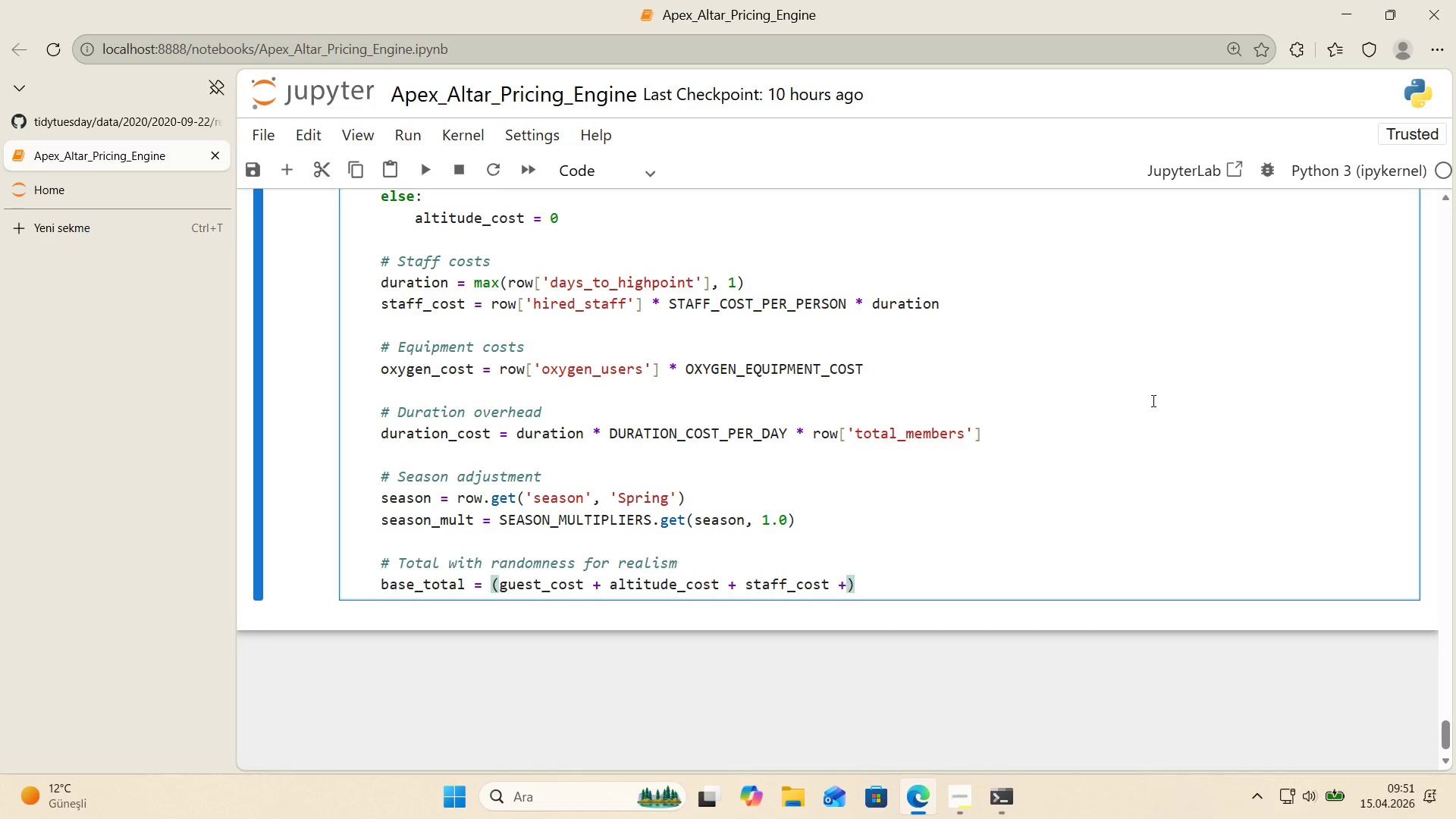 
key(Enter)
 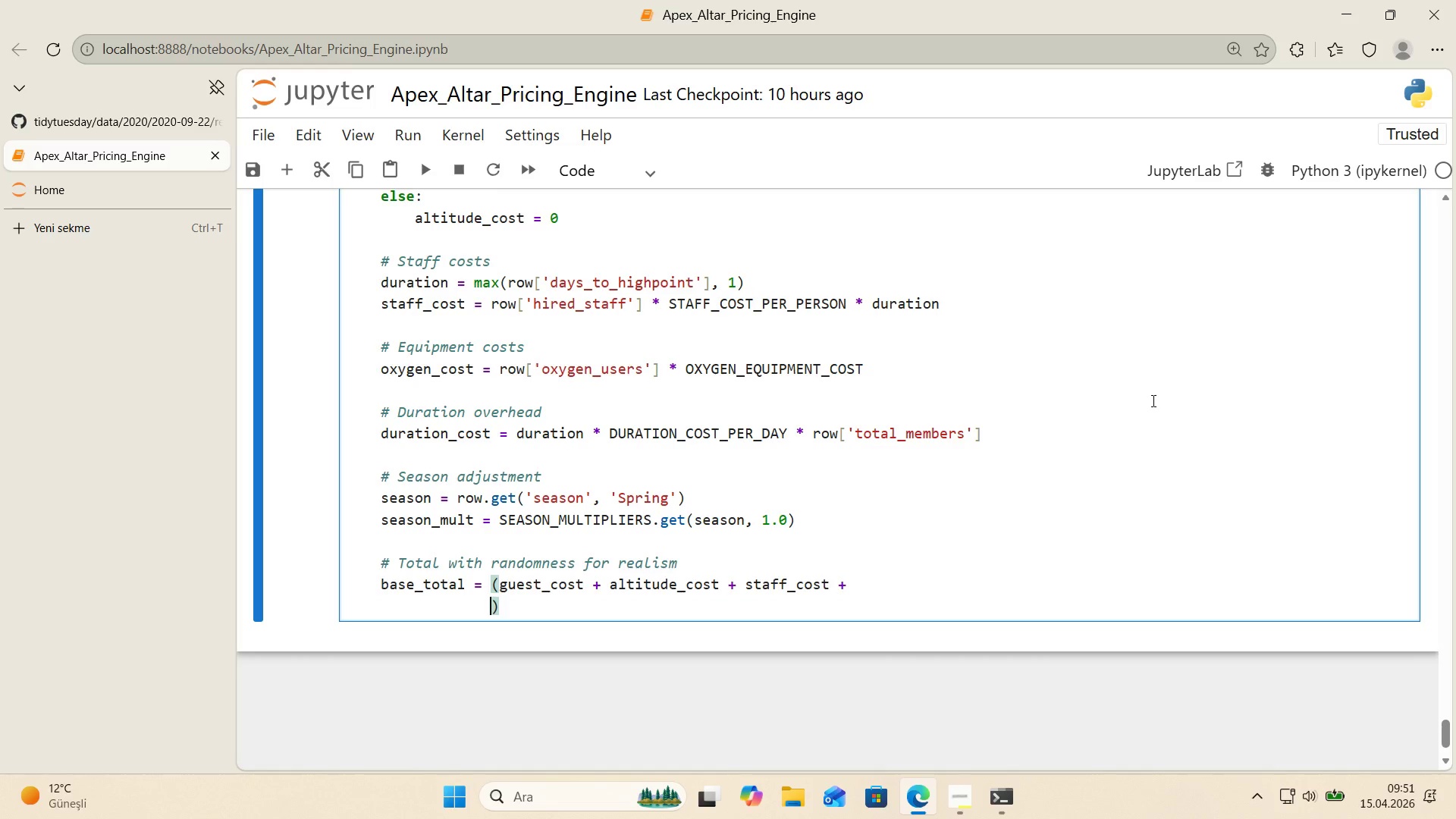 
type(oxygen_cost + durat'on_cost)
 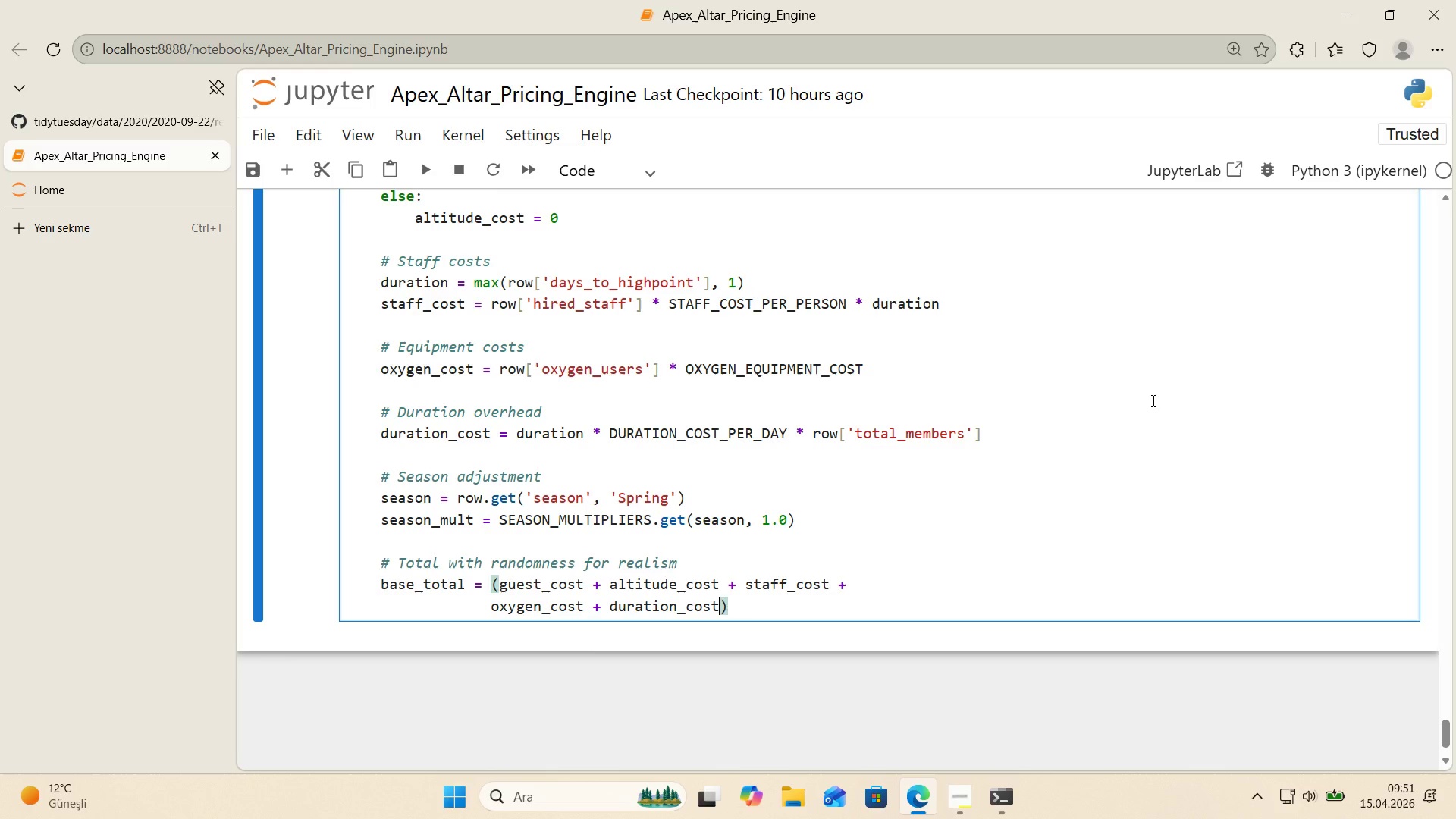 
key(ArrowRight)
 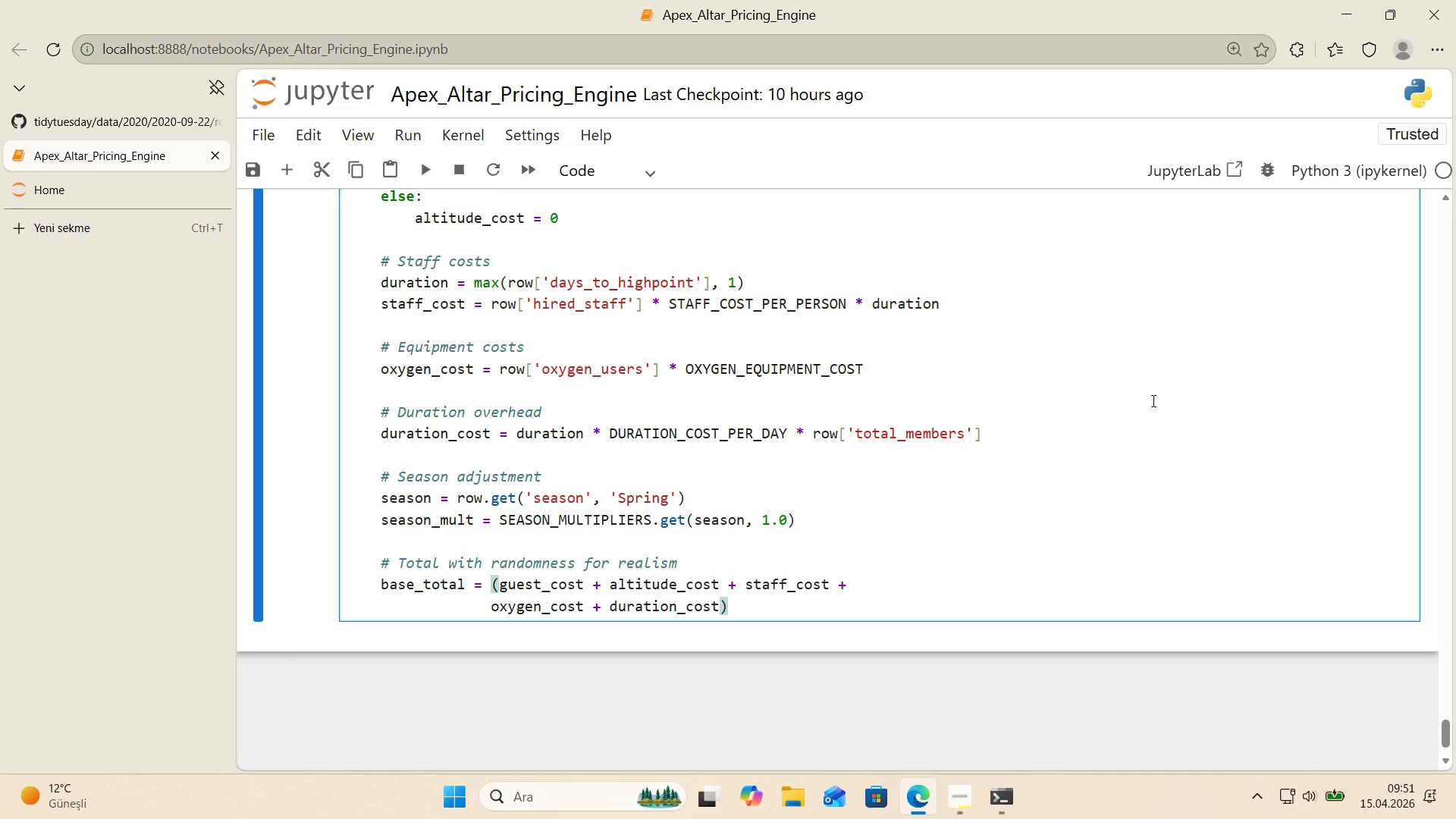 
type( * season_mult)
 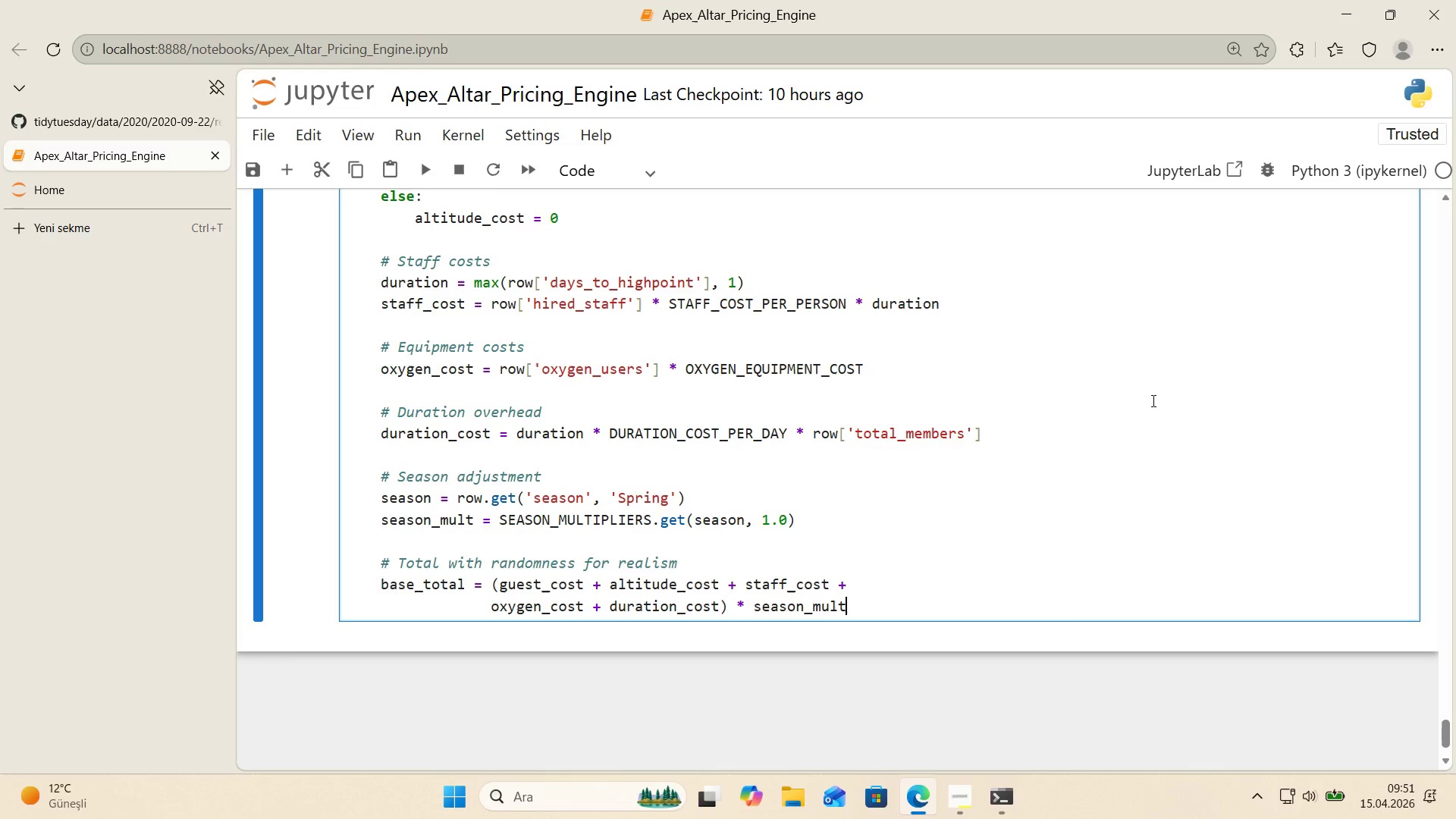 
key(Enter)
 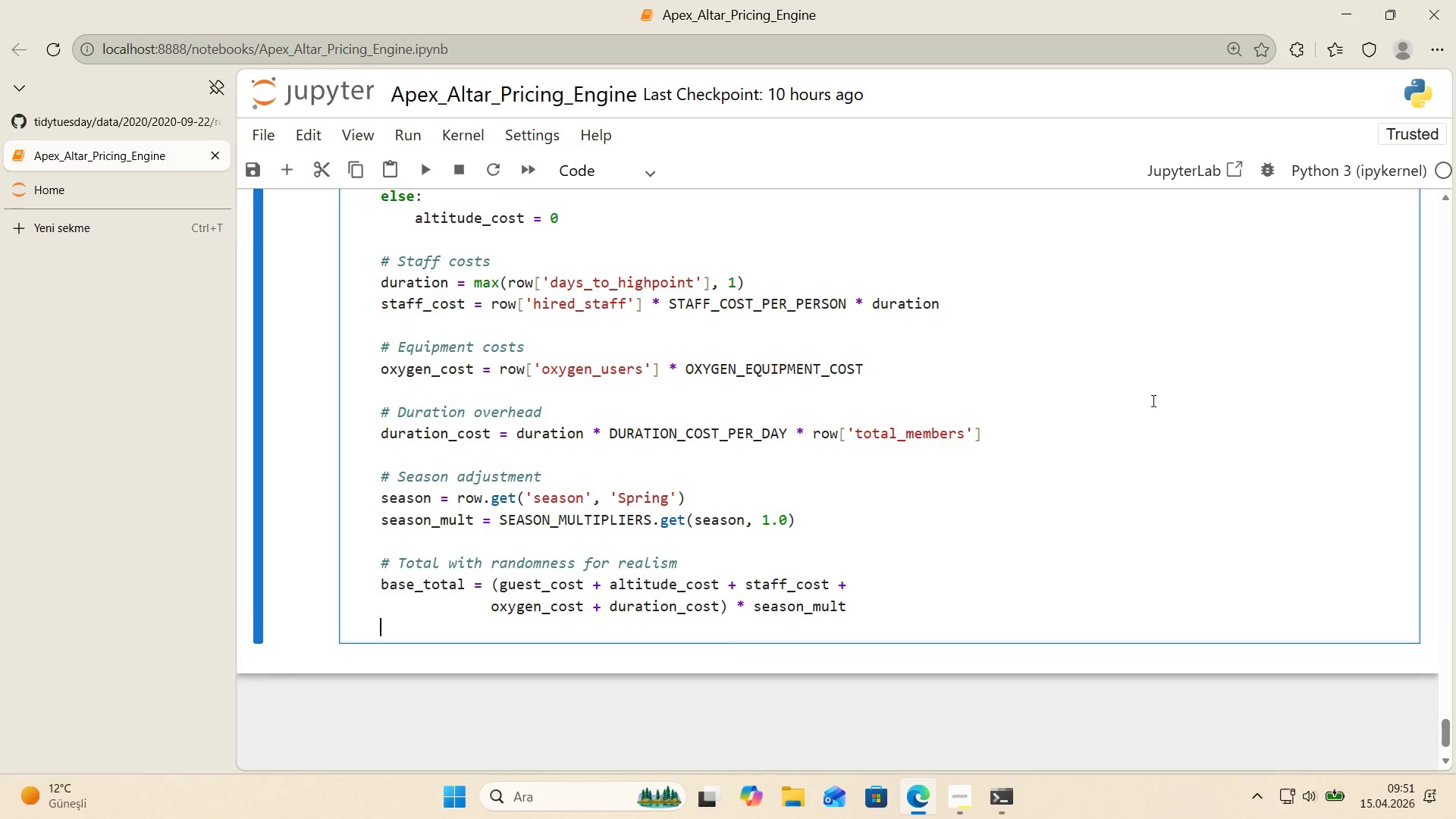 
key(Enter)
 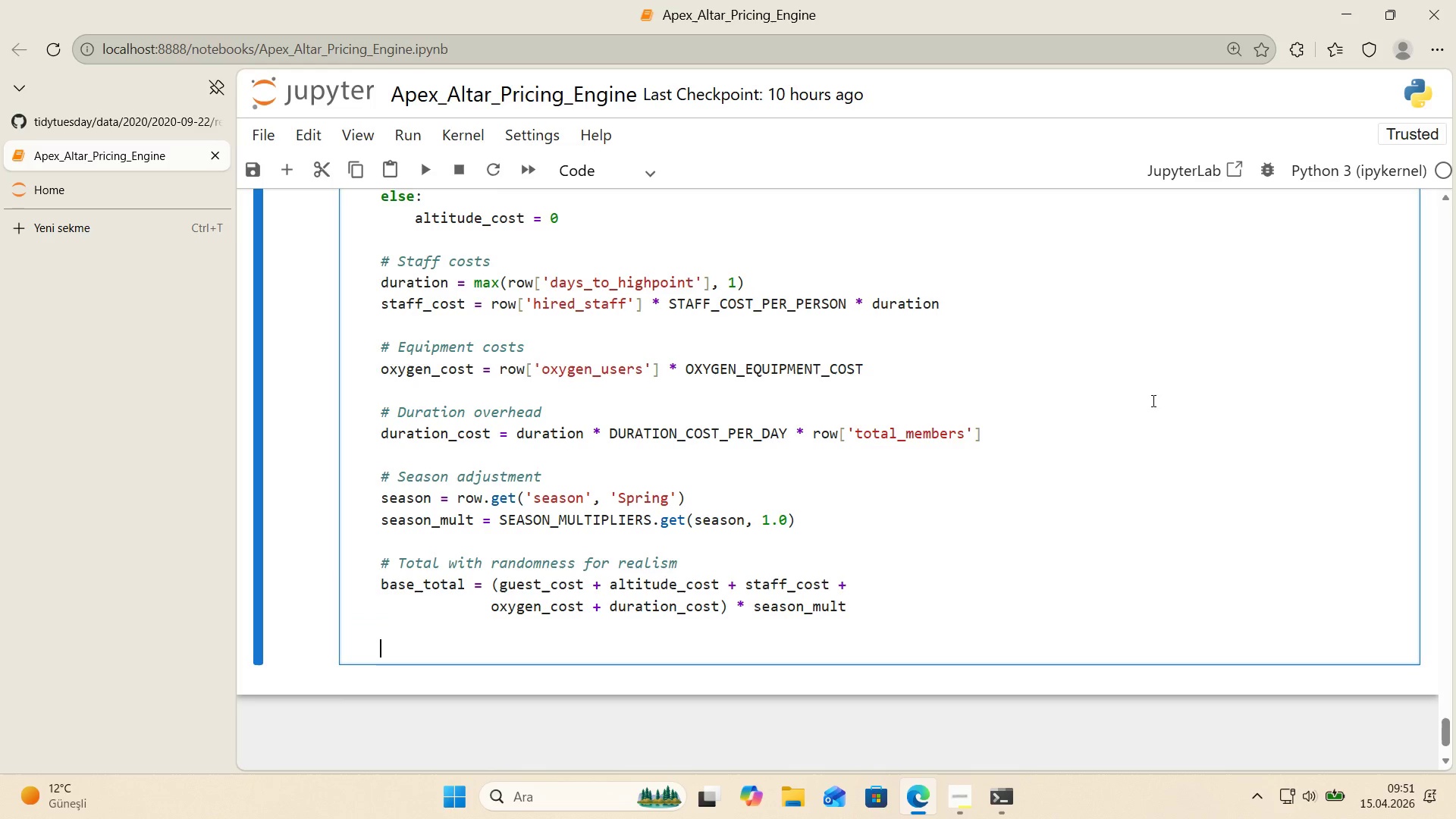 
key(Alt+Control+AltRight)
 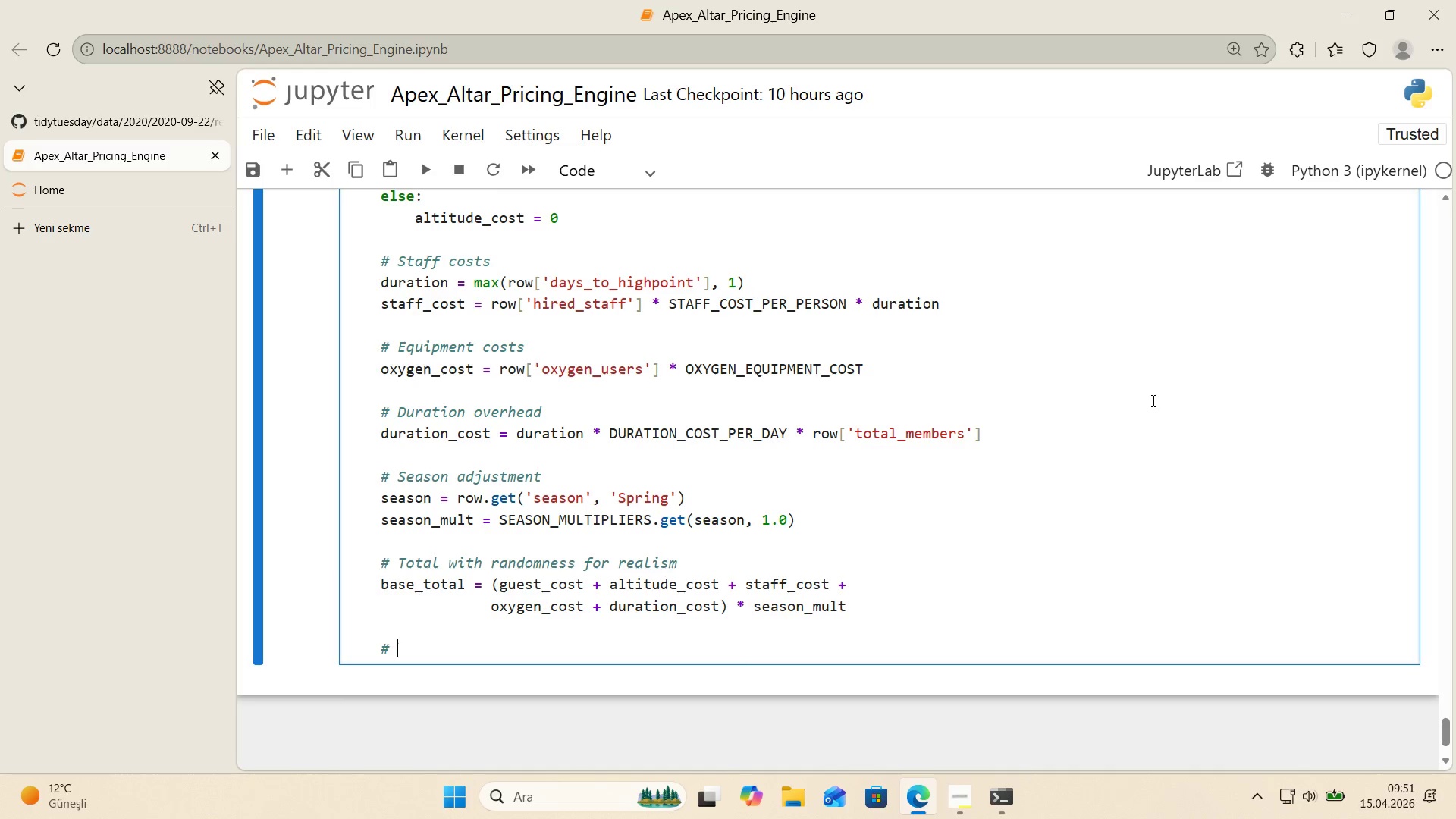 
key(Control+ControlLeft)
 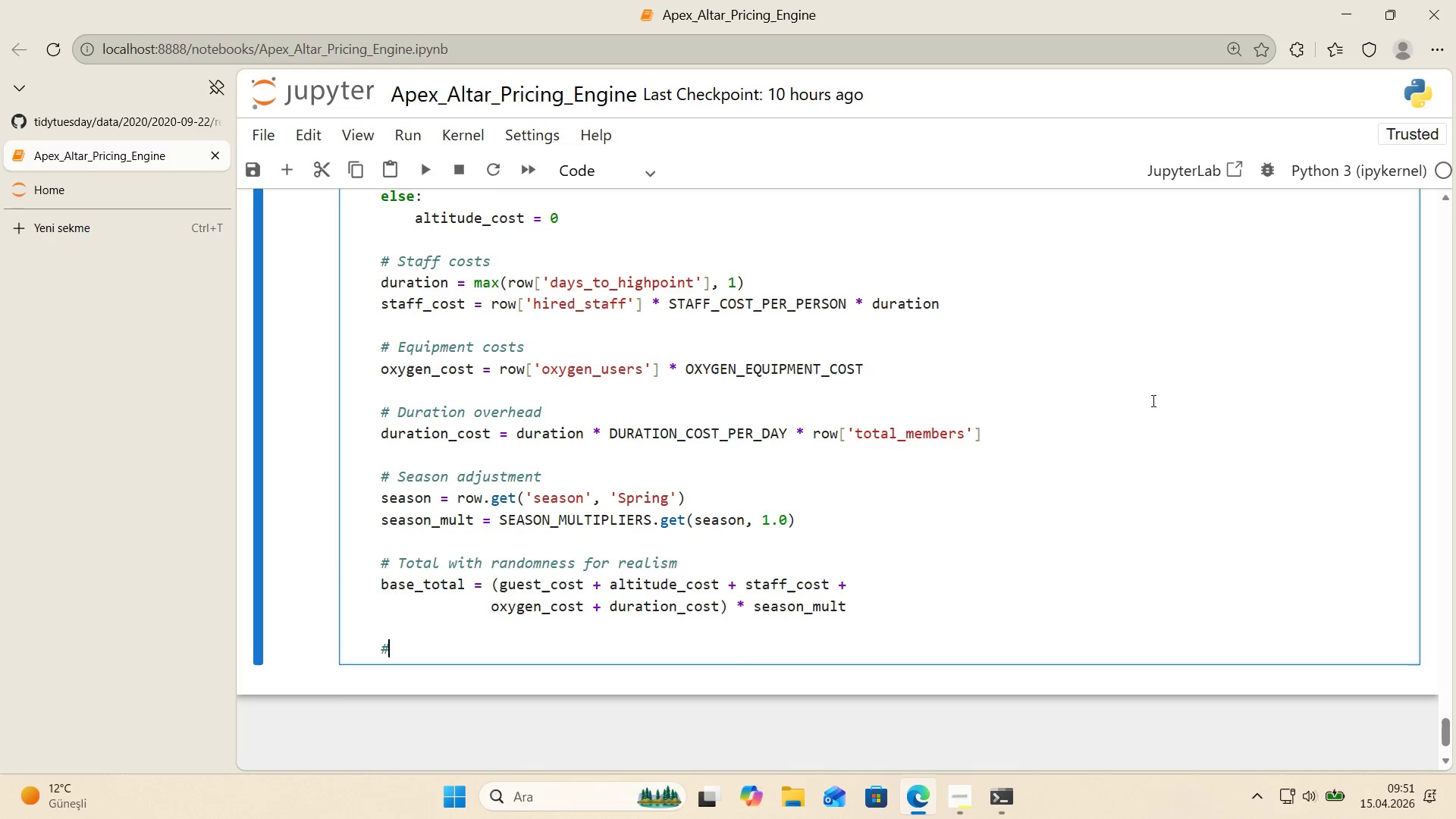 
key(Alt+Control+3)
 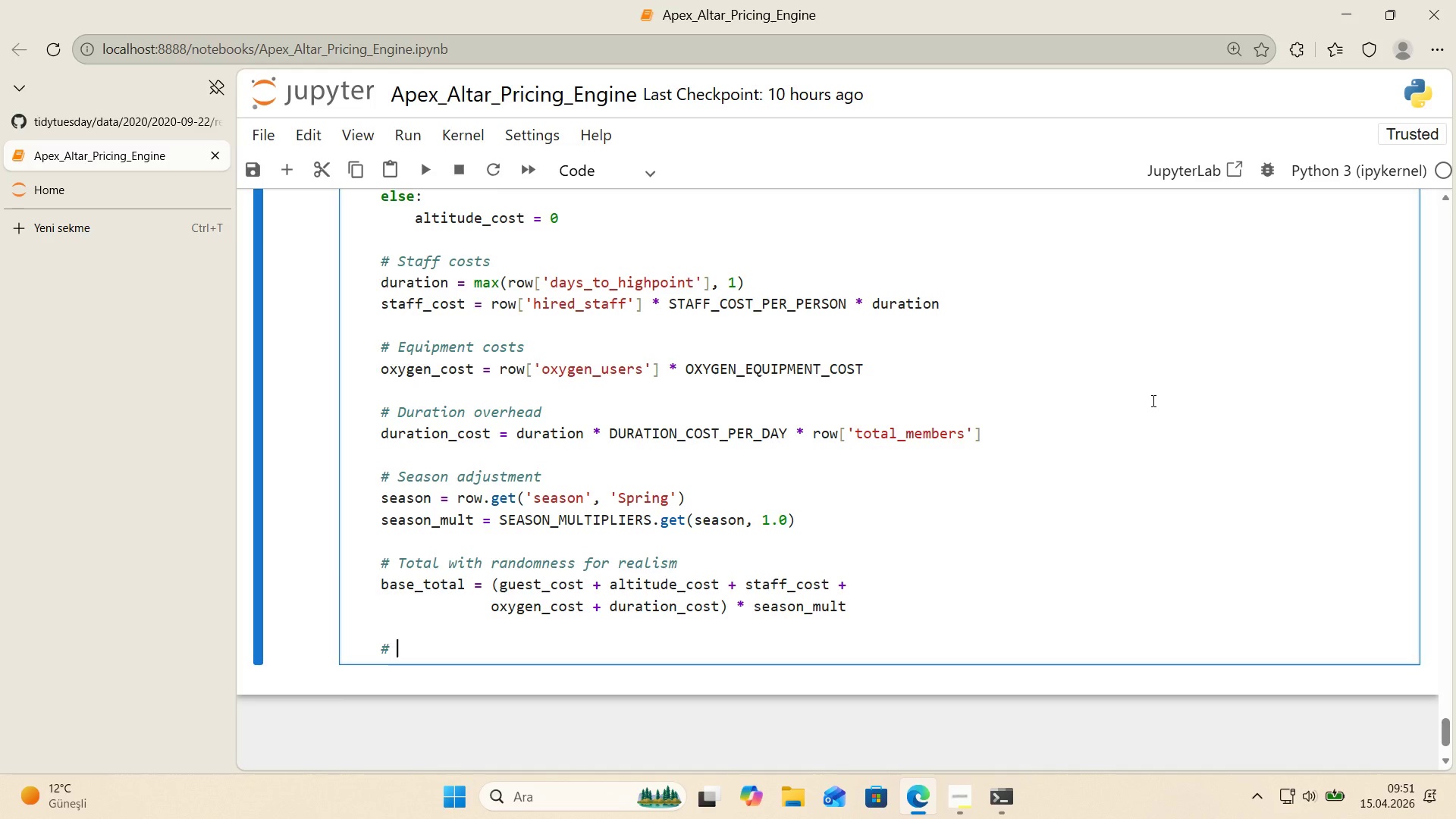 
type( Add real'st'c var'ance *()
 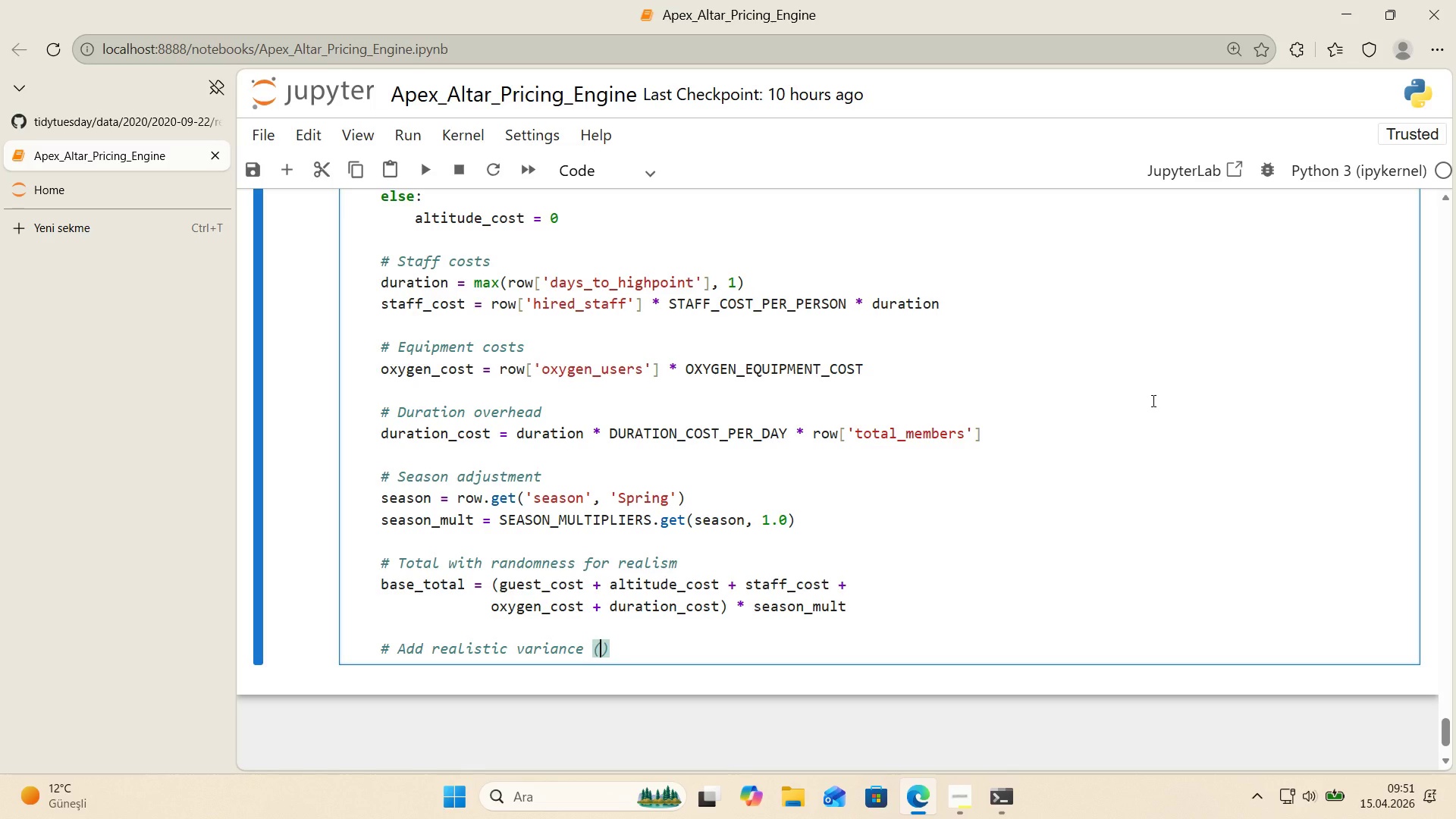 
 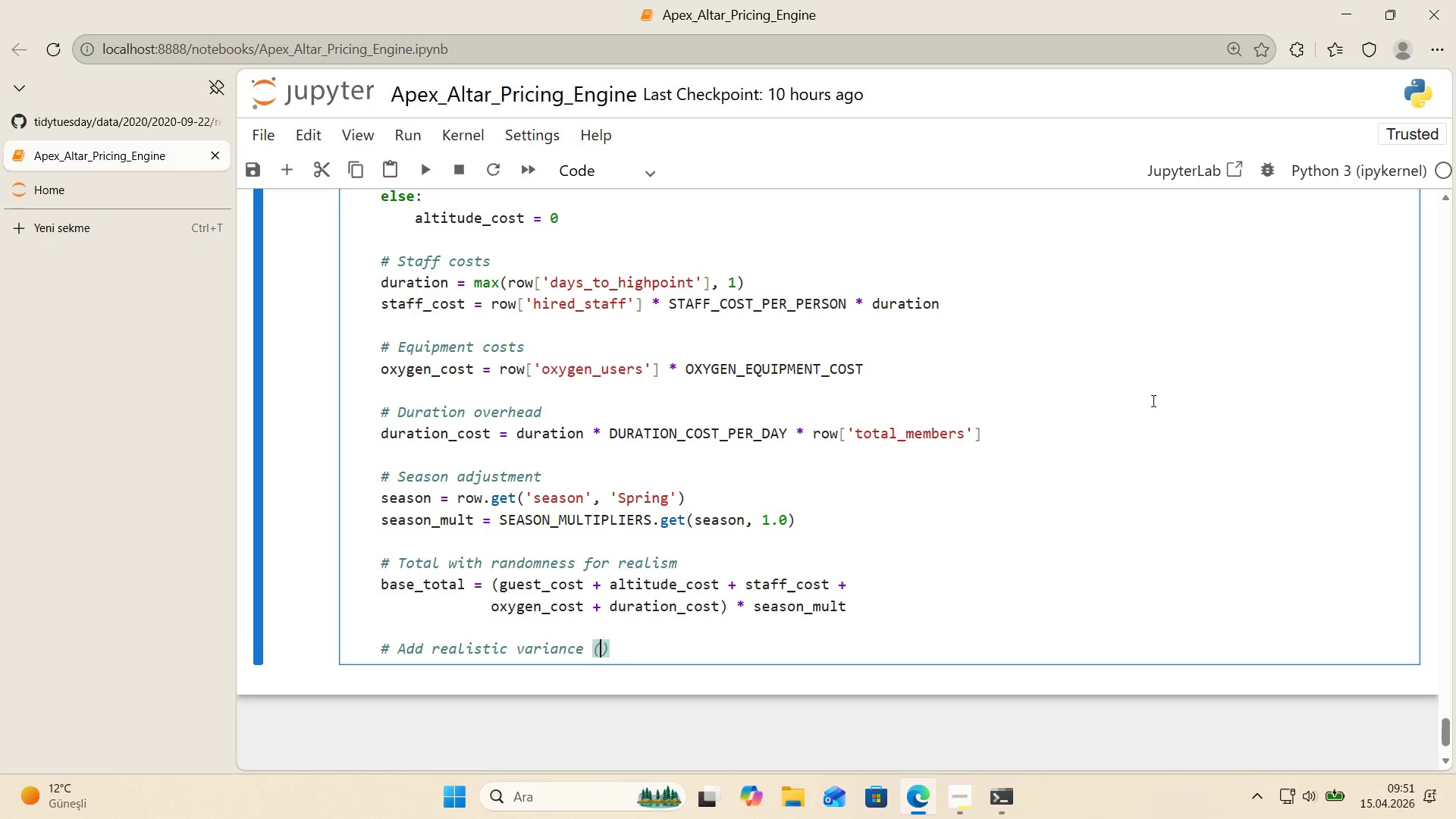 
key(ArrowLeft)
 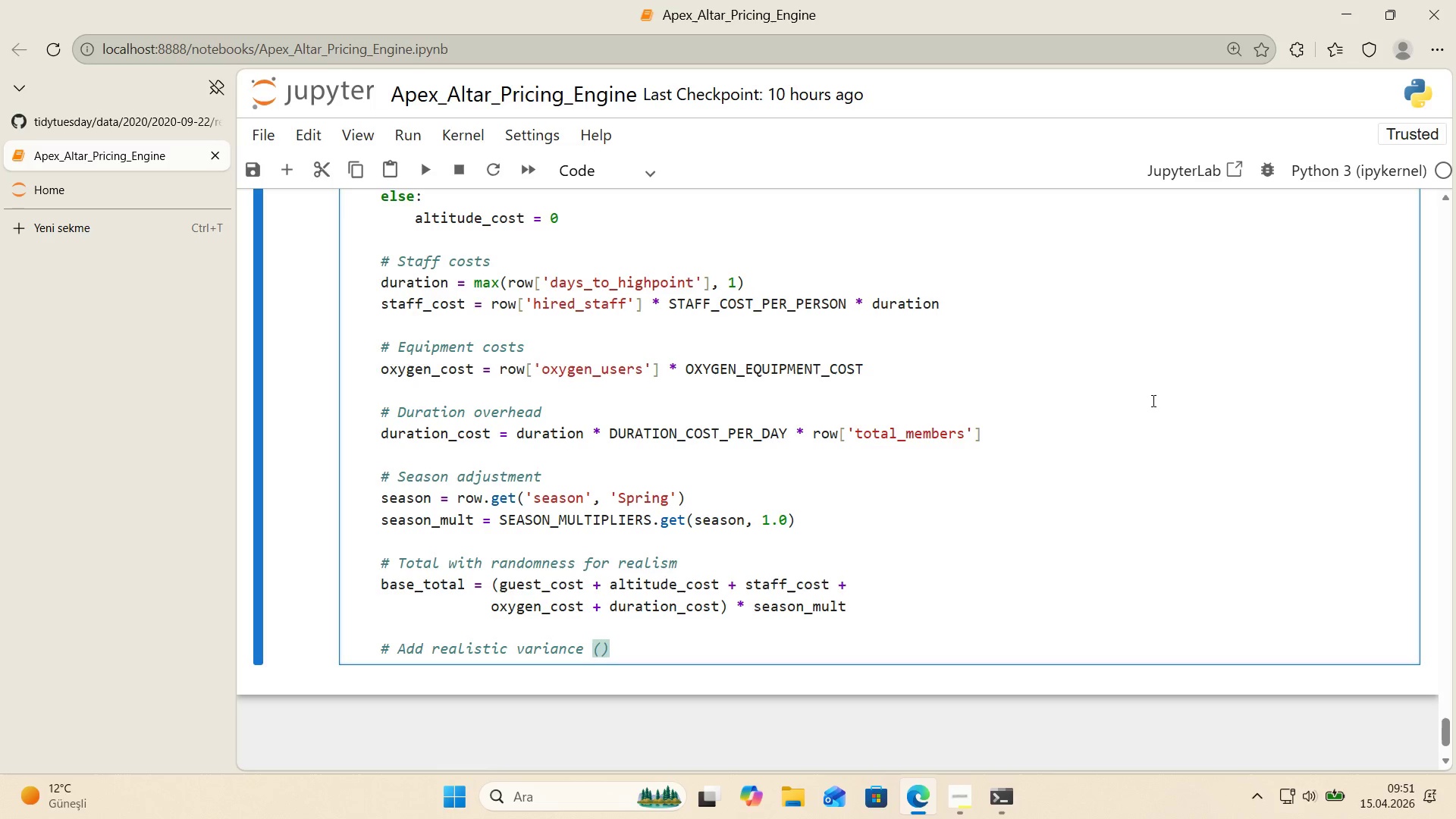 
key(NumpadAdd)
 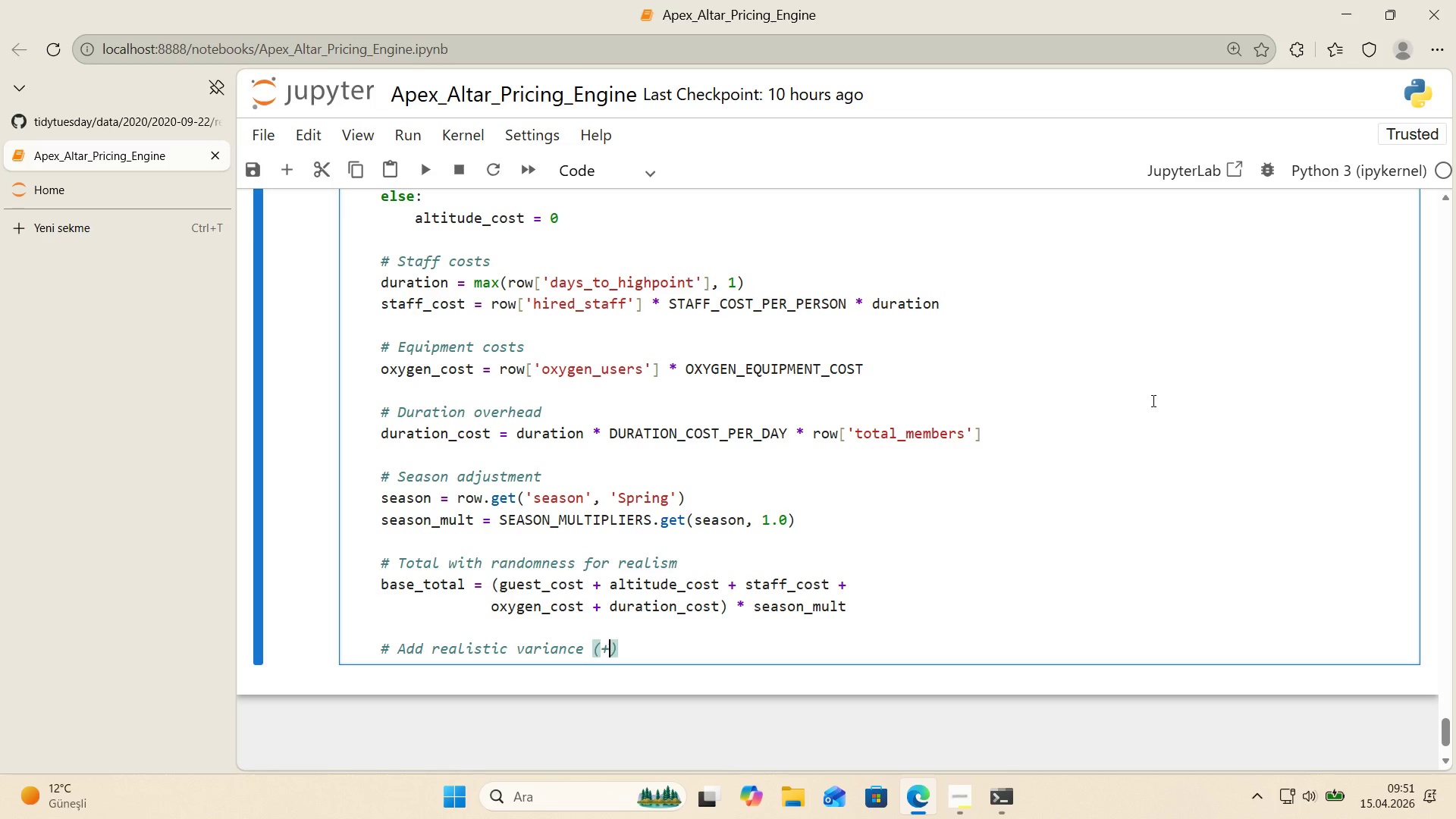 
key(NumpadSubtract)
 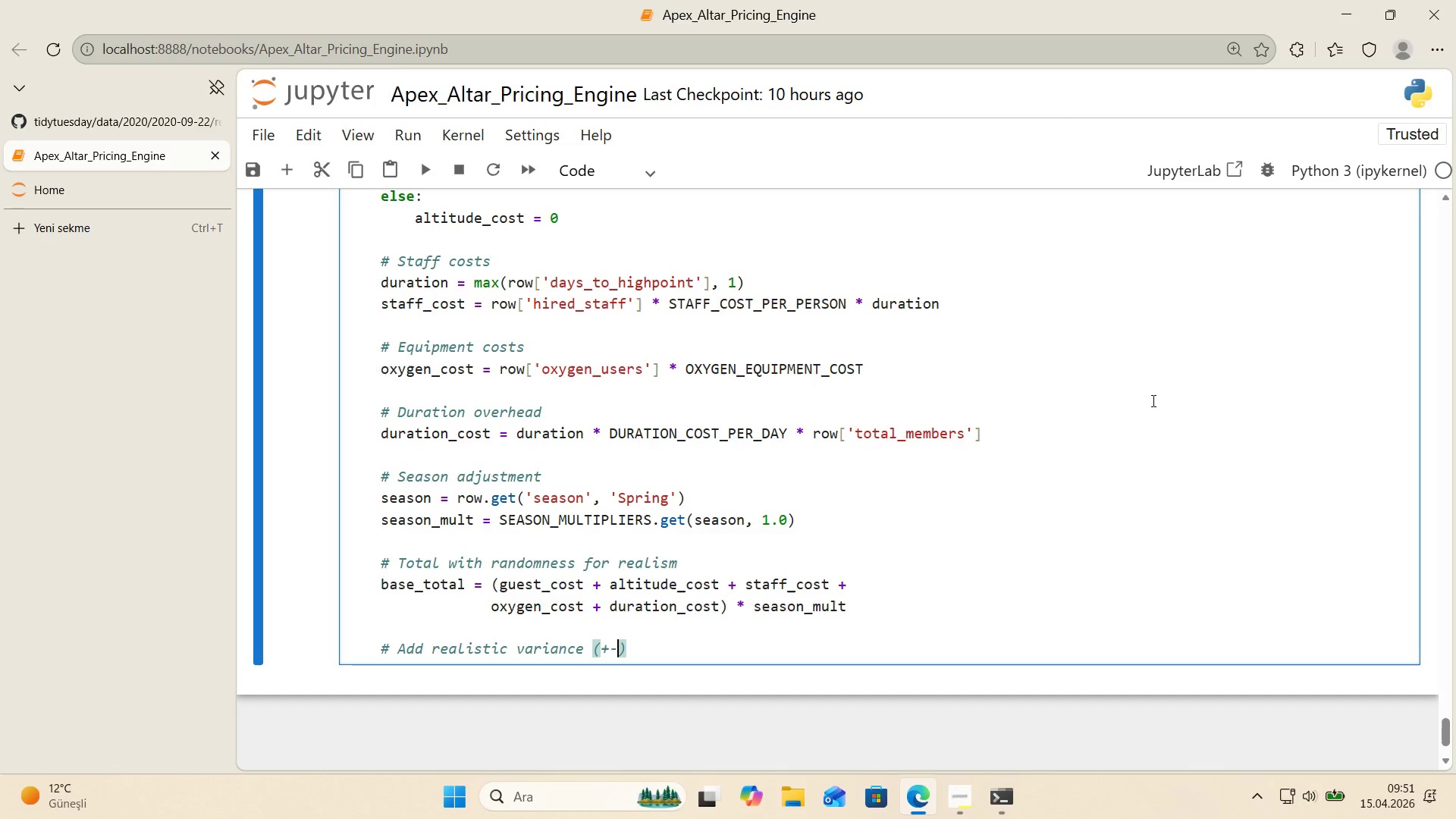 
key(Numpad1)
 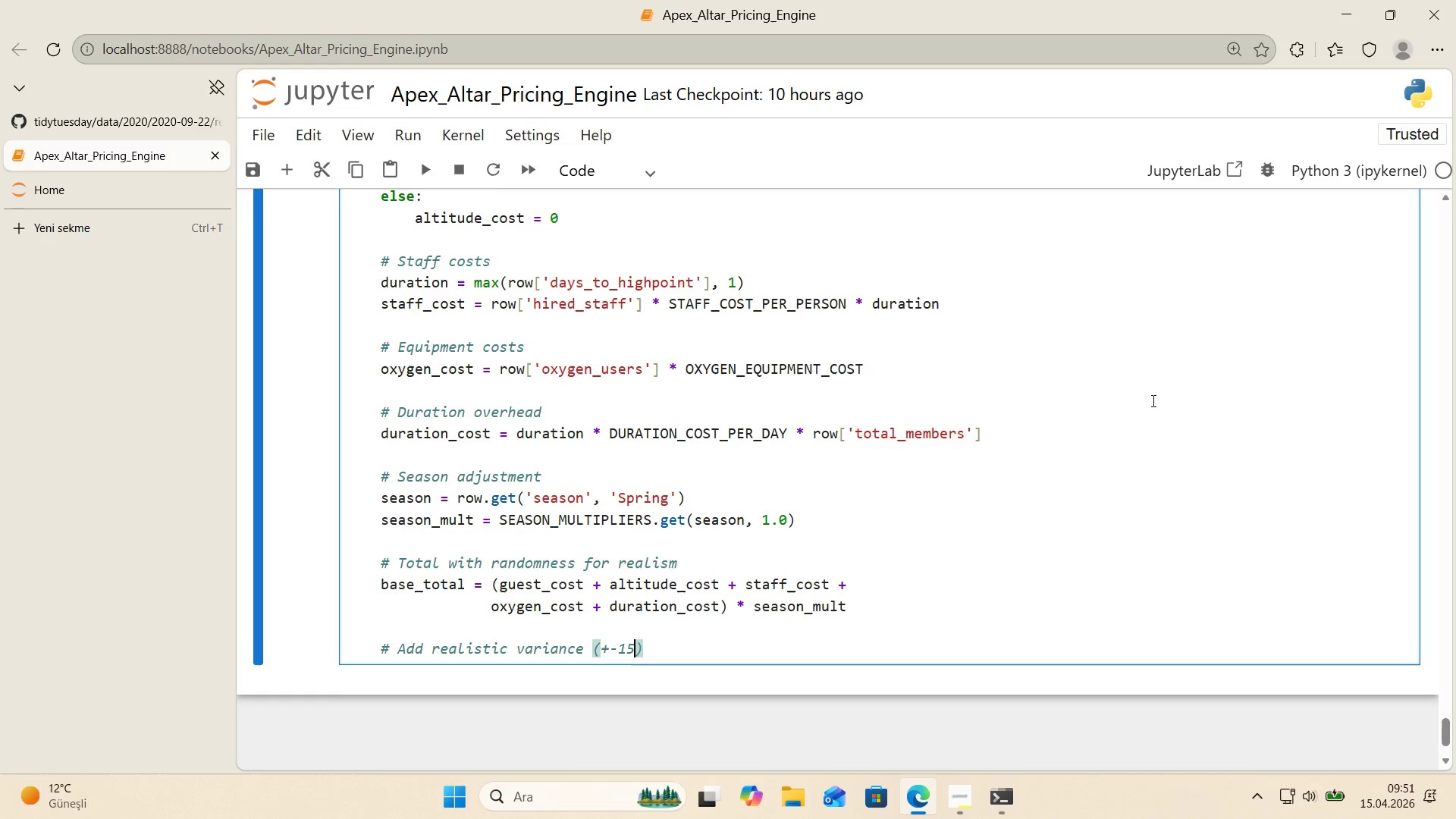 
key(Numpad5)
 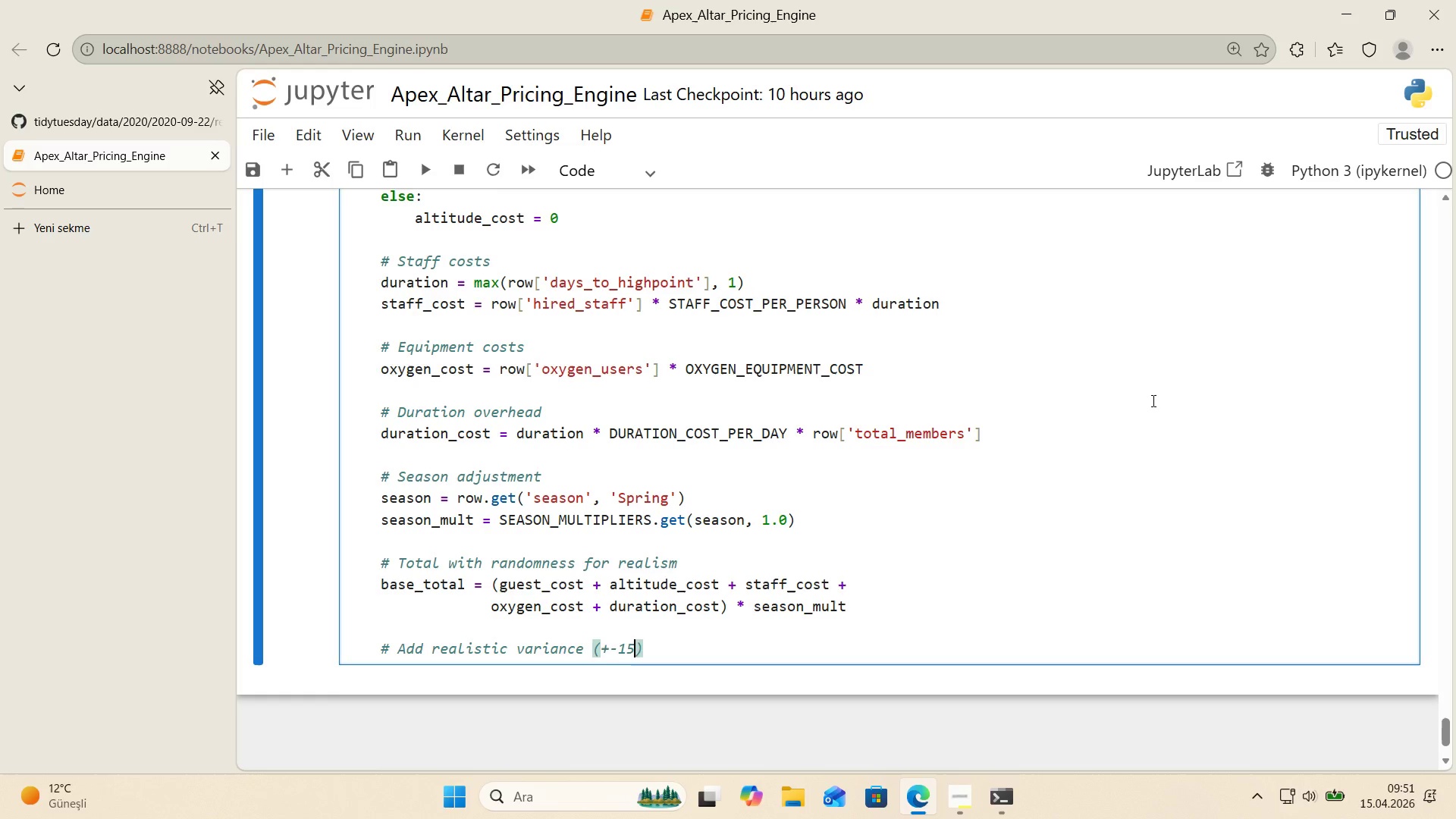 
key(Shift+5)
 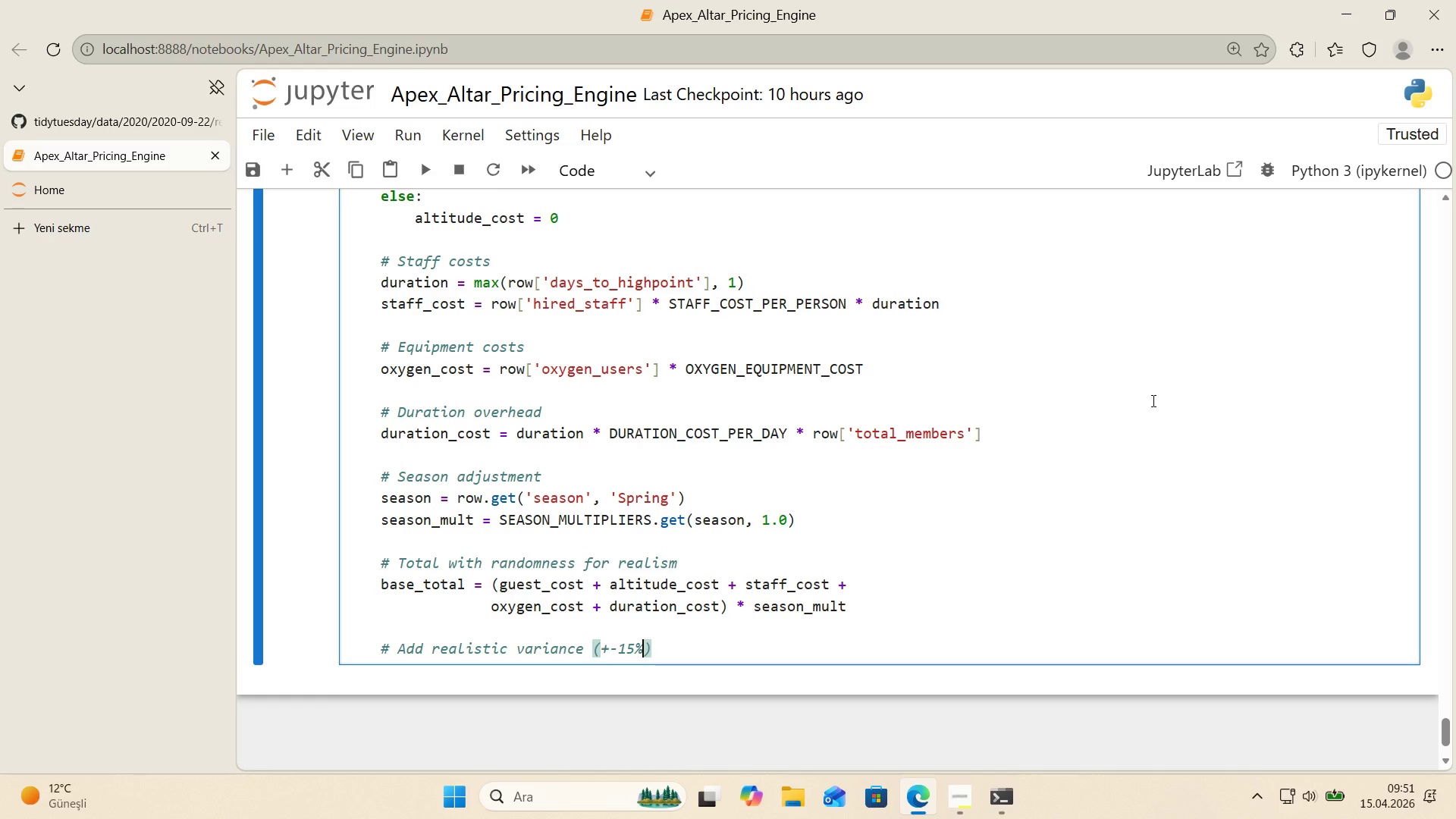 
key(ArrowRight)
 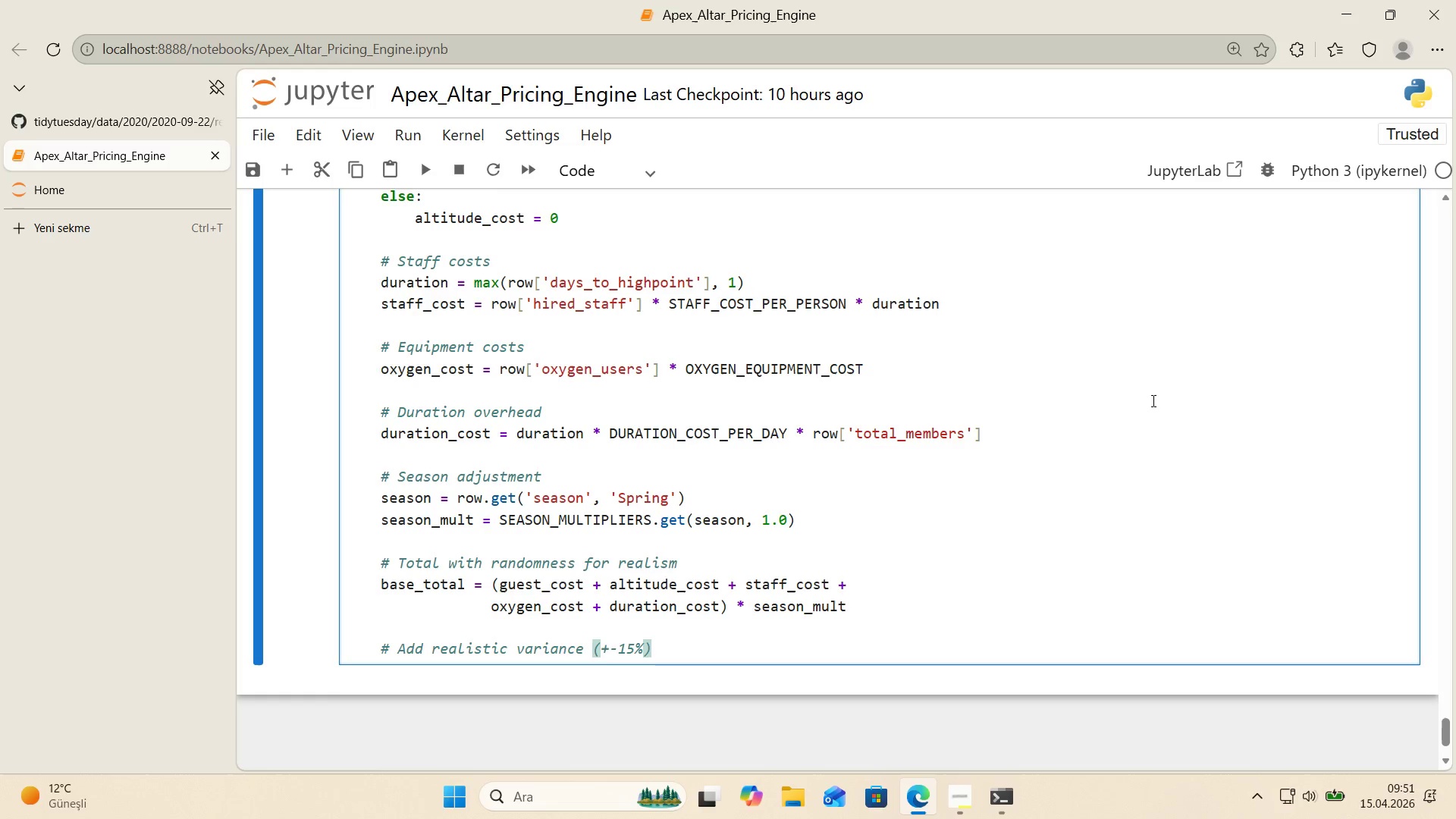 
key(Enter)
 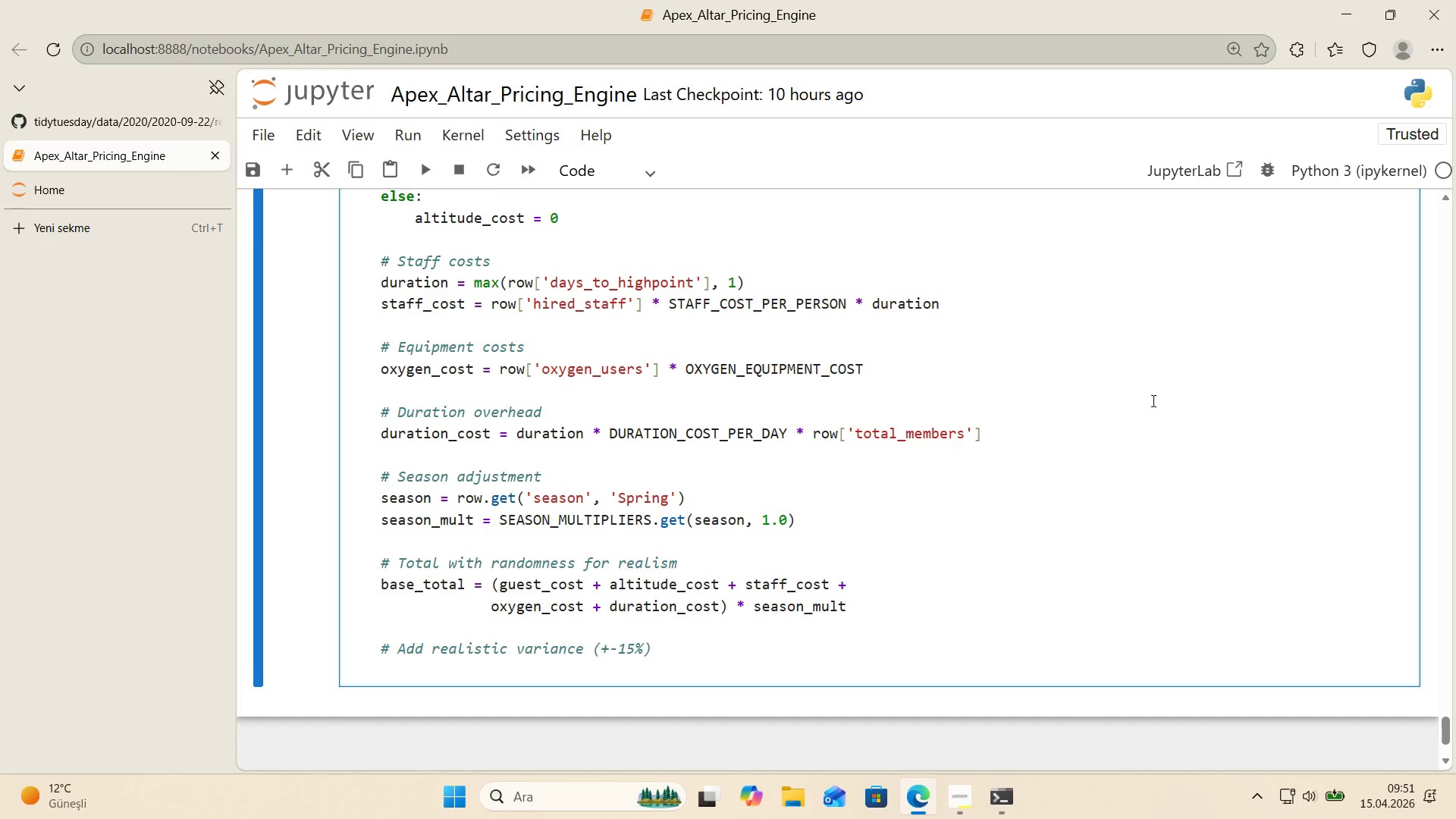 
type(no'se ) np.random.un'fom)
key(Backspace)
type(rm*()
 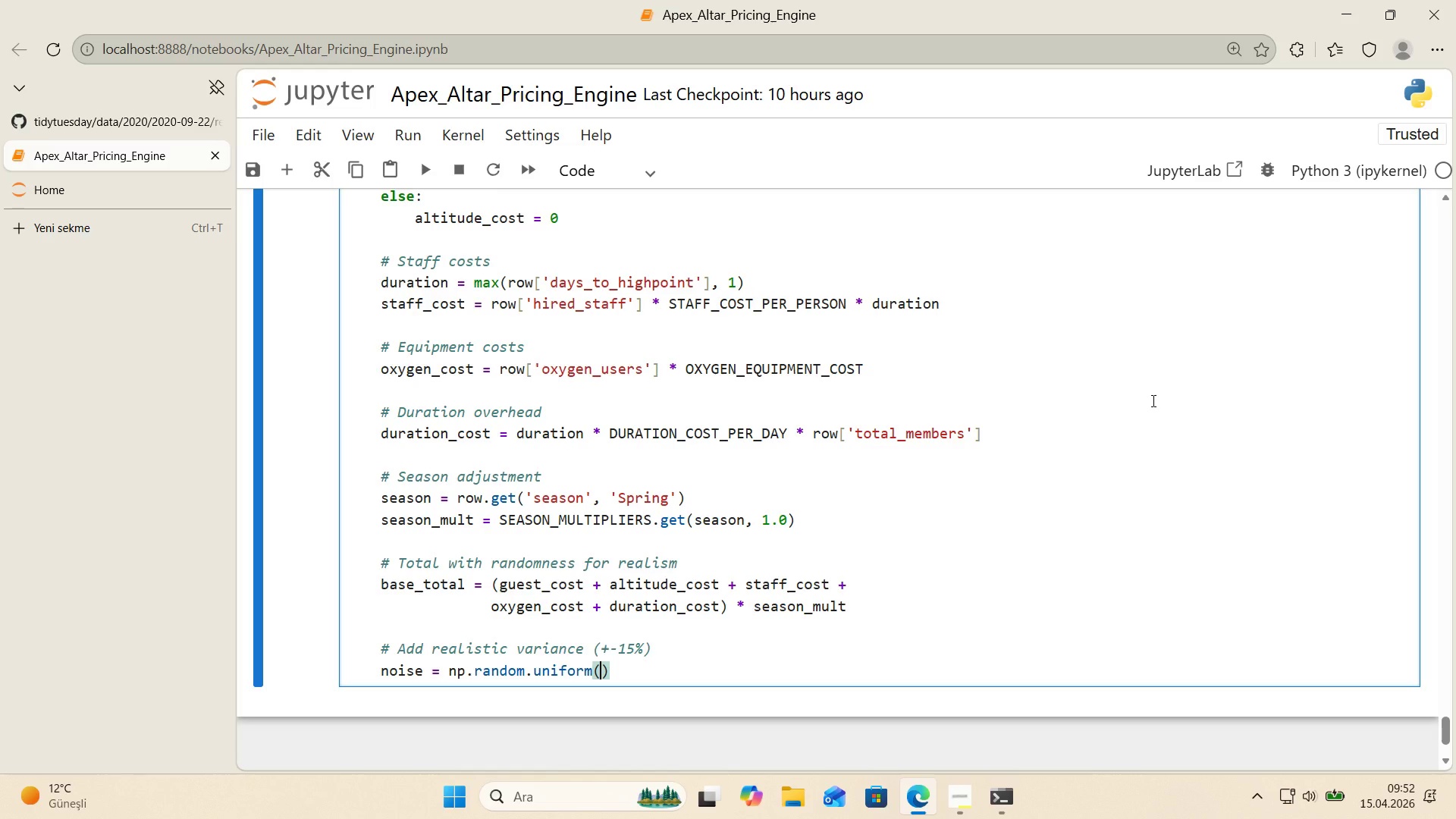 
 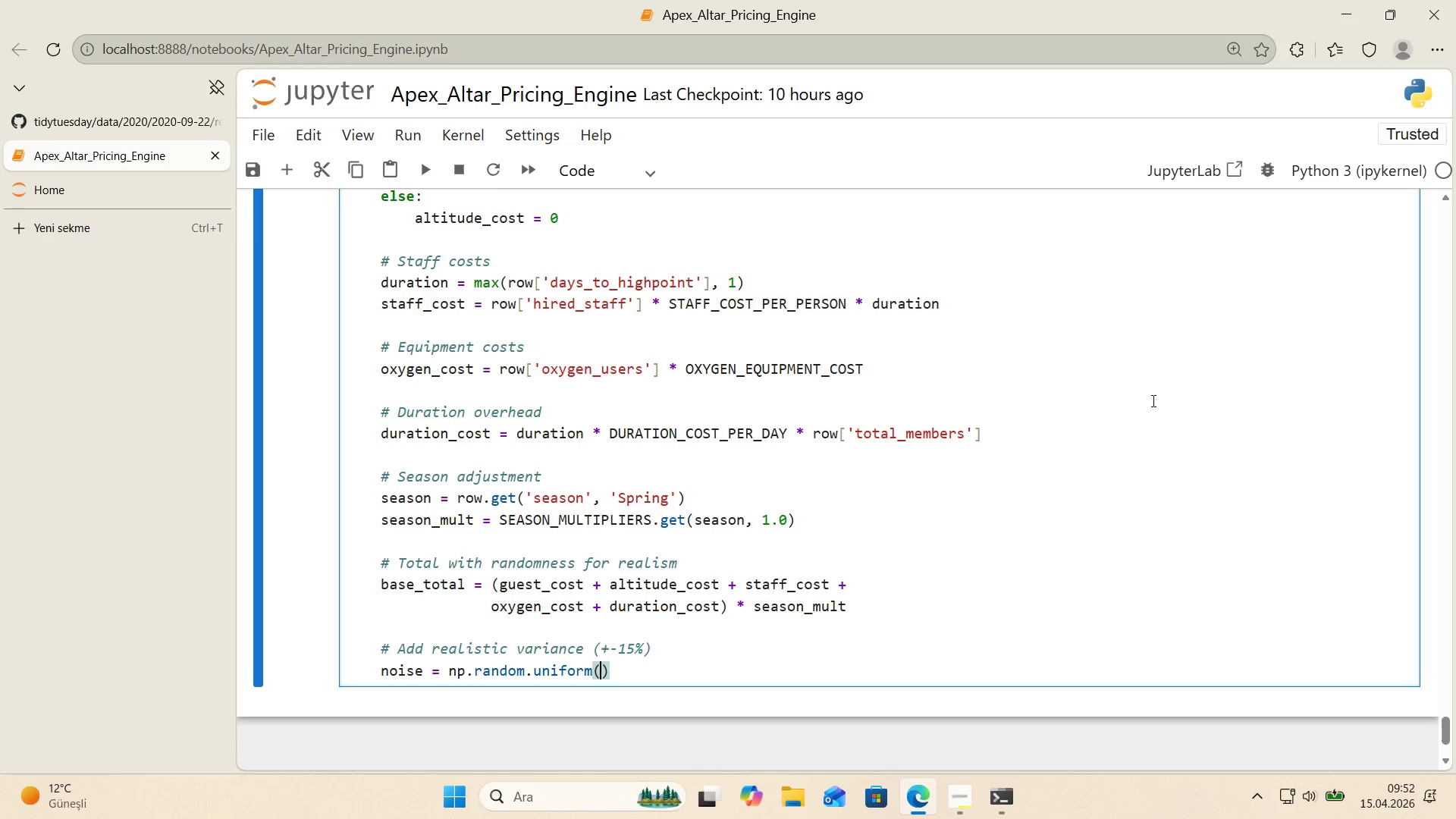 
key(ArrowLeft)
 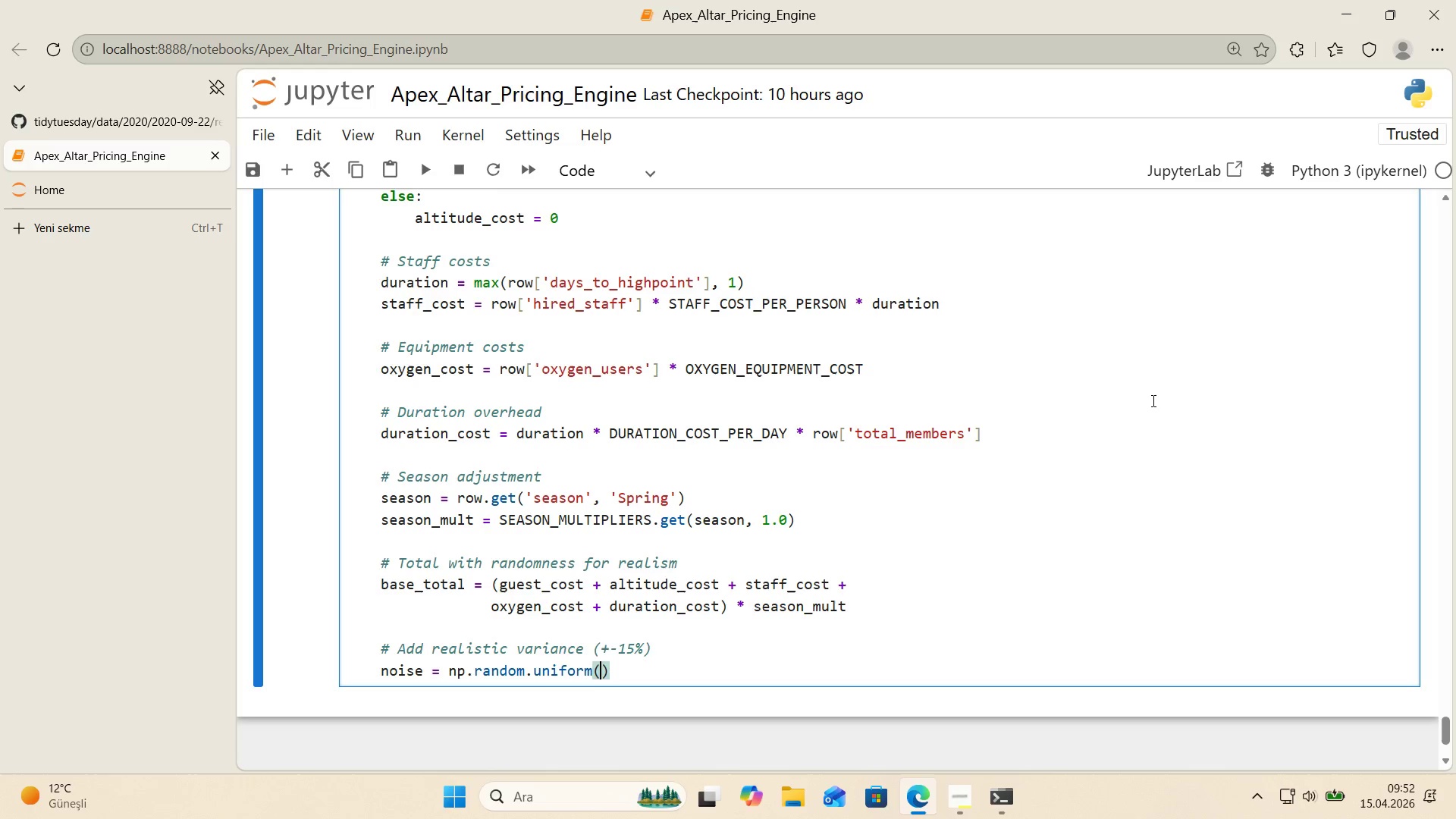 
type(0.85, 1.15)
 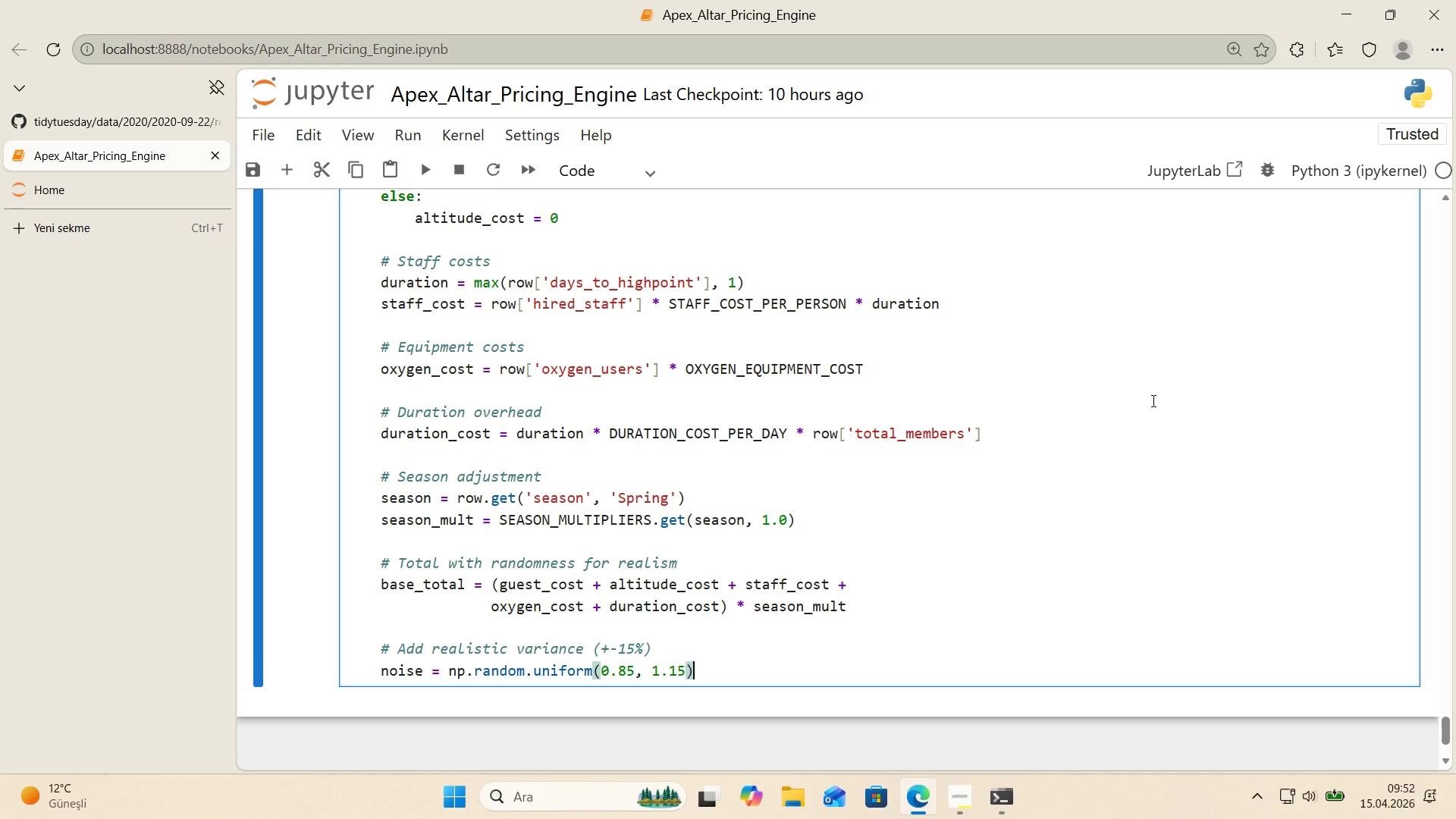 
key(ArrowRight)
 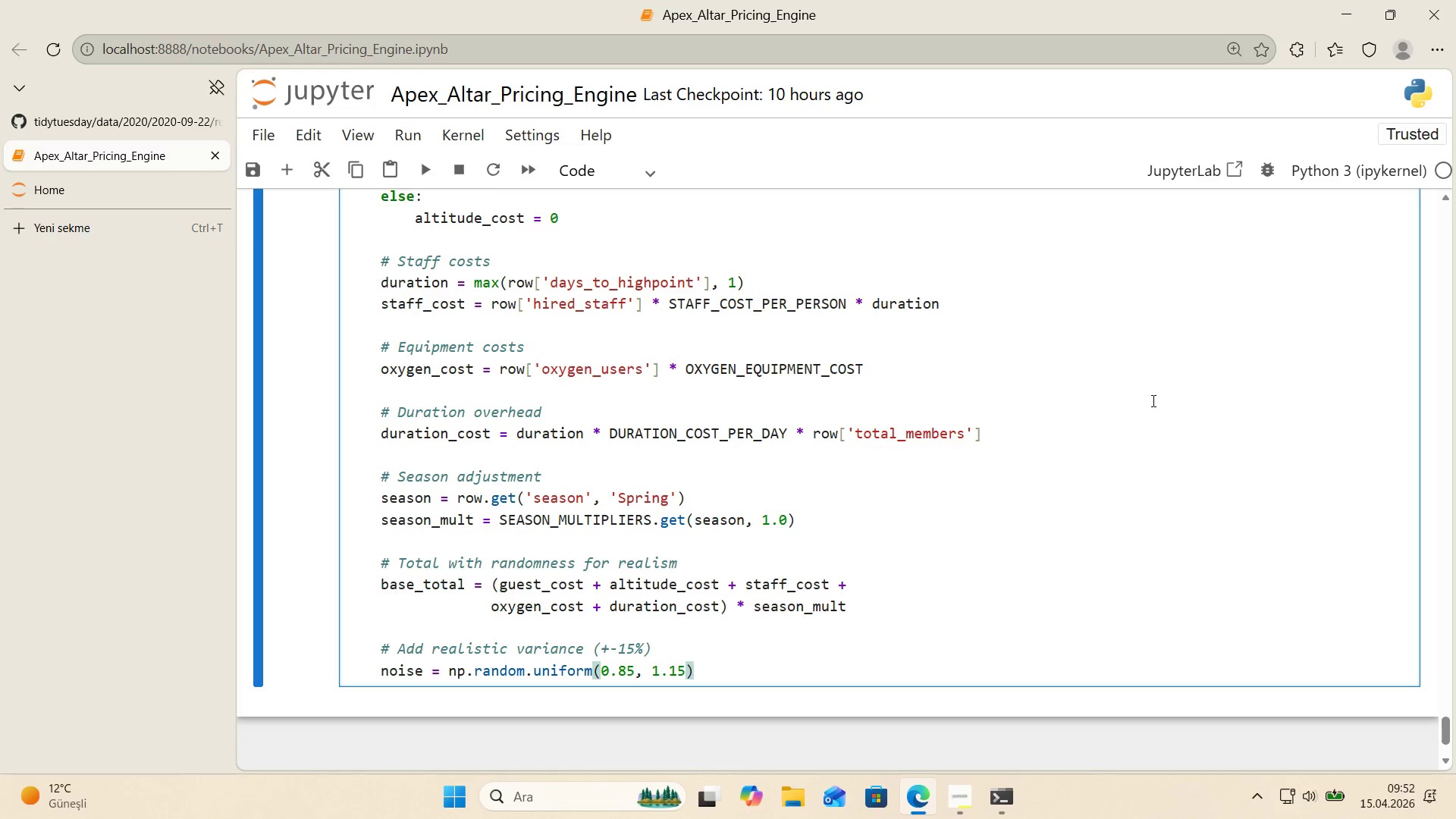 
key(Enter)
 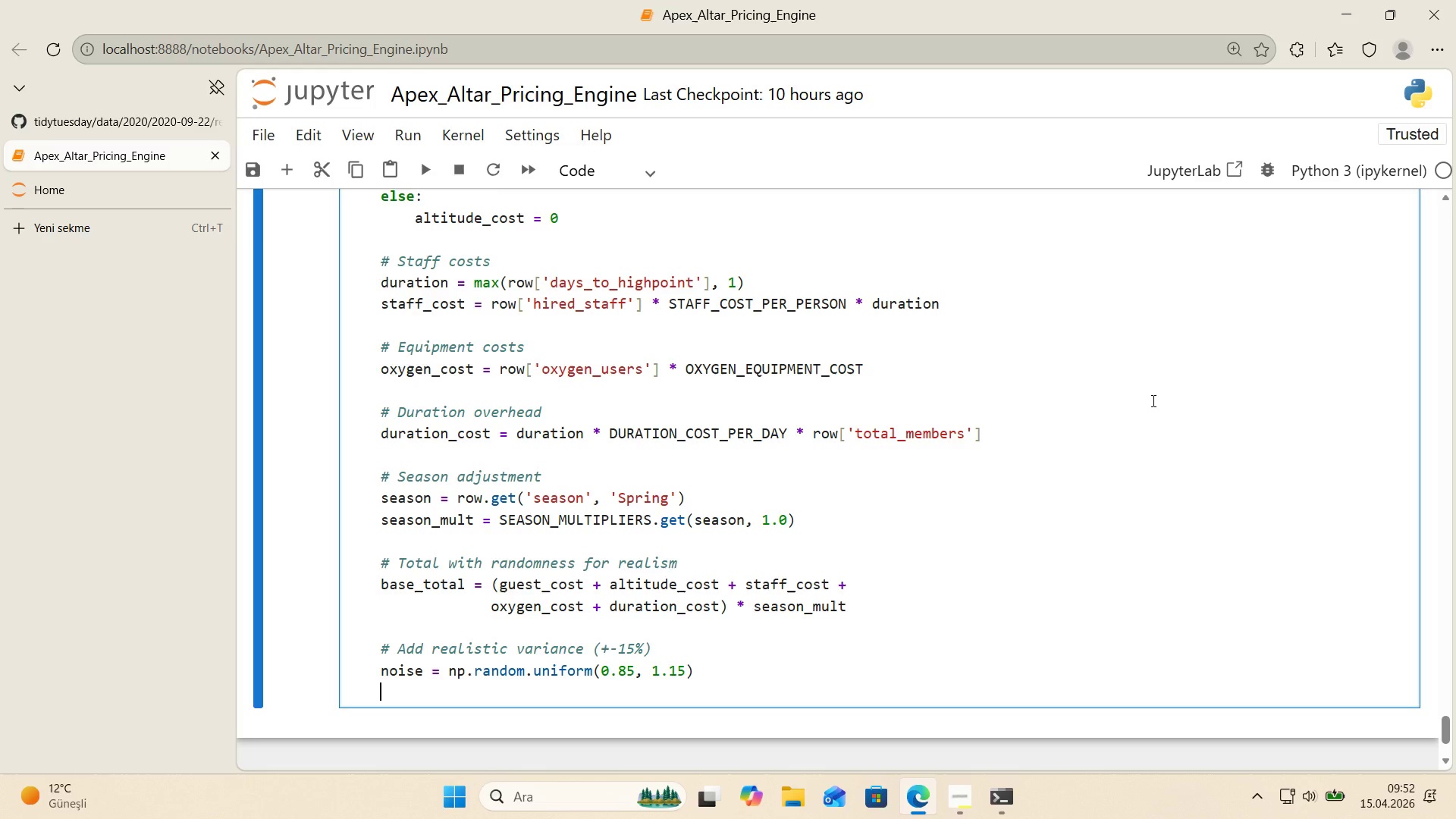 
scroll: coordinate [1154, 359], scroll_direction: down, amount: 1.0
 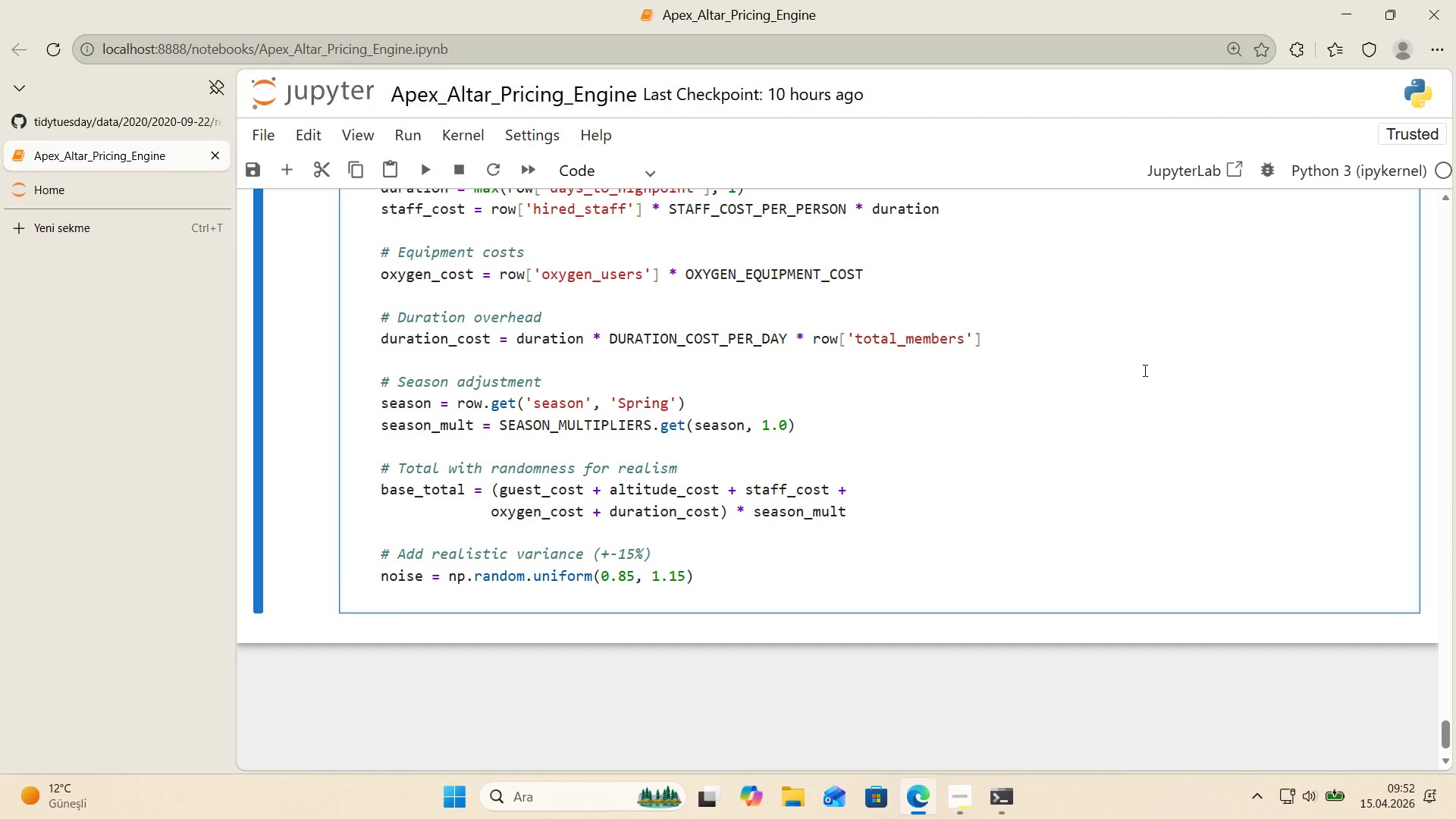 
key(Enter)
 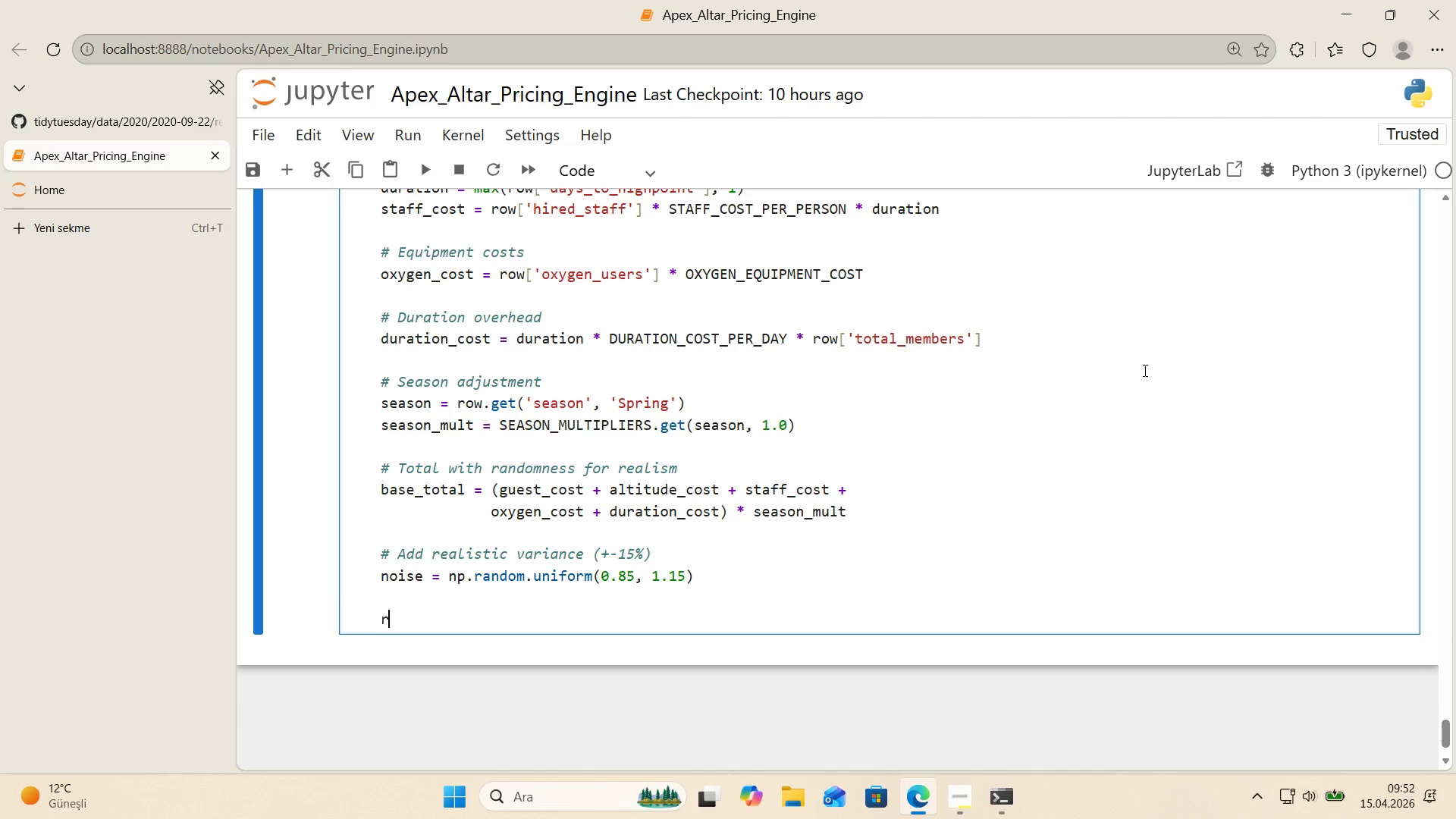 
type(return base_total * no'se)
 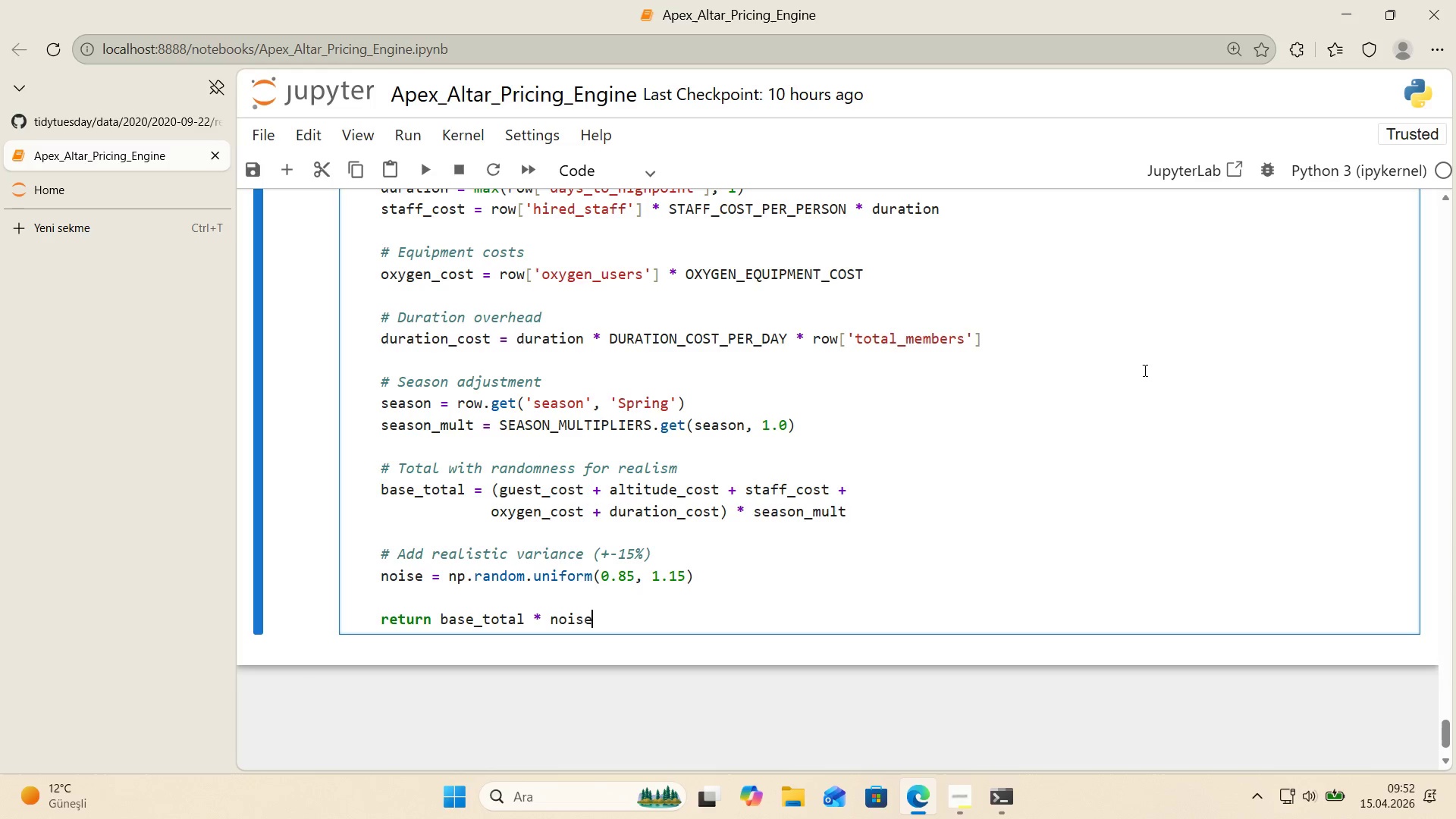 
key(Enter)
 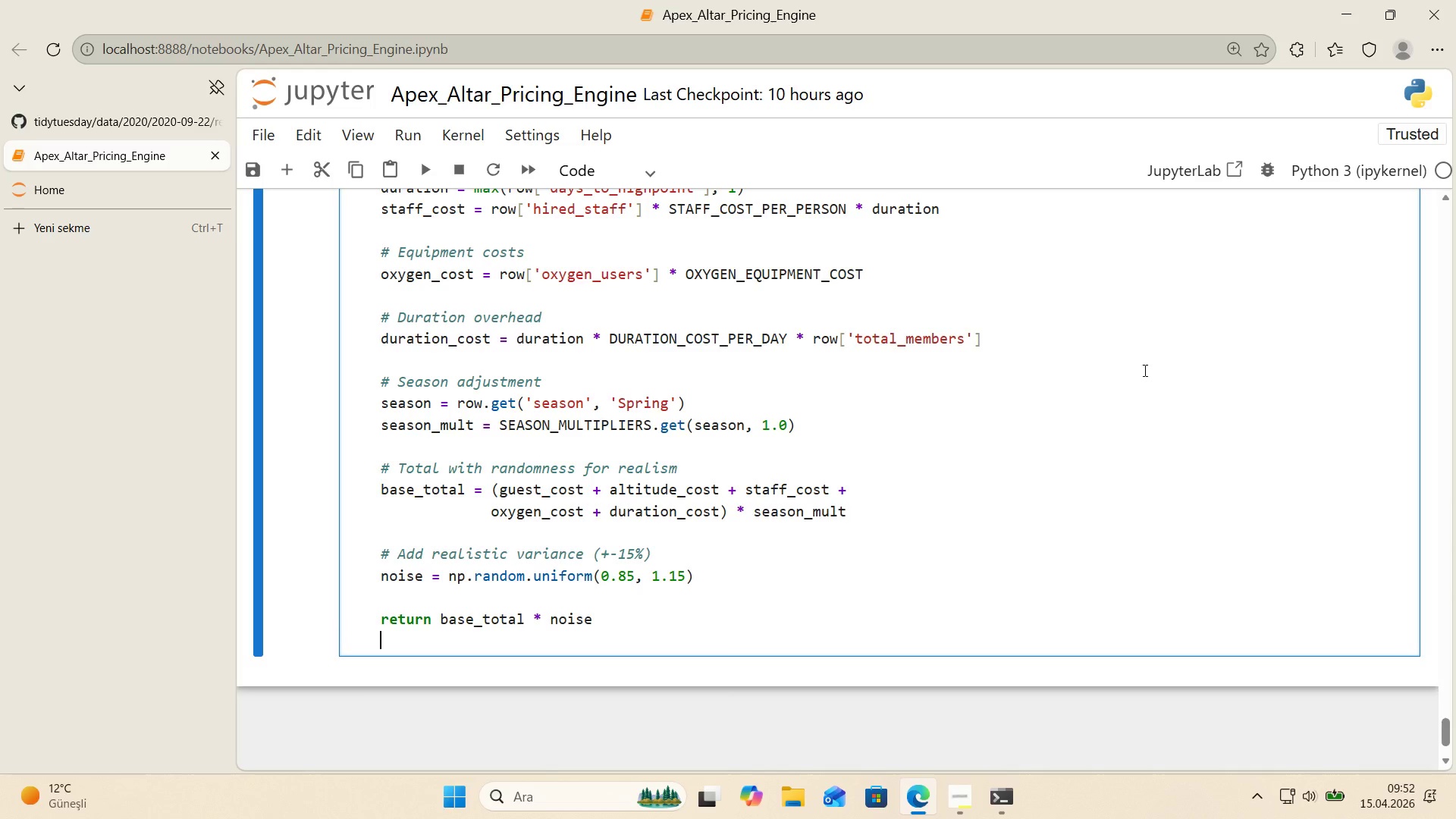 
key(Backspace)
 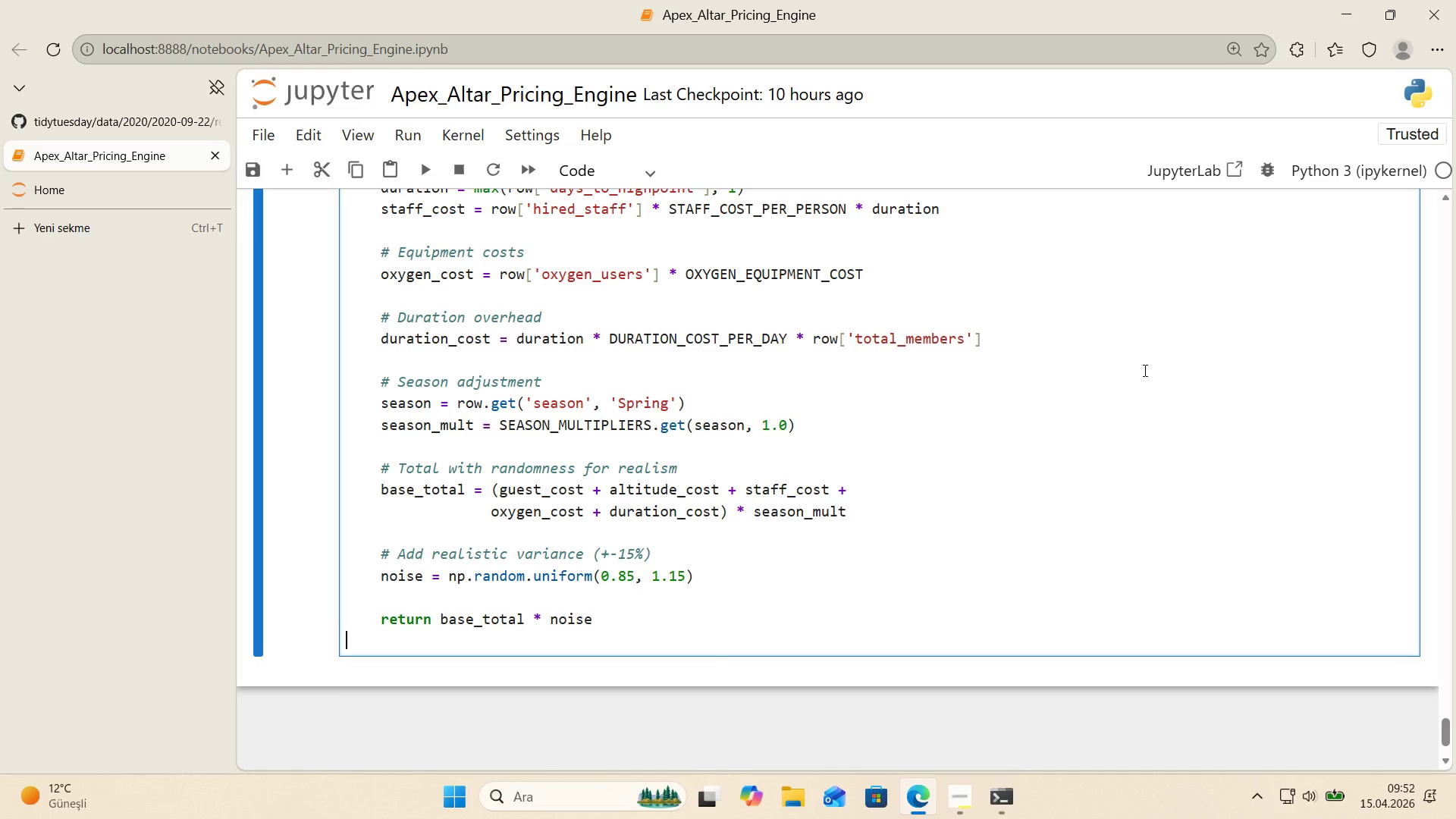 
key(Enter)
 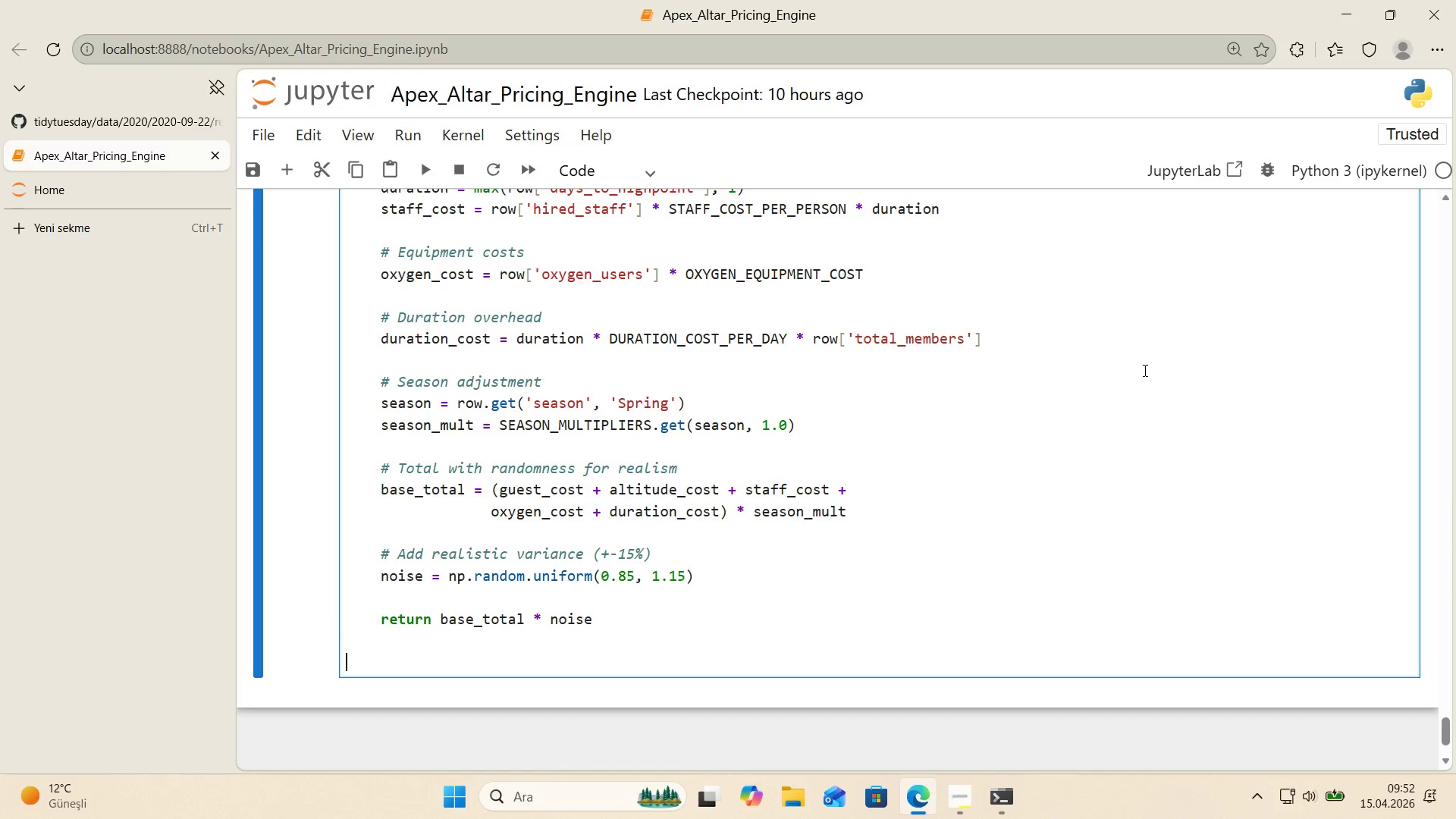 
key(Alt+Control+AltRight)
 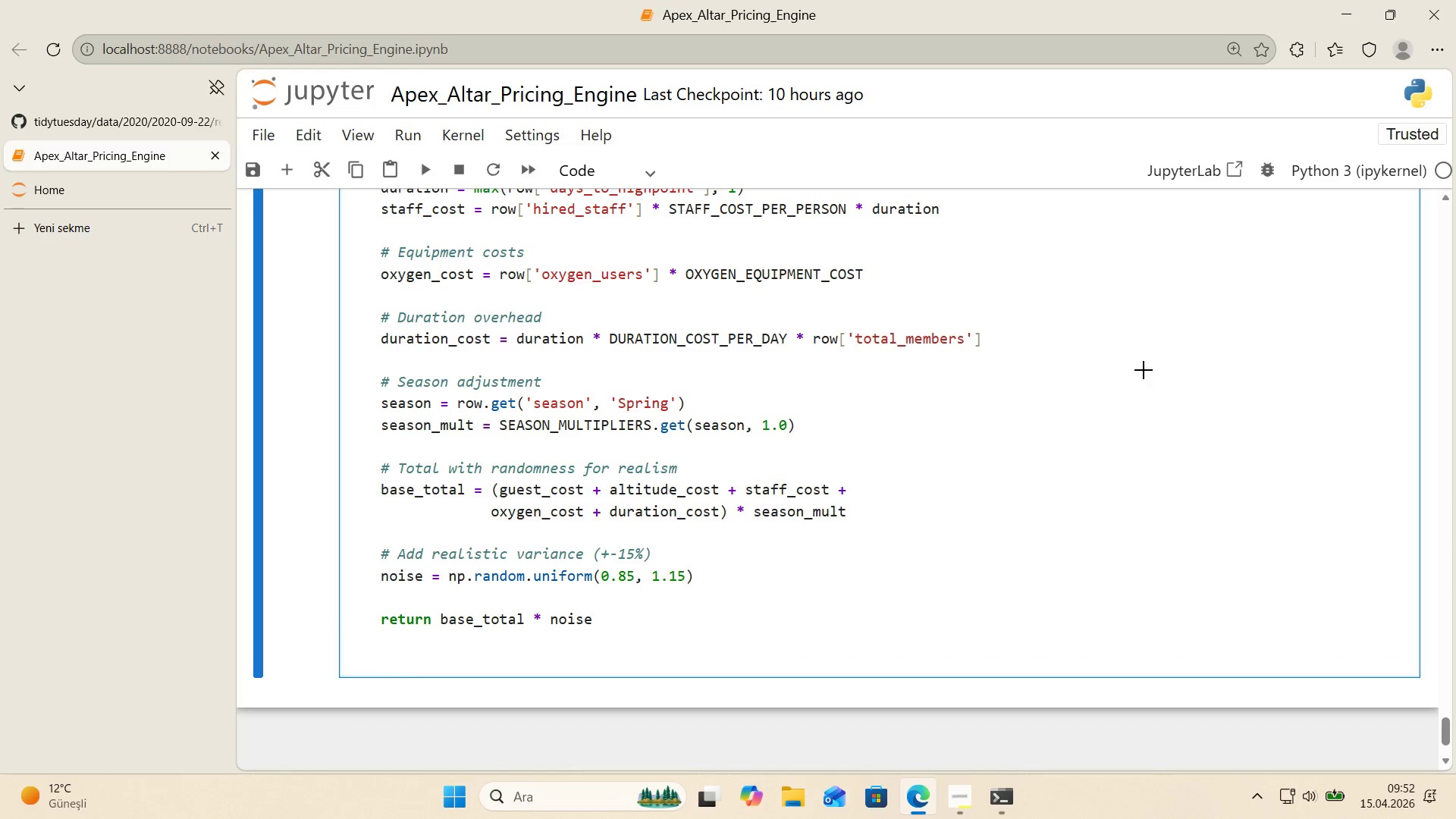 
key(Control+ControlLeft)
 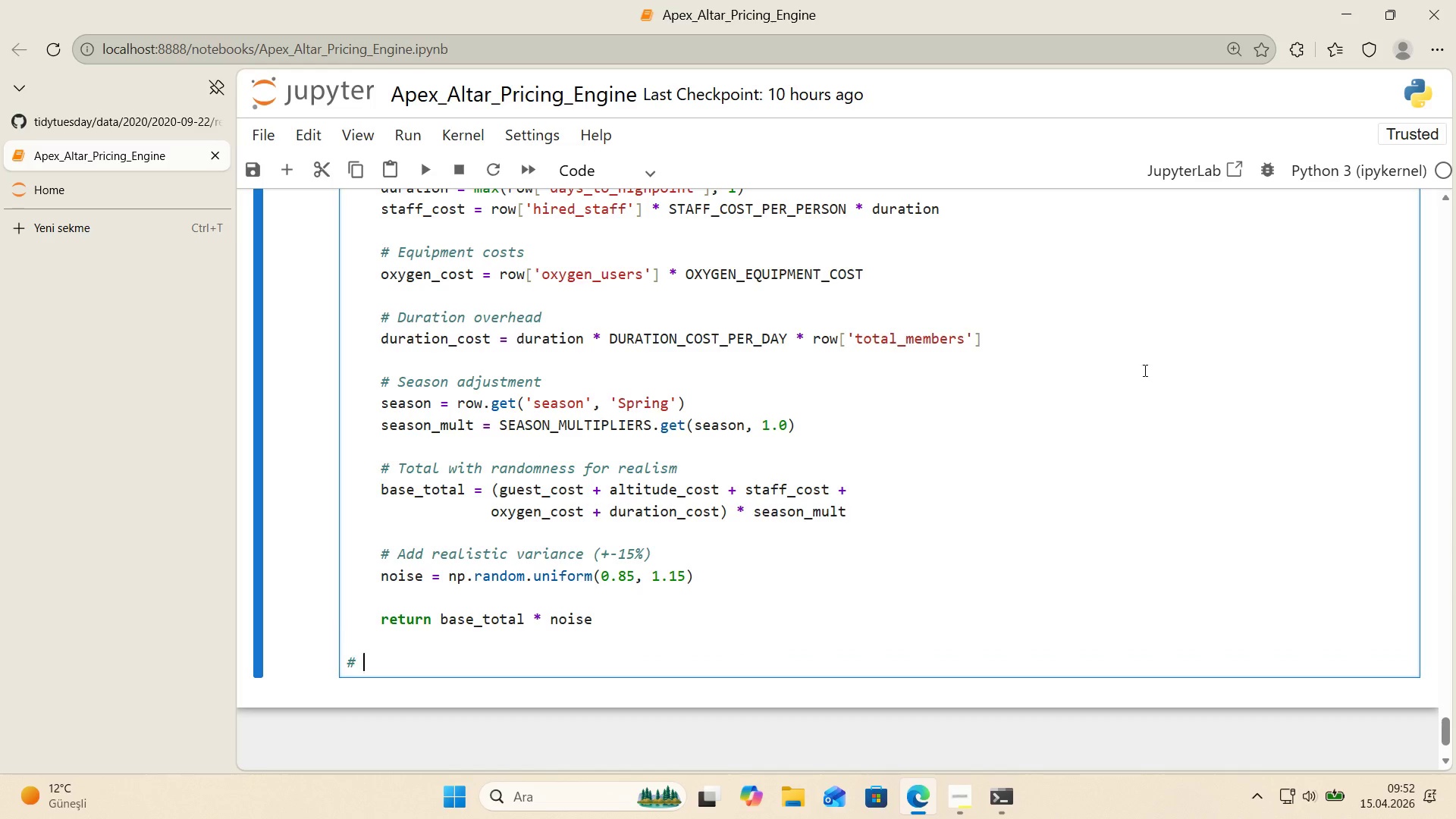 
key(Alt+Control+3)
 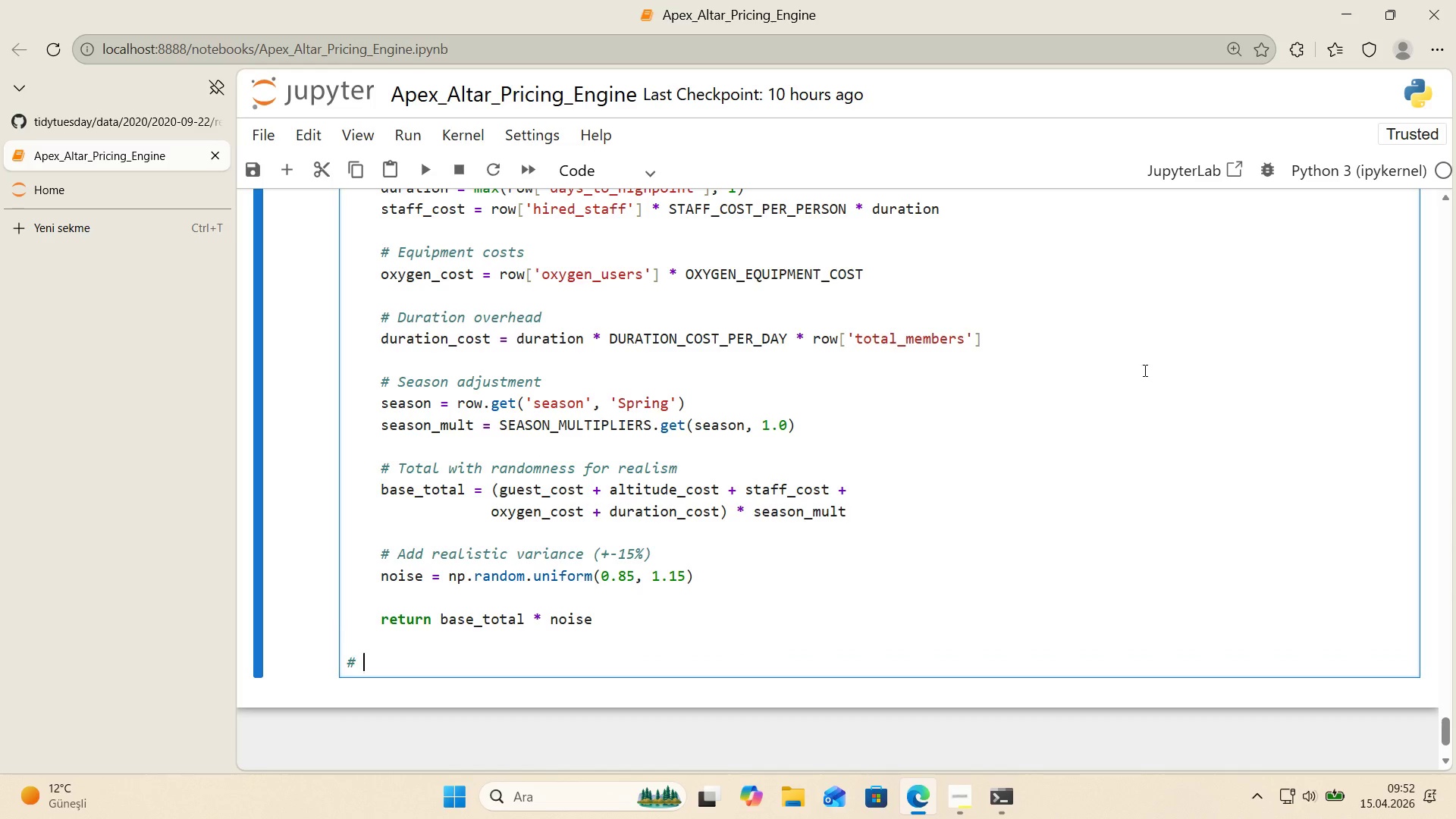 
type( Apply cost calculat'on)
 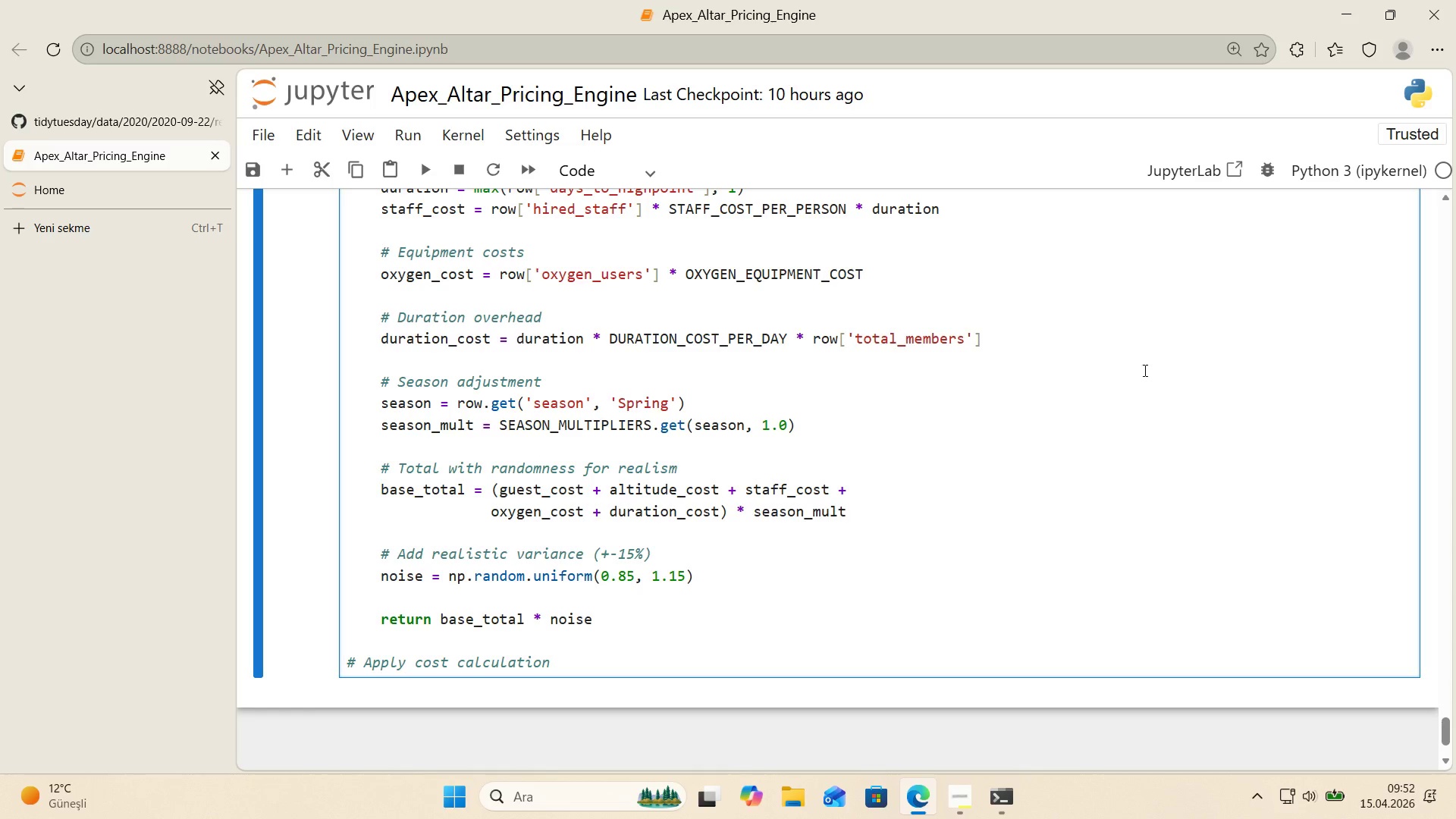 
key(Enter)
 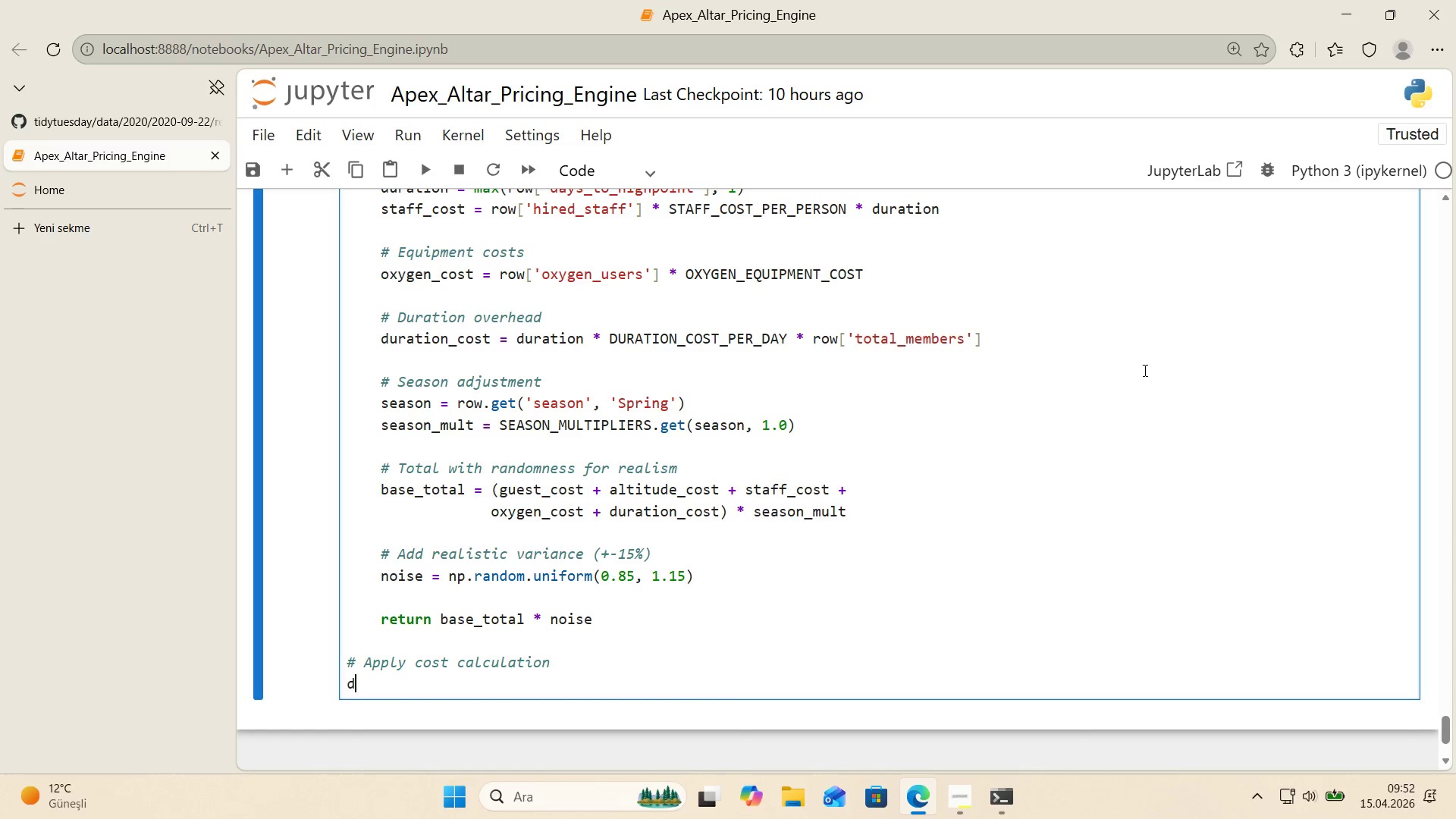 
type(df)
 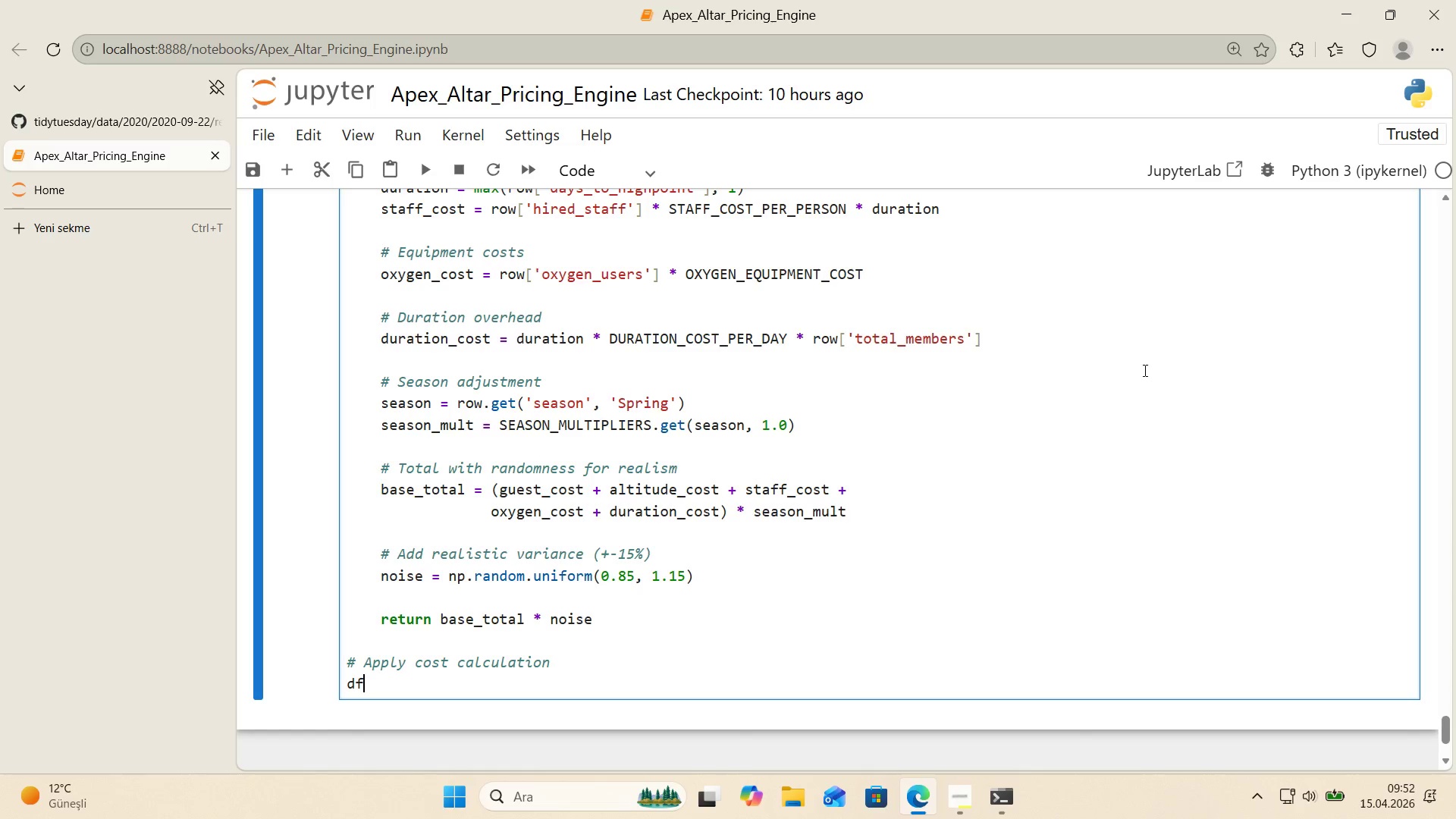 
key(Alt+Control+8)
 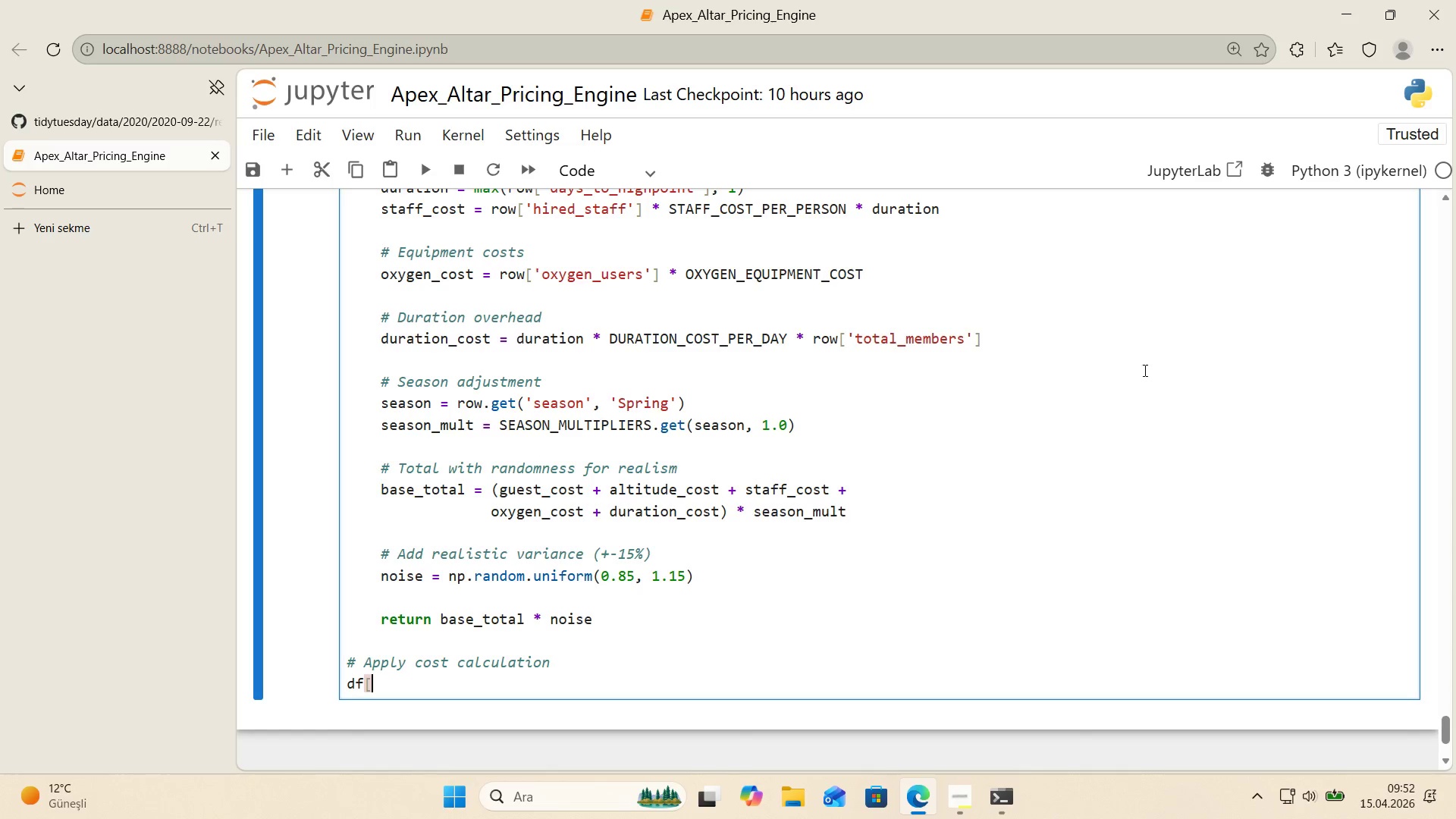 
key(Alt+Control+9)
 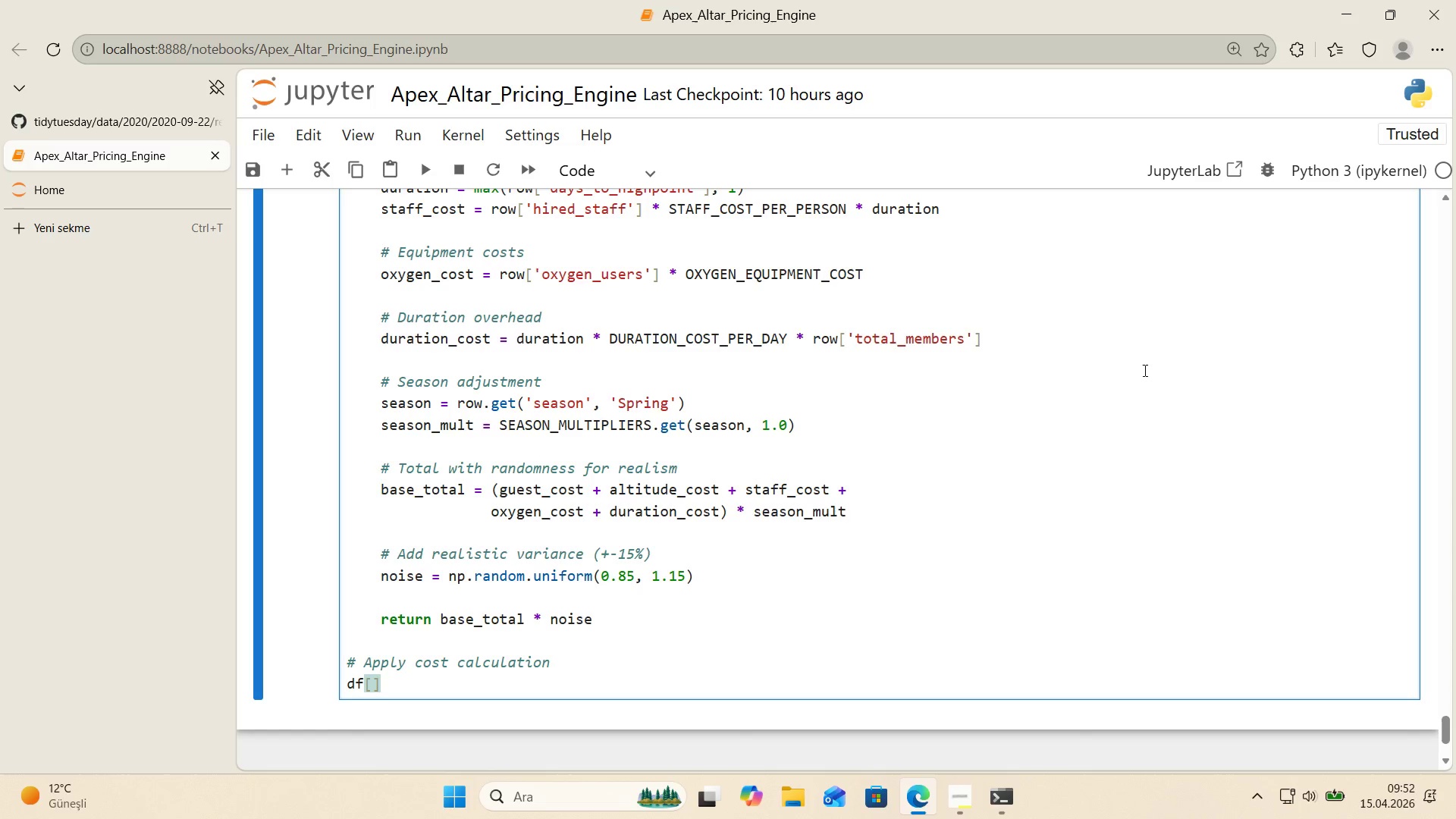 
key(ArrowLeft)
 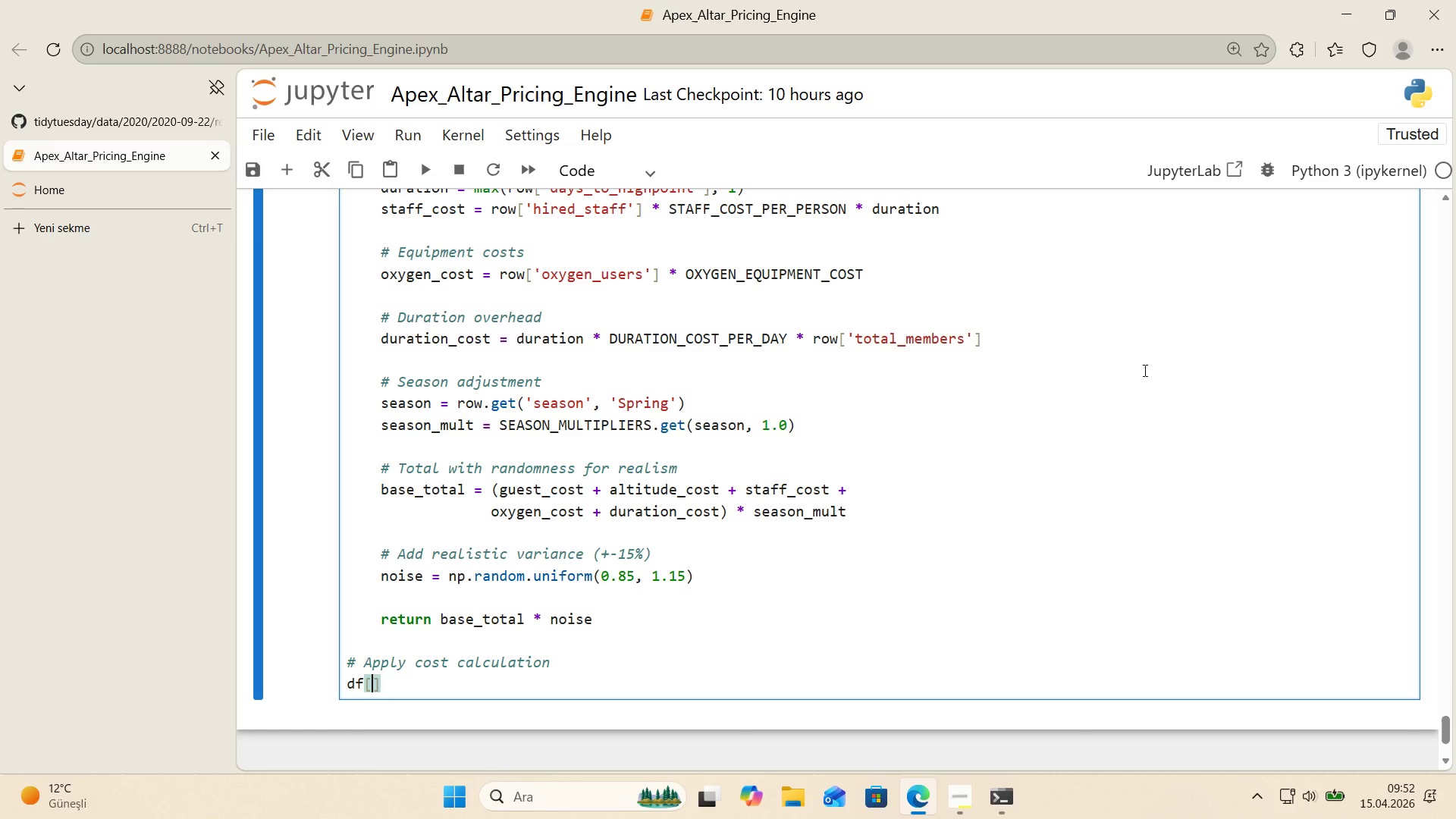 
type(@@)
 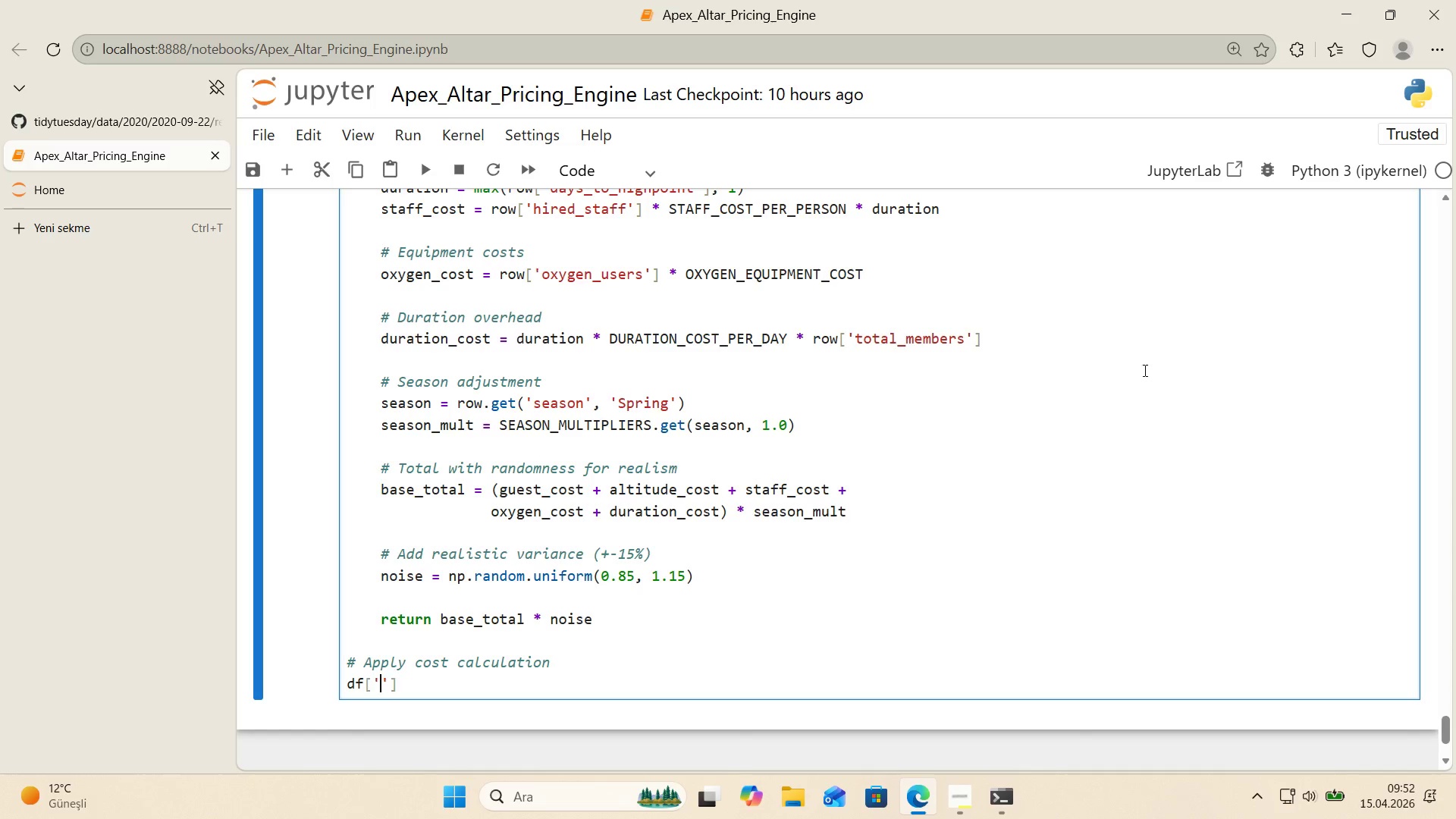 
key(ArrowLeft)
 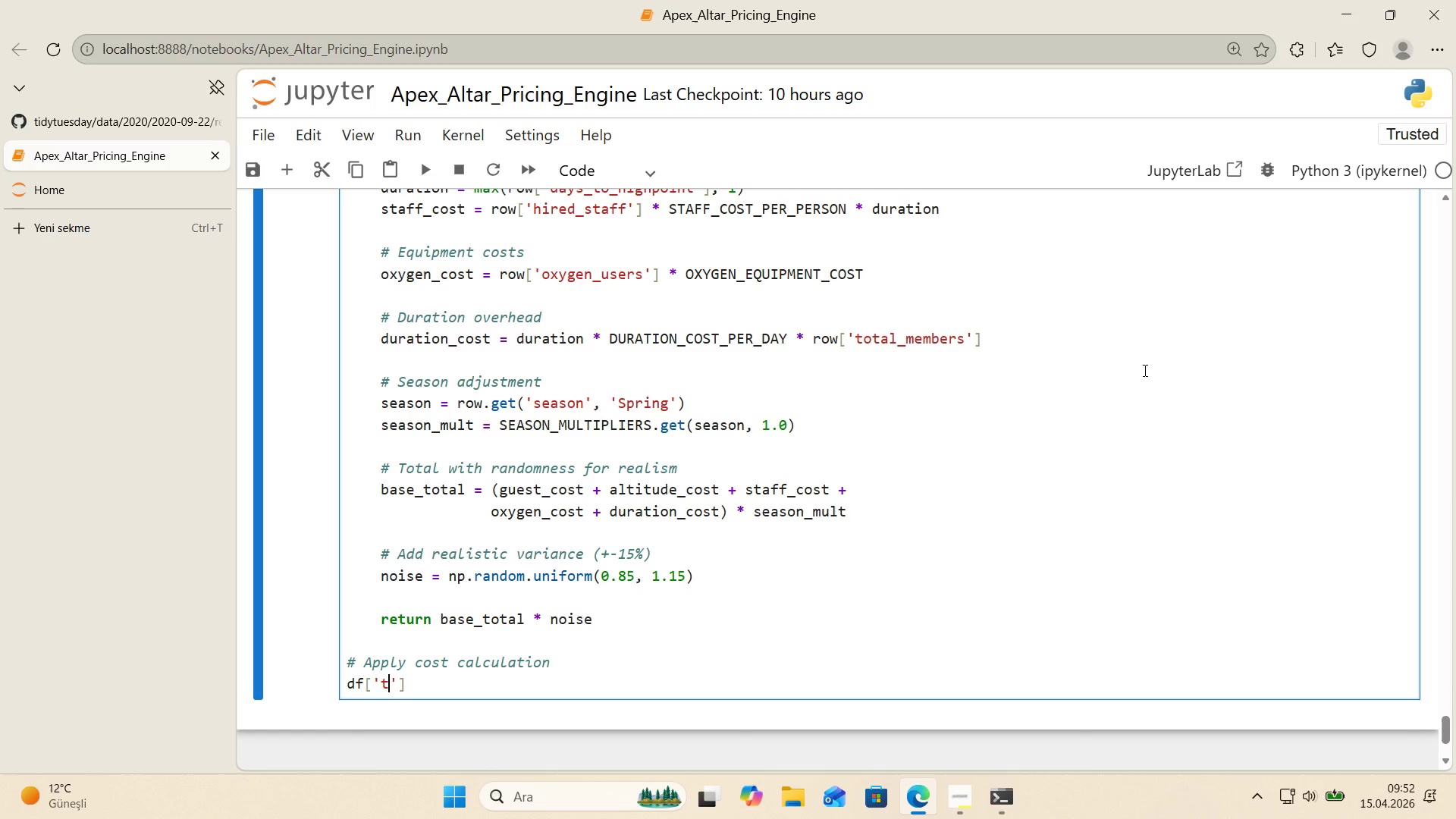 
type(total_cost)
 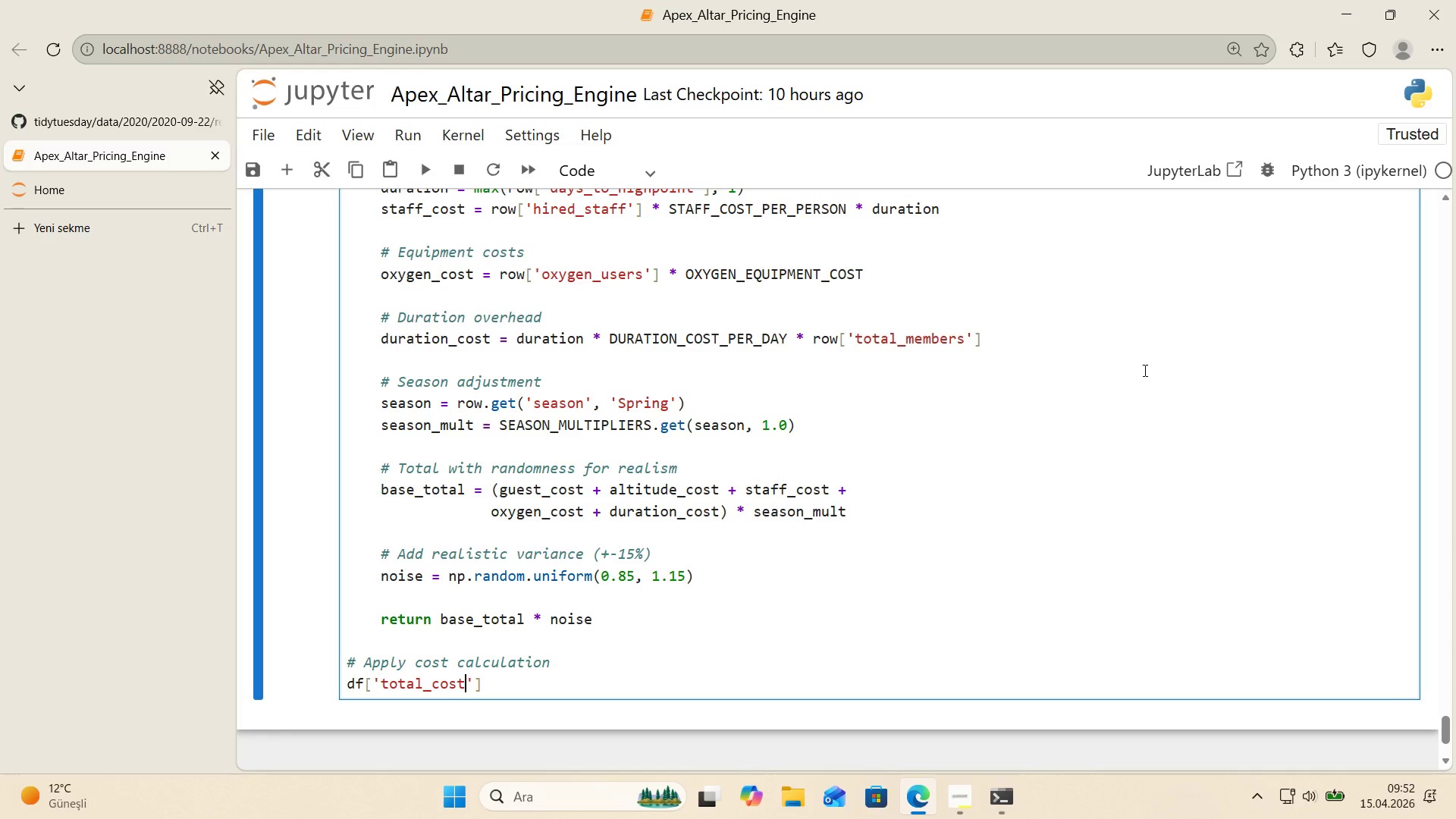 
key(ArrowRight)
 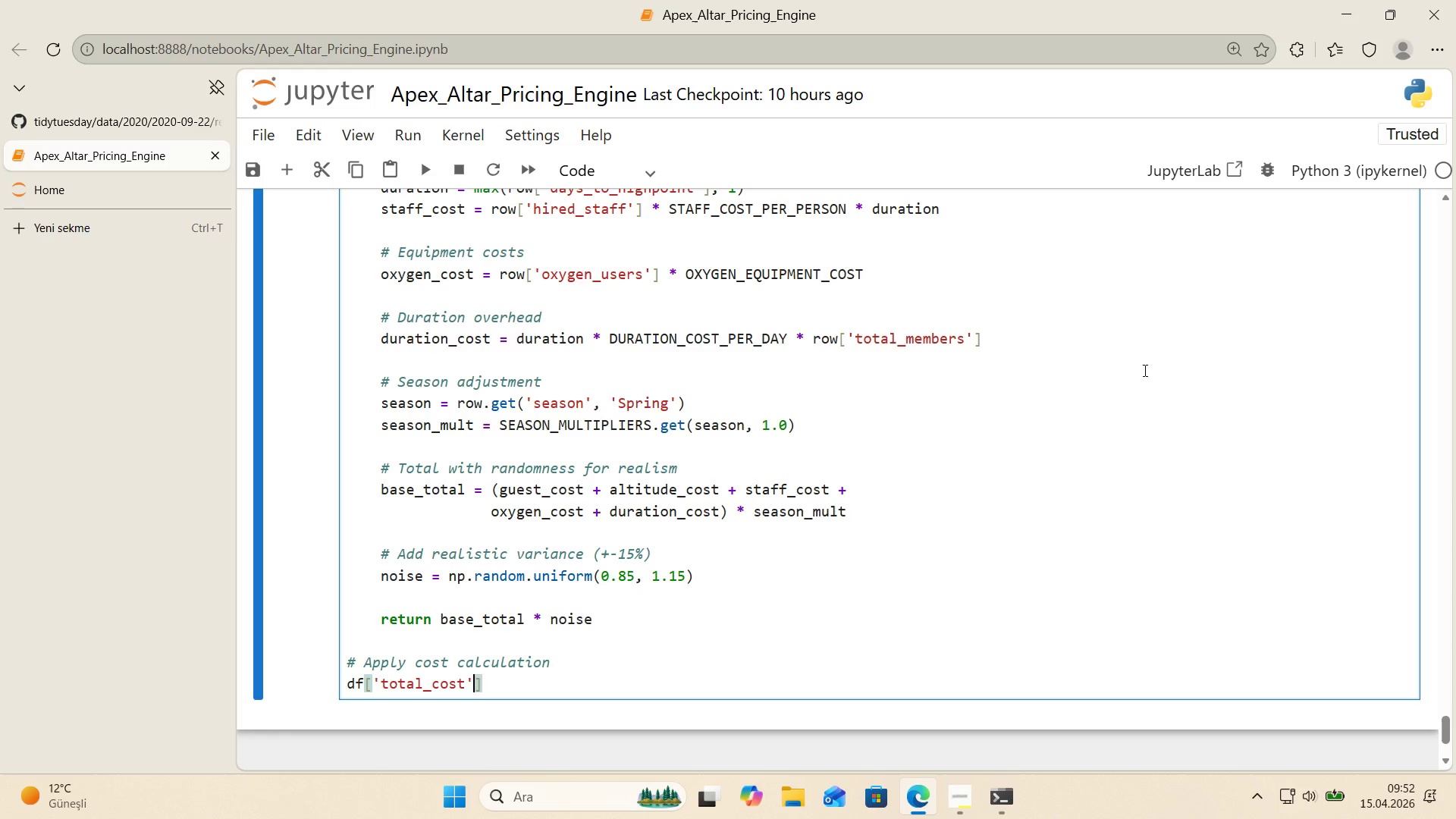 
key(ArrowRight)
 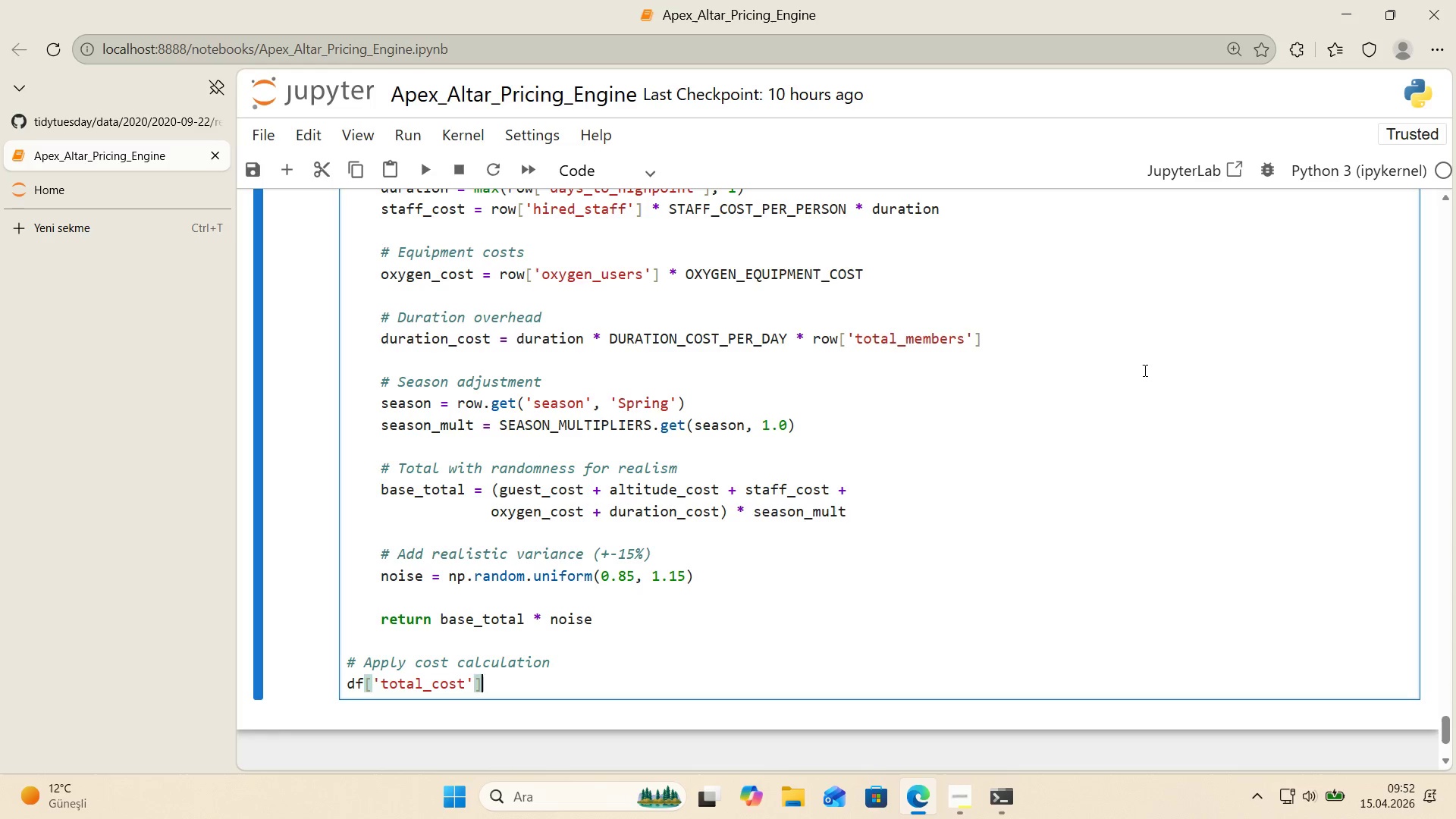 
type( ) df.apply*()
 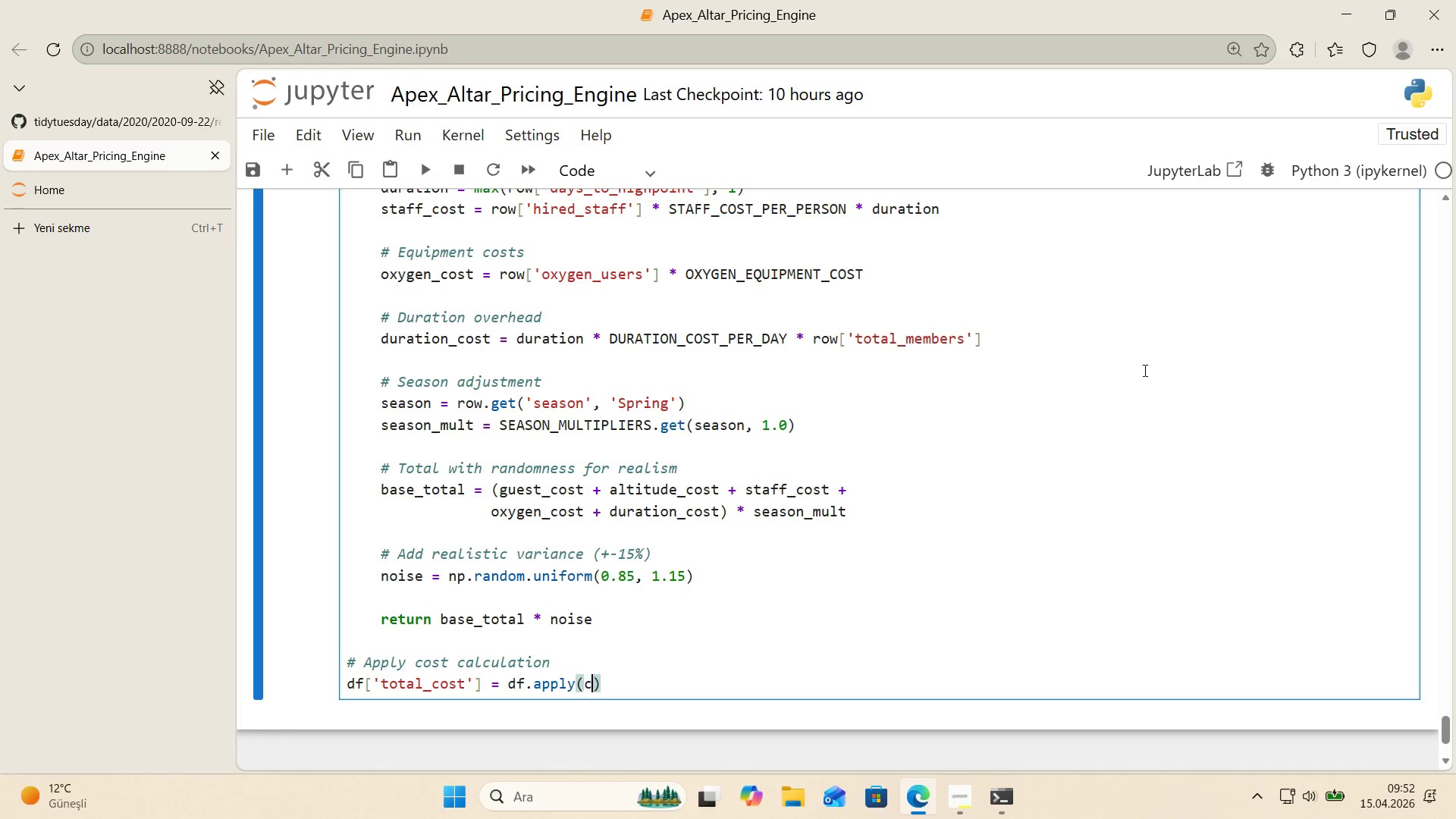 
 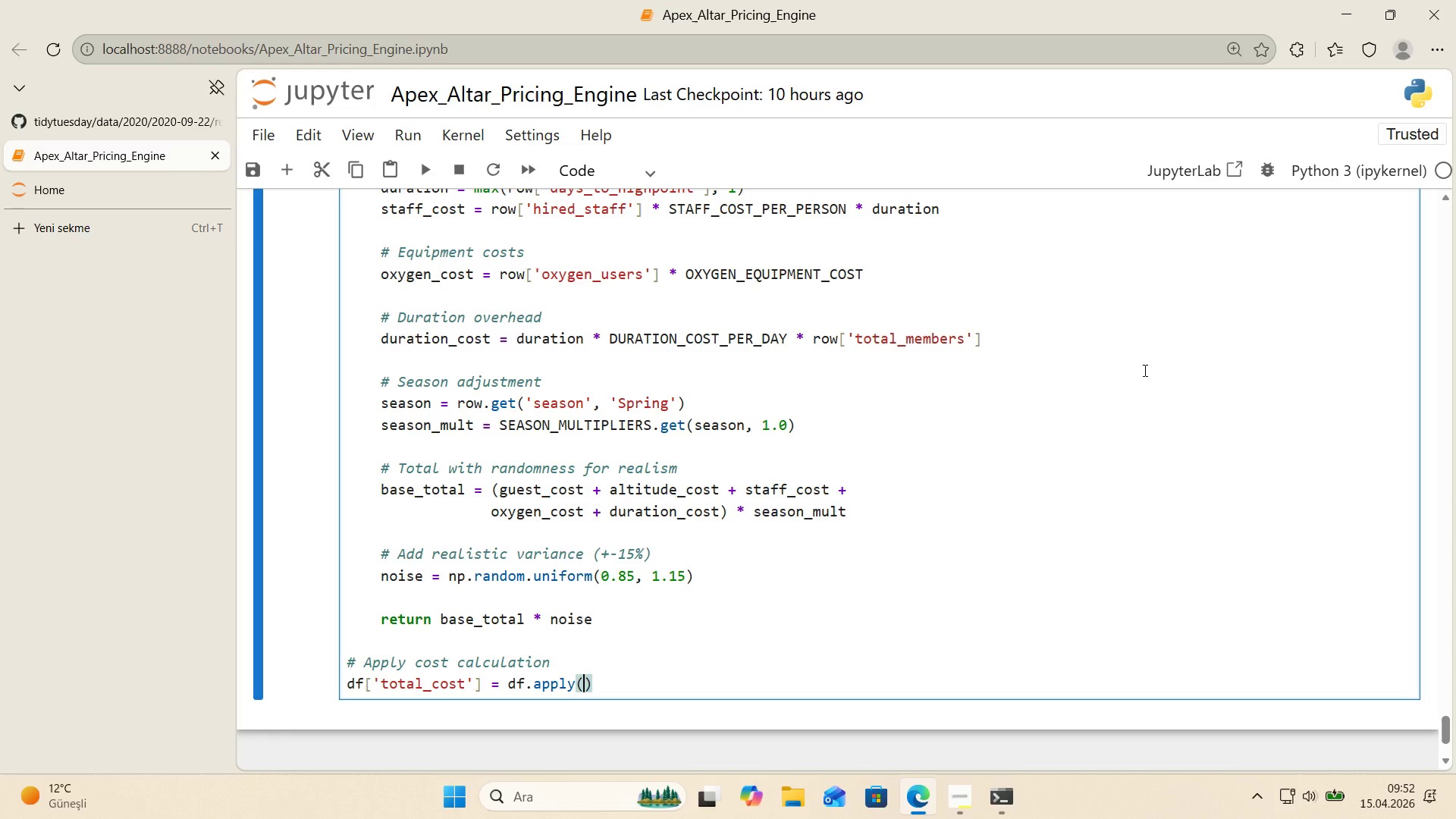 
key(ArrowLeft)
 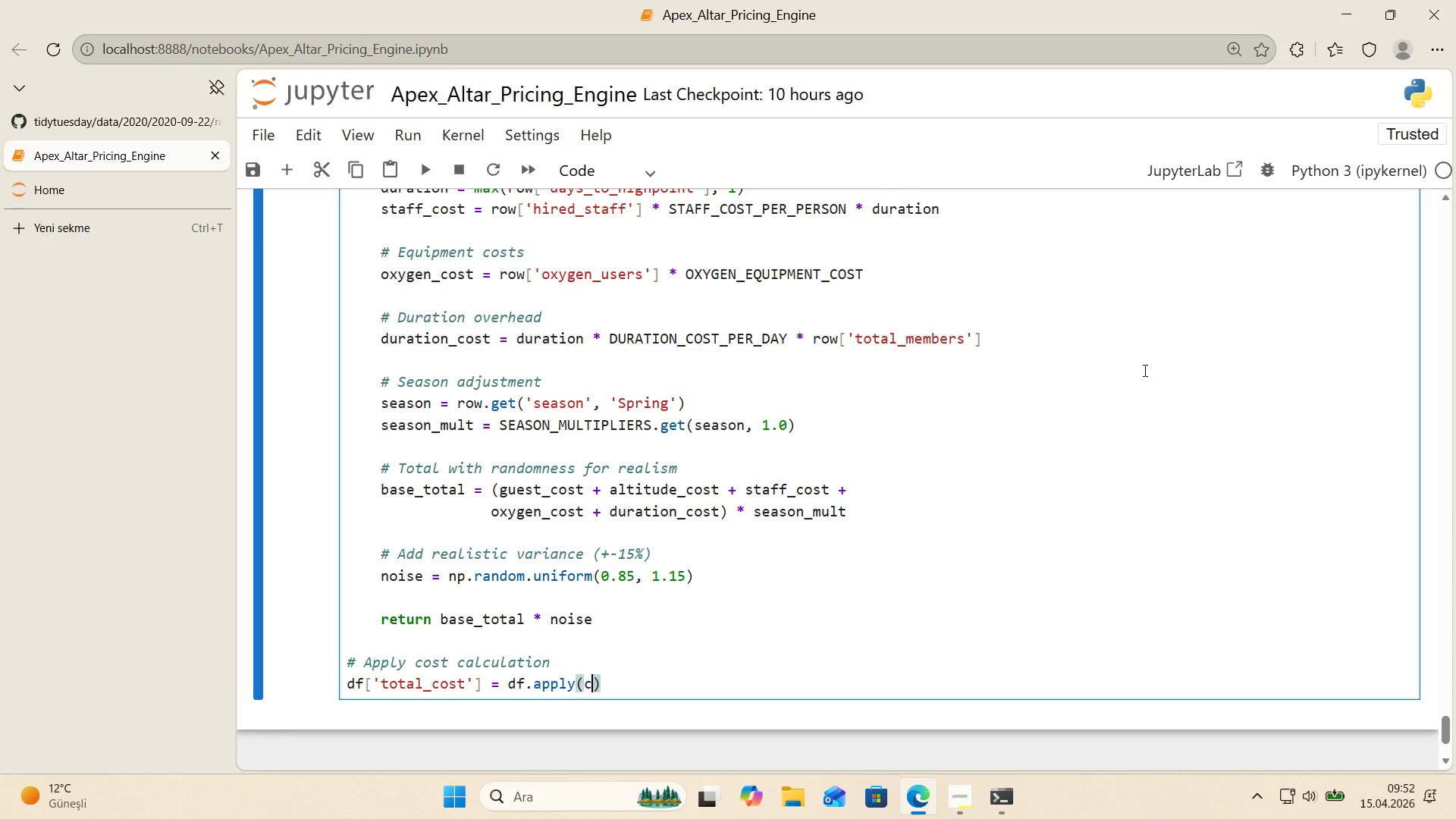 
type(calculate_wedd'ng_cost, ax's)1)
 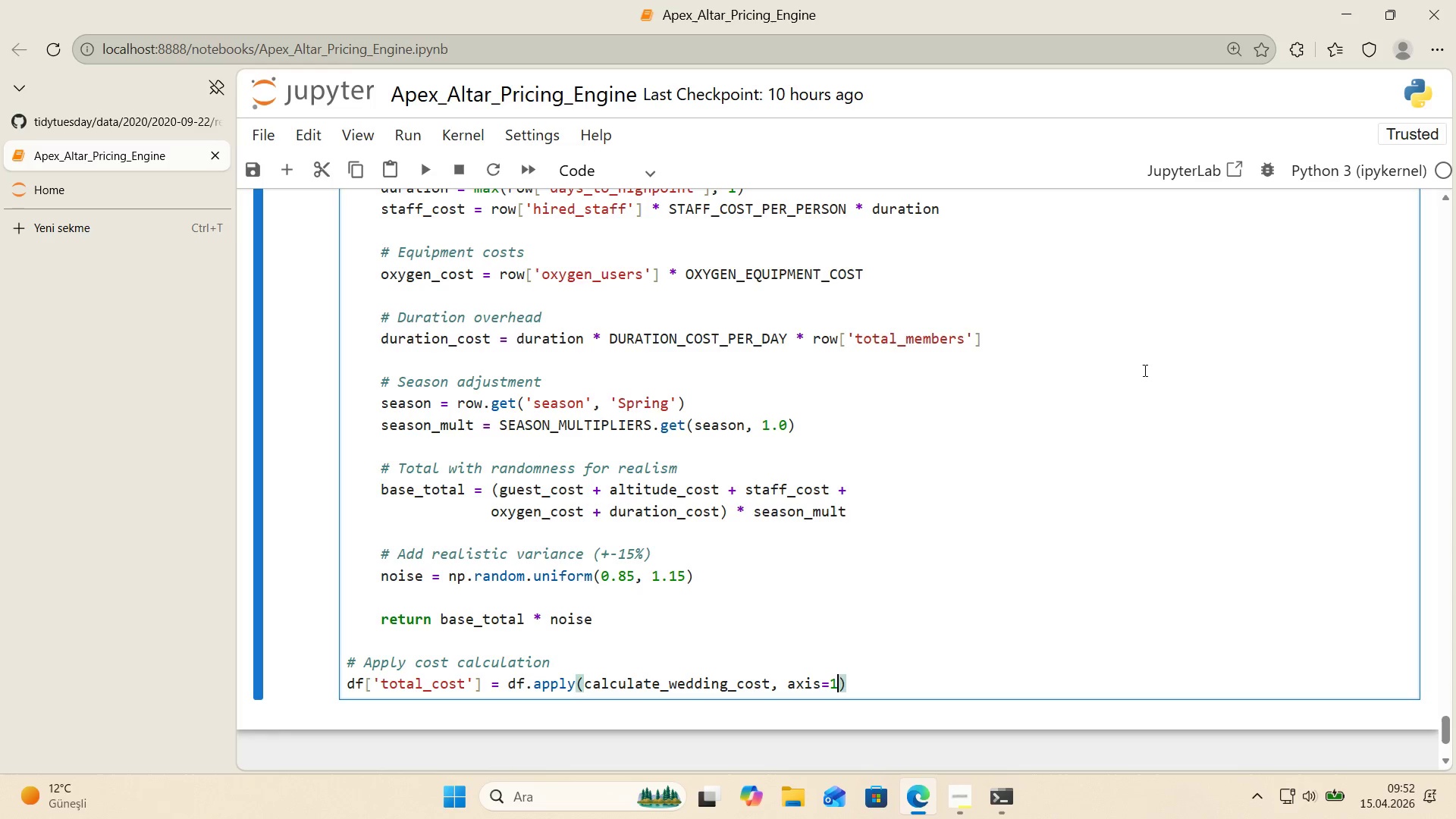 
key(ArrowRight)
 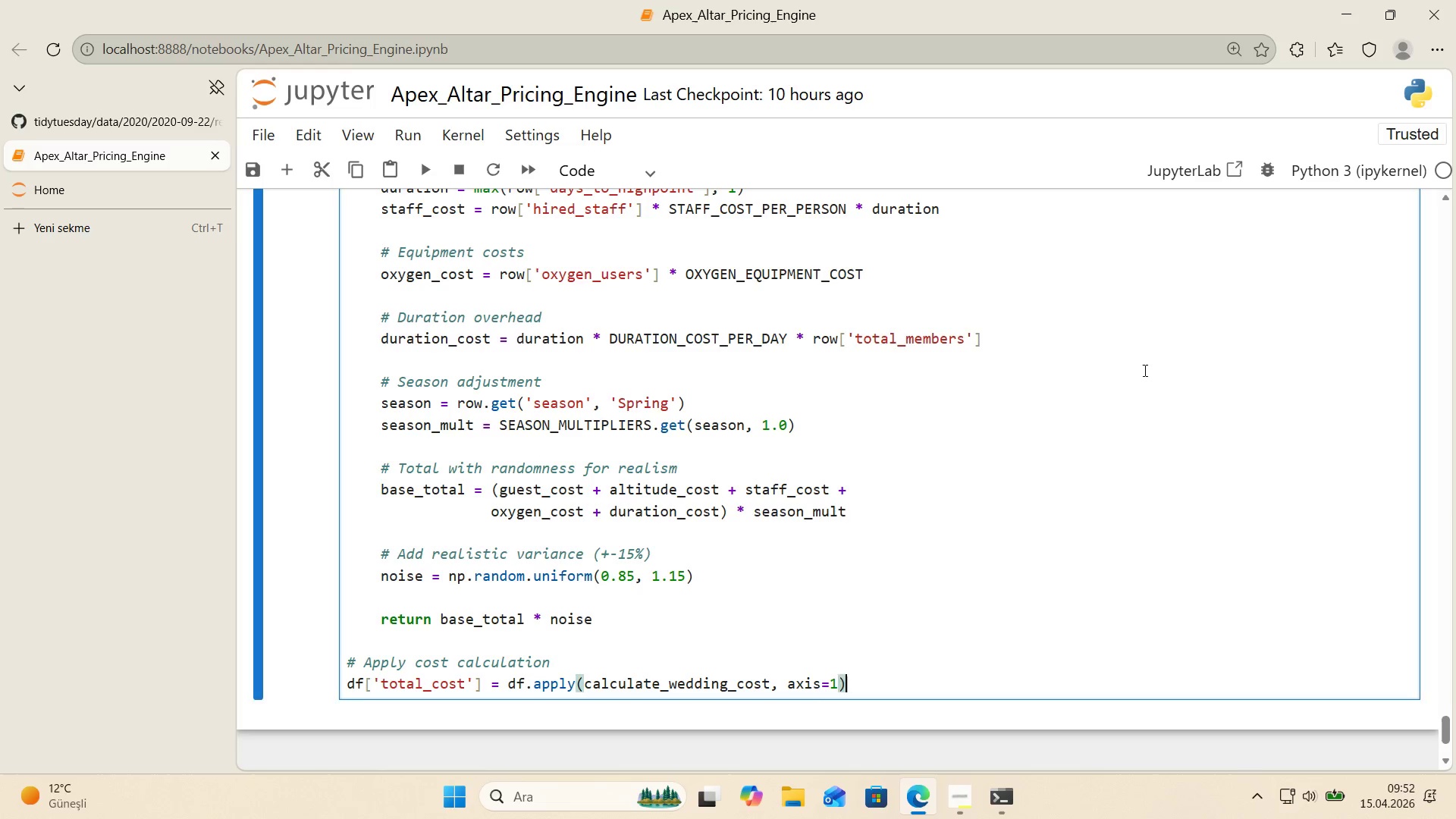 
key(Enter)
 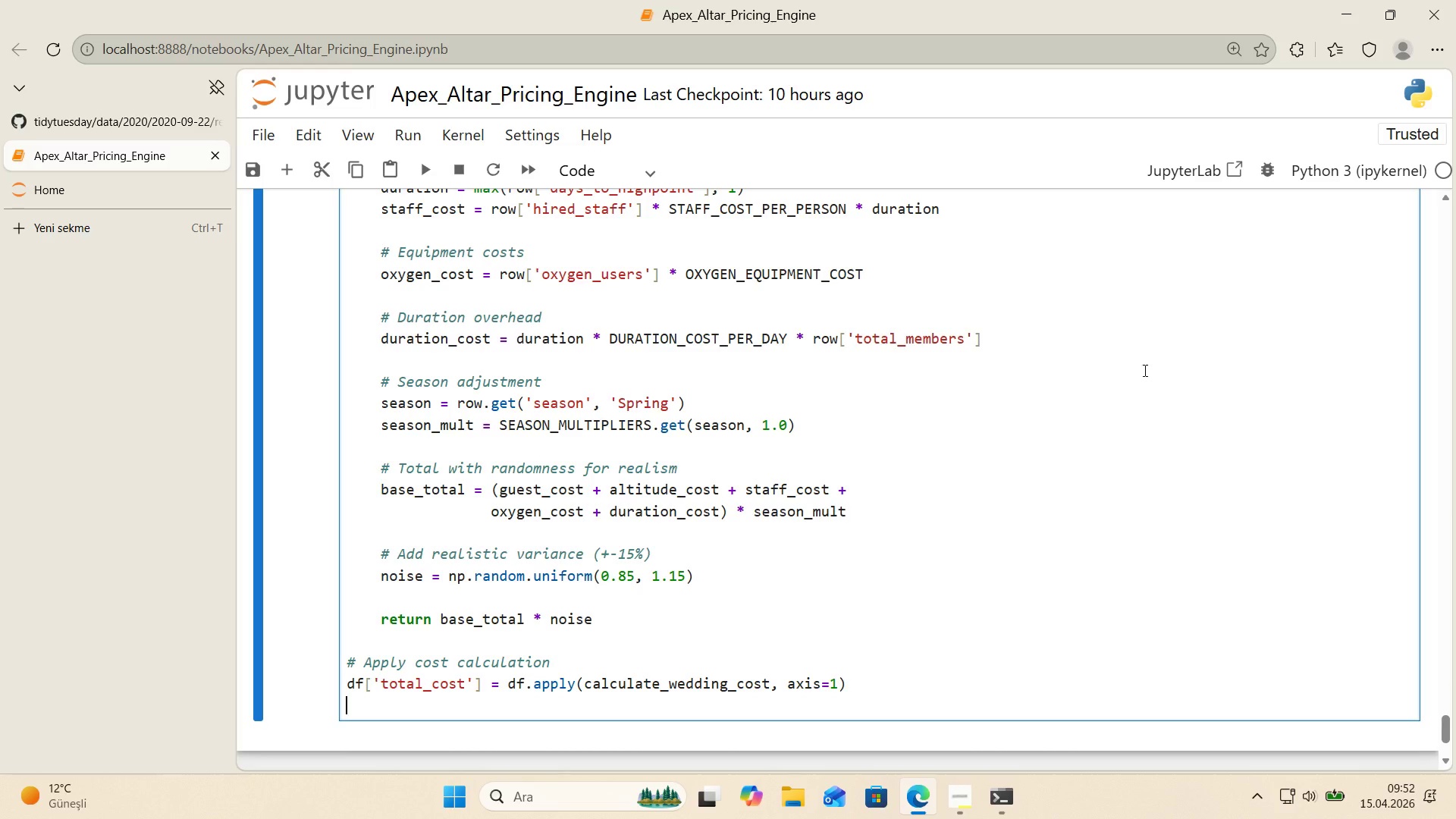 
key(Enter)
 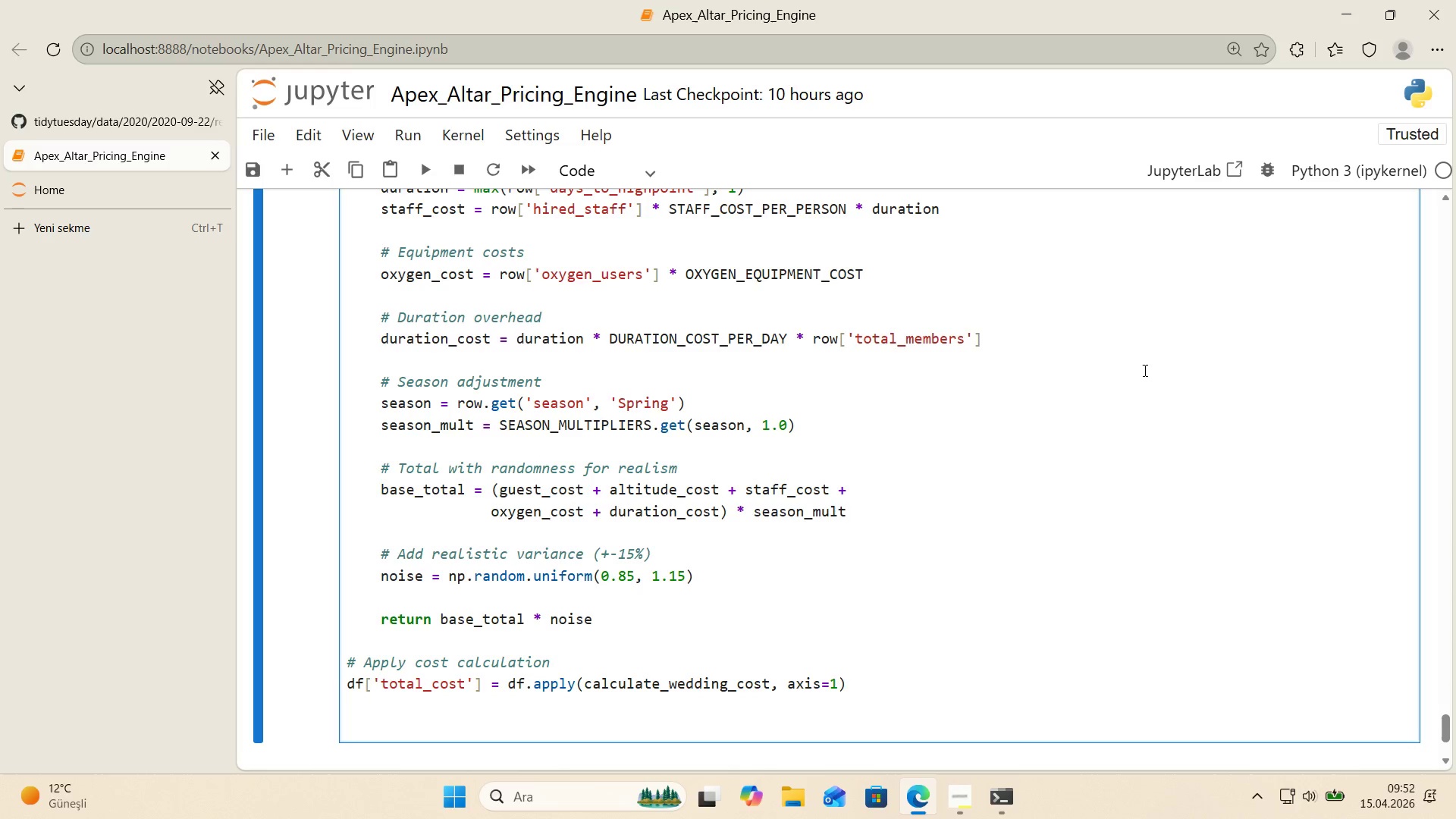 
type(pr'nt*()
 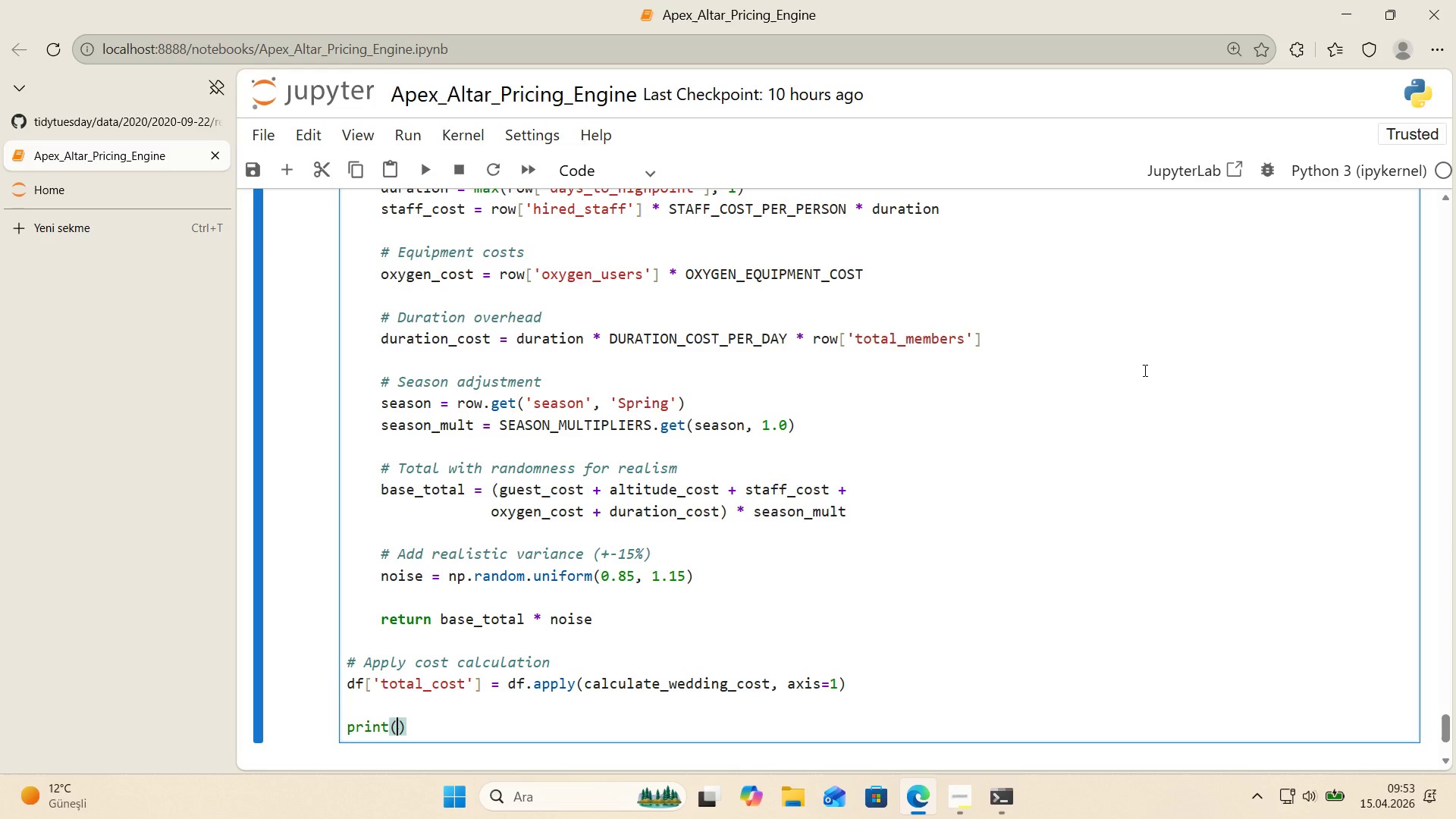 
 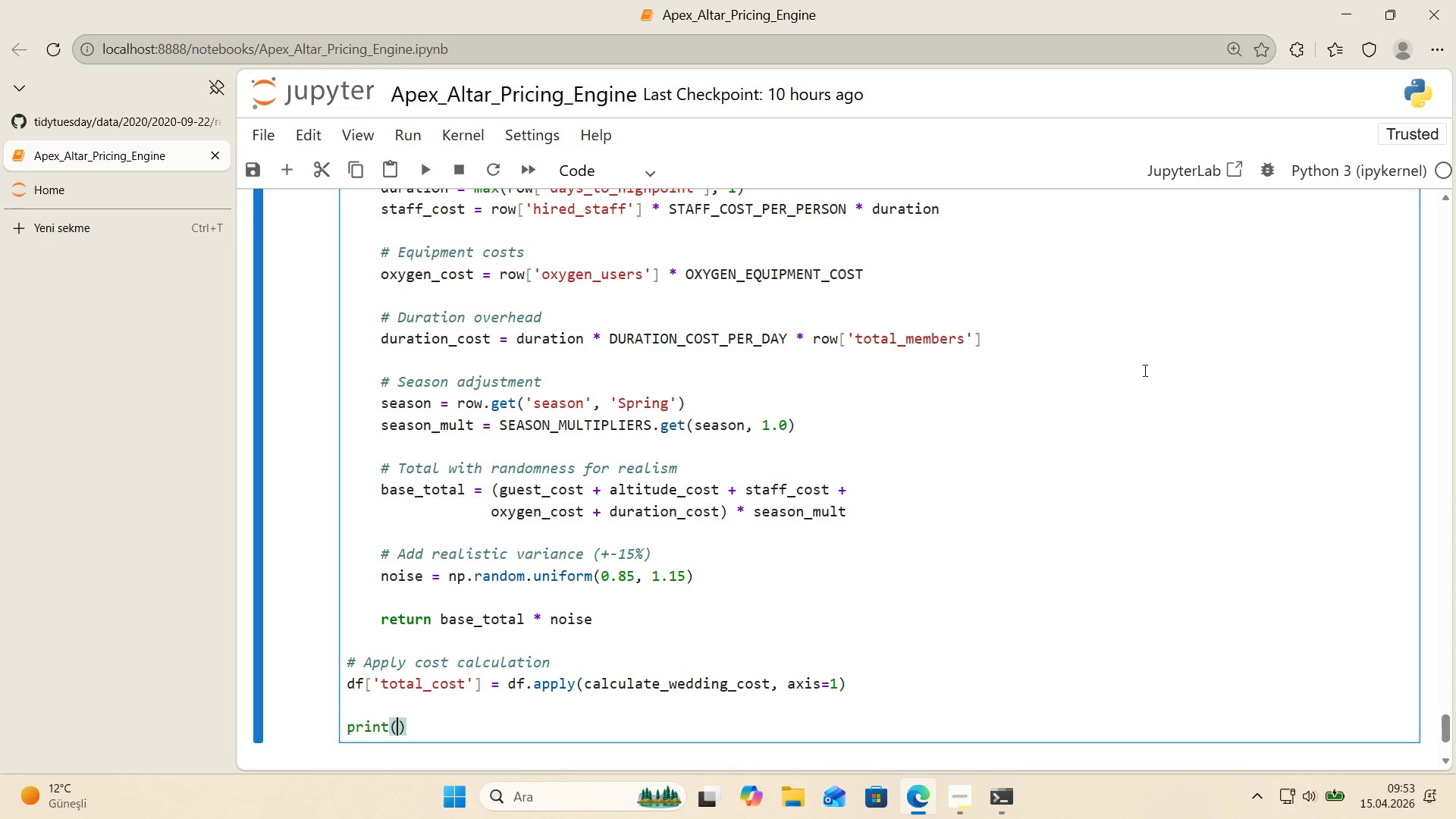 
key(ArrowLeft)
 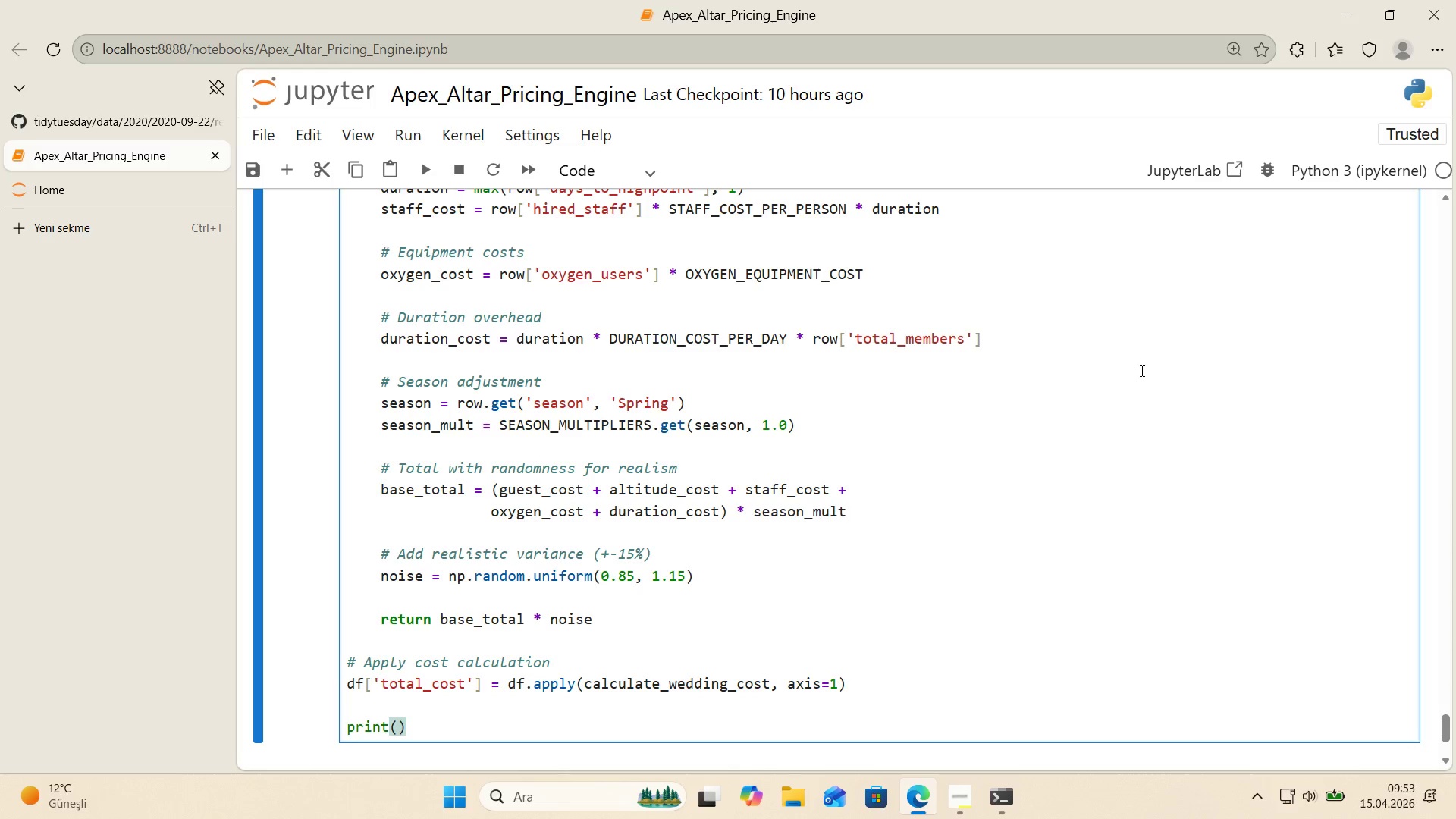 
scroll: coordinate [1138, 370], scroll_direction: down, amount: 1.0
 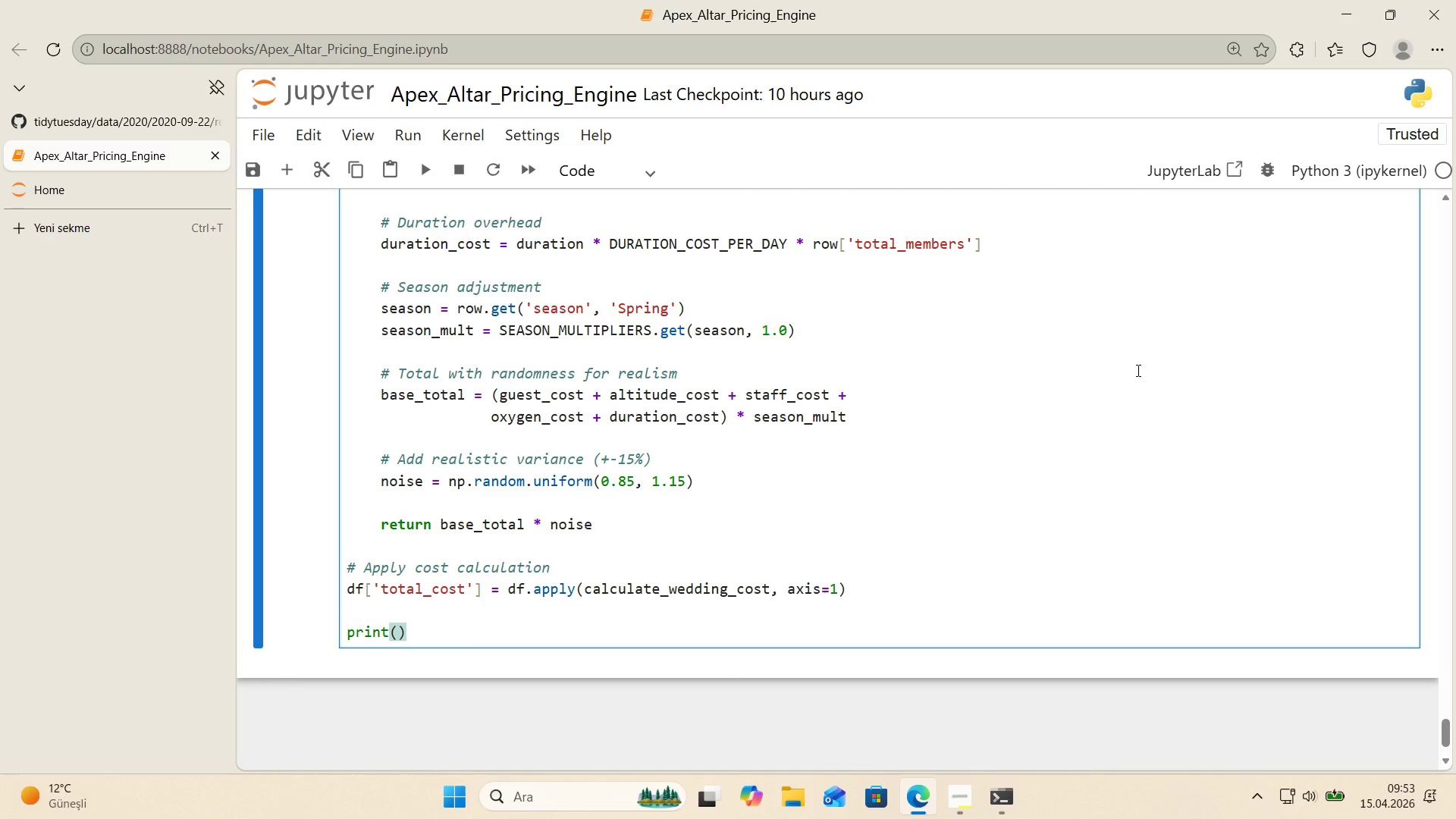 
key(Backquote)
 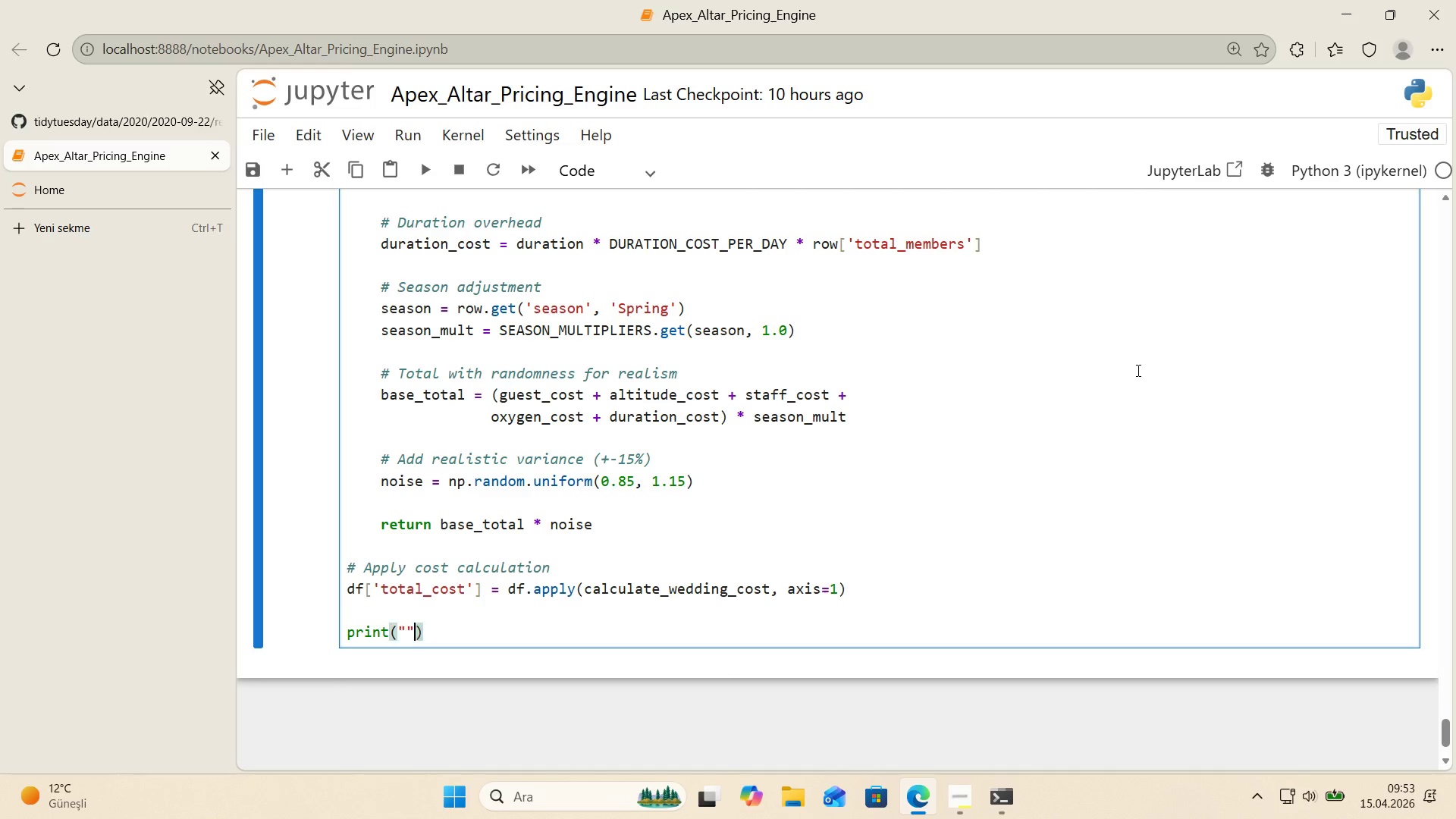 
key(Backquote)
 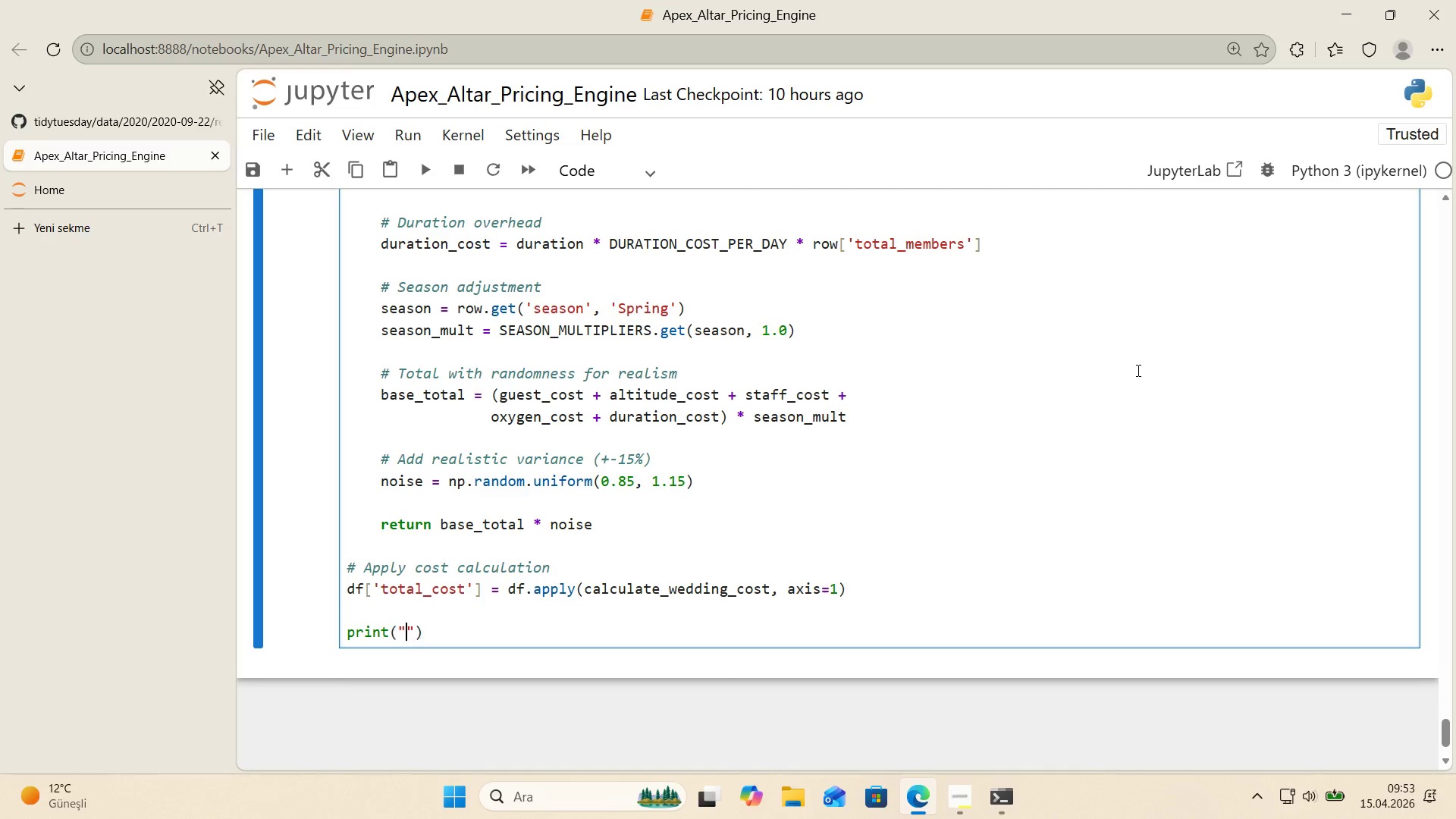 
key(ArrowLeft)
 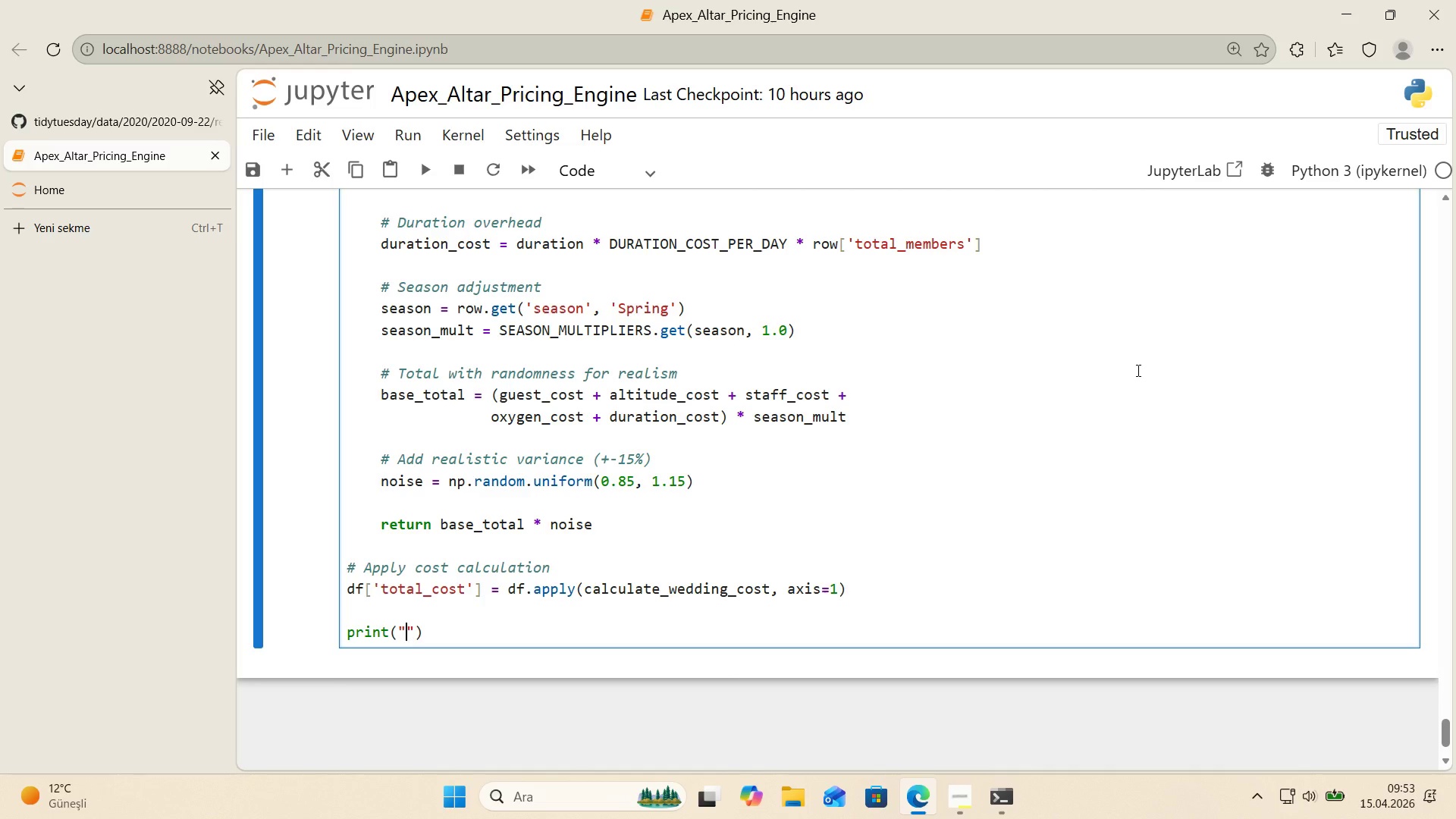 
key(Shift+0)
 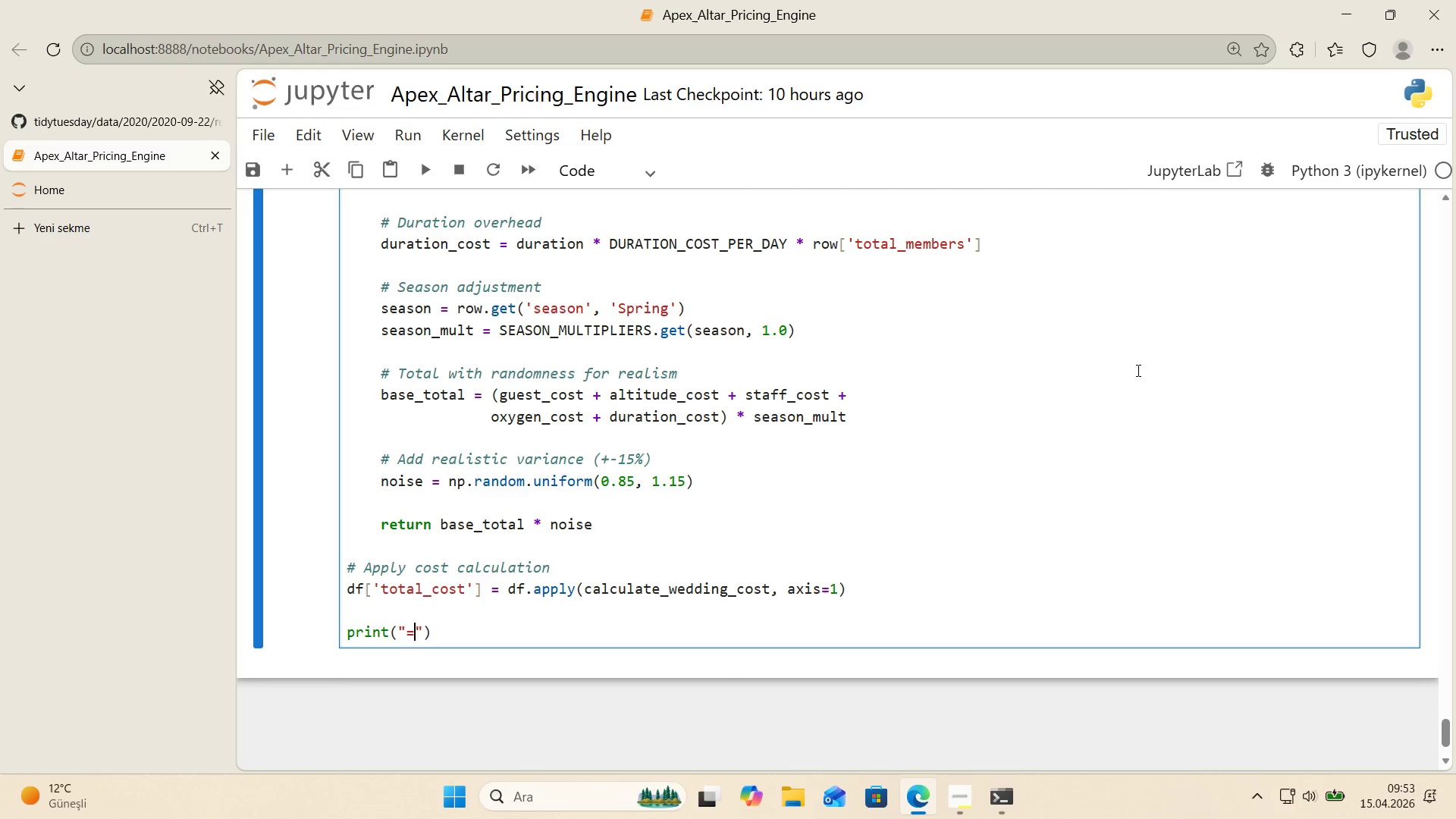 
key(ArrowRight)
 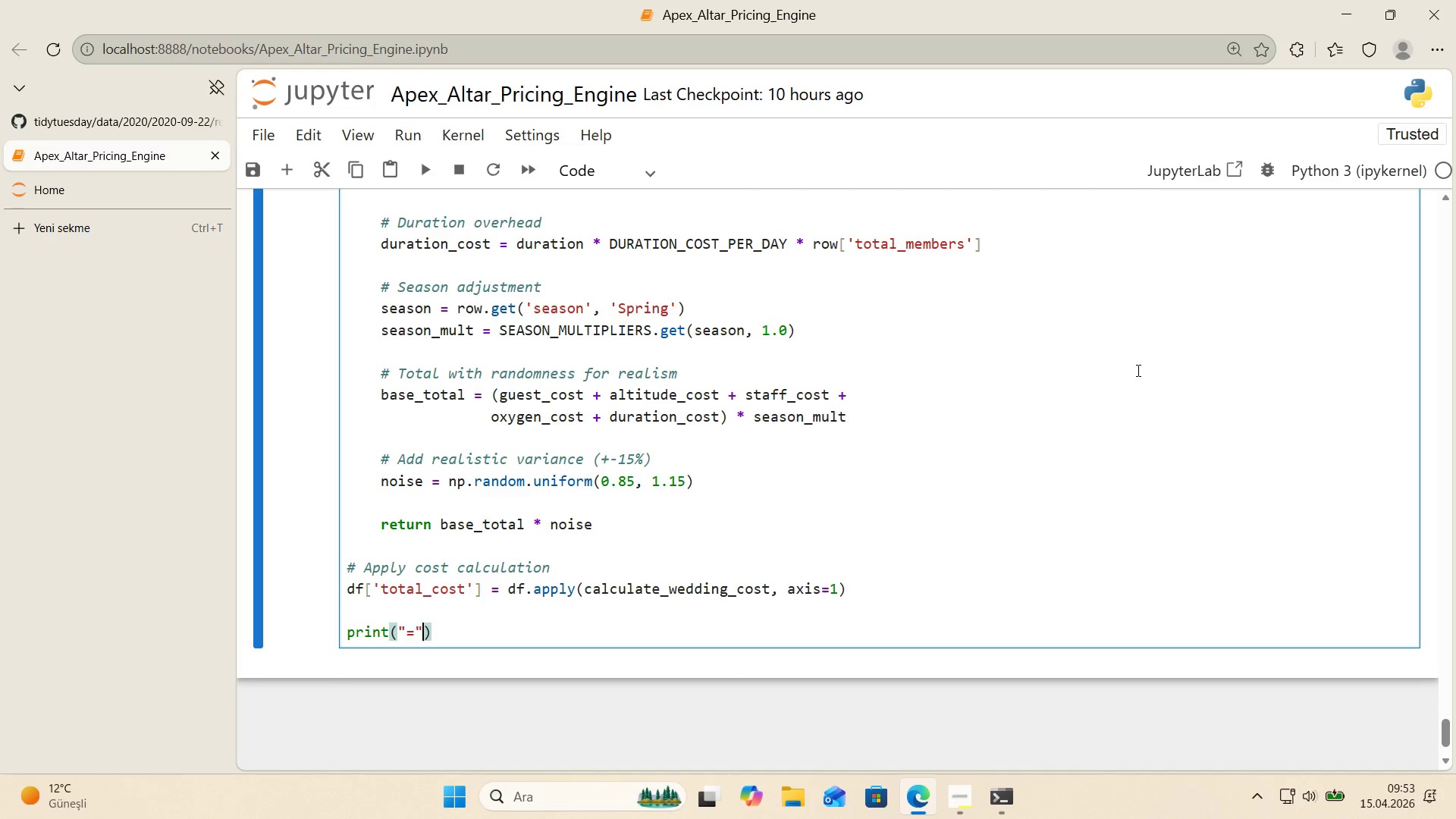 
key(Space)
 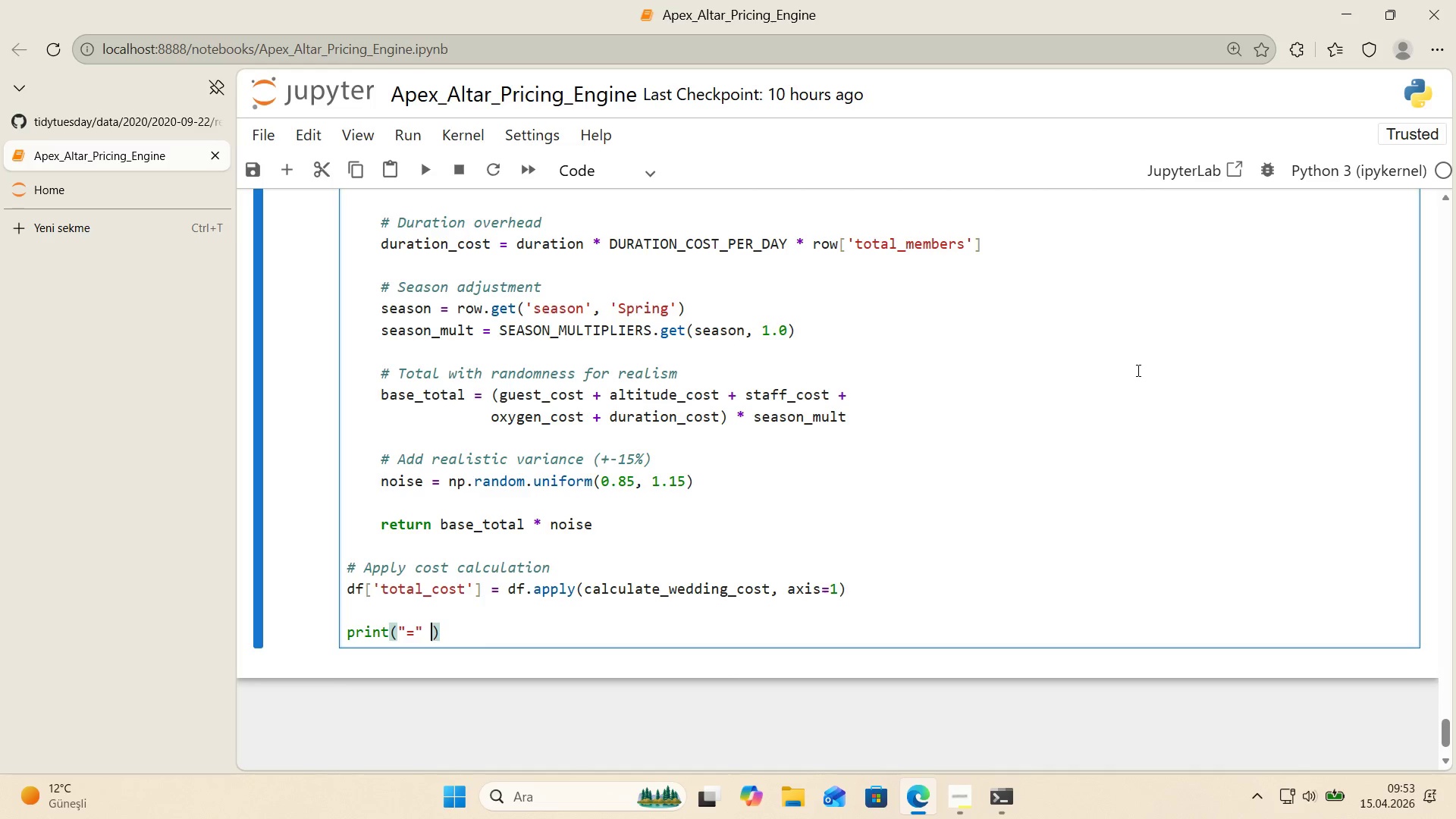 
key(NumpadMultiply)
 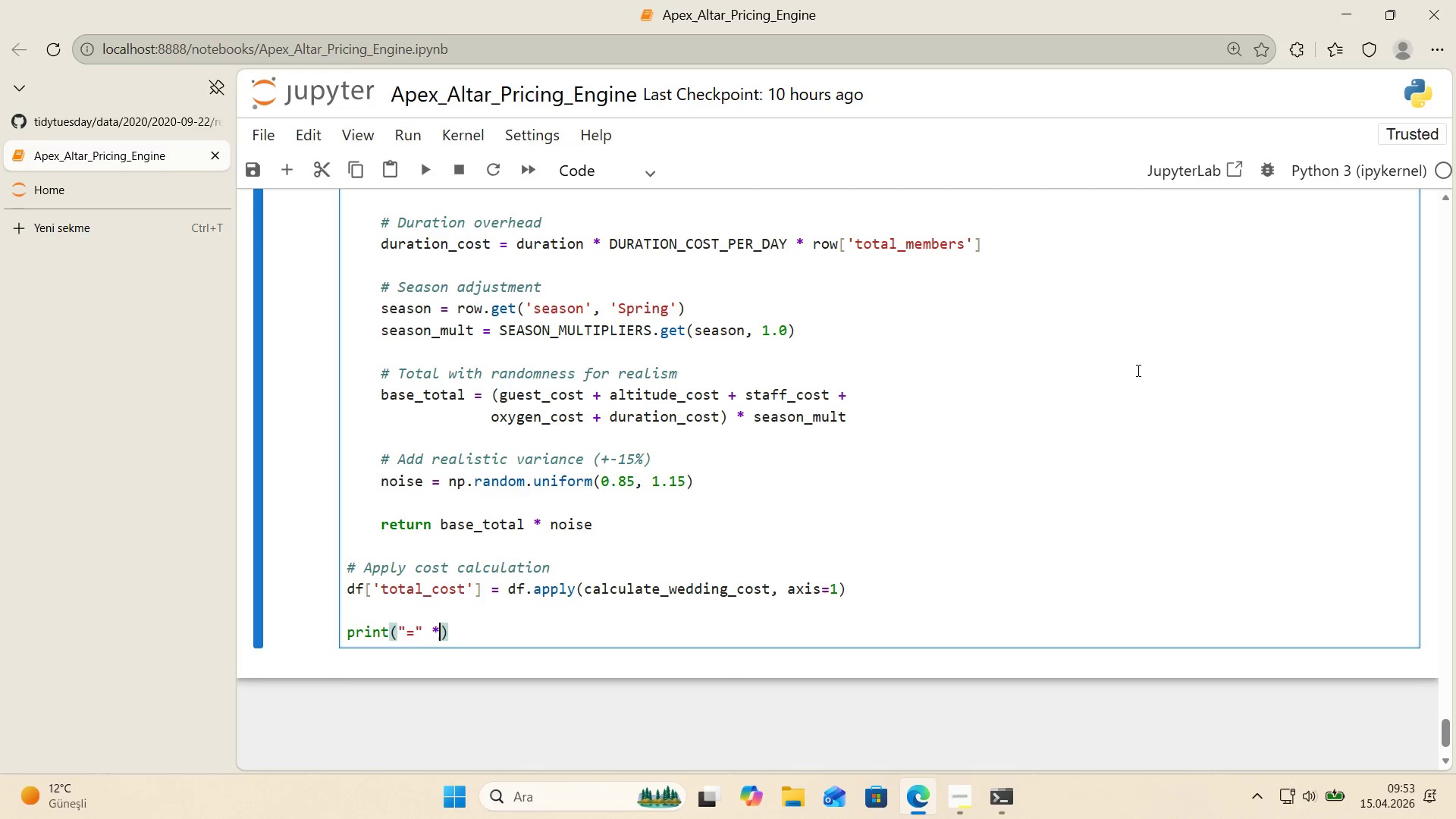 
key(Space)
 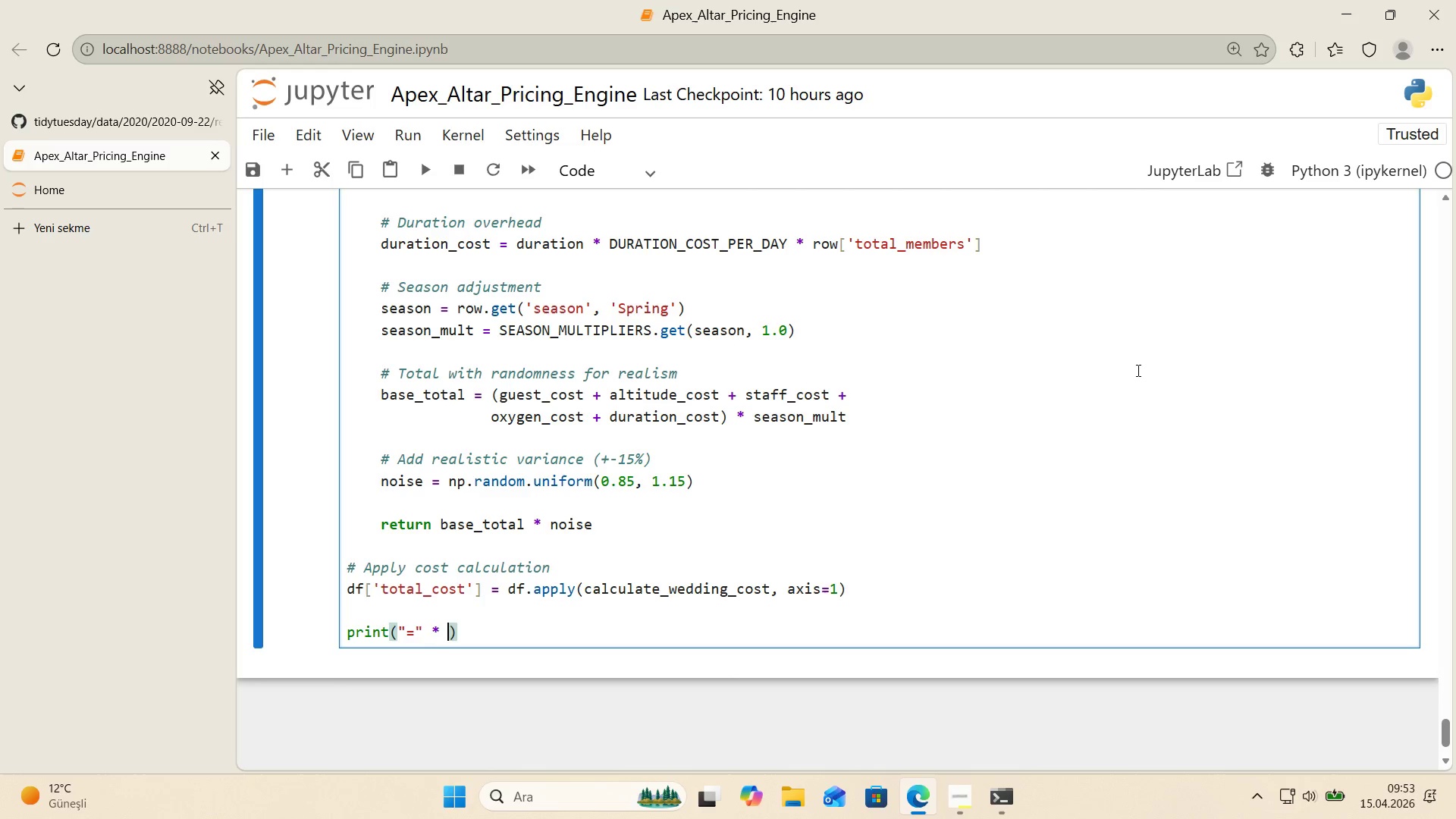 
key(Numpad6)
 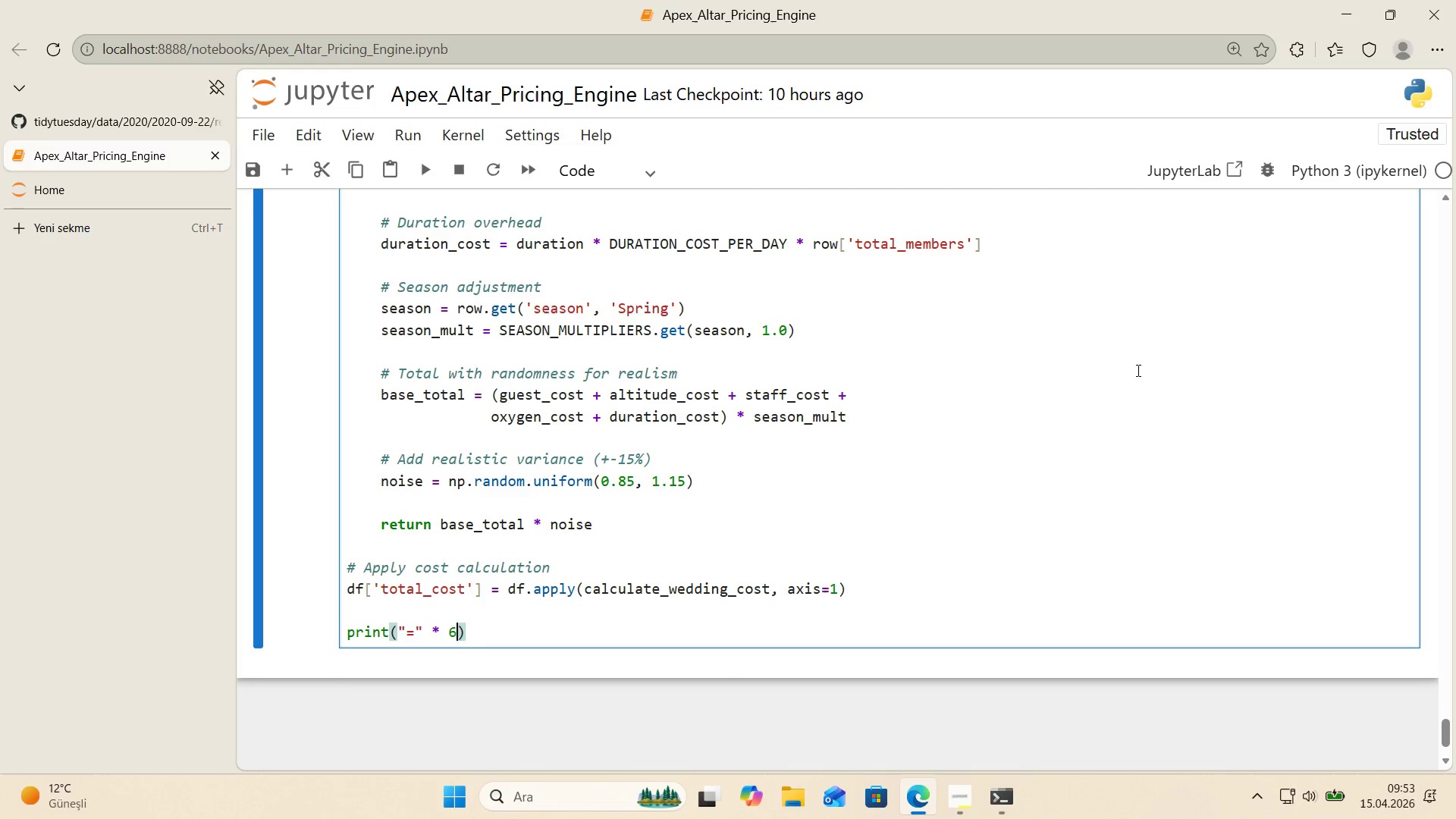 
key(Numpad0)
 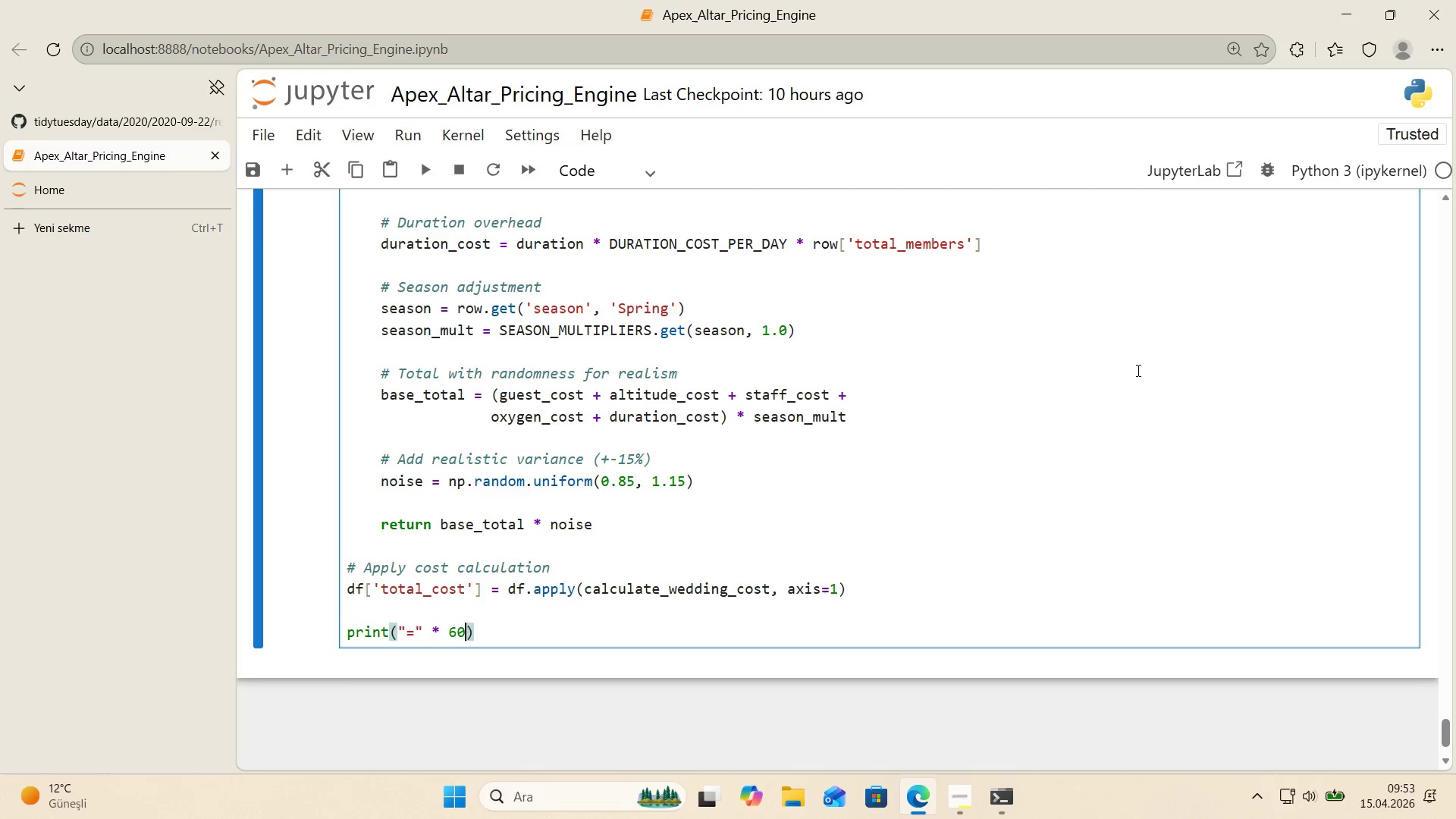 
key(ArrowRight)
 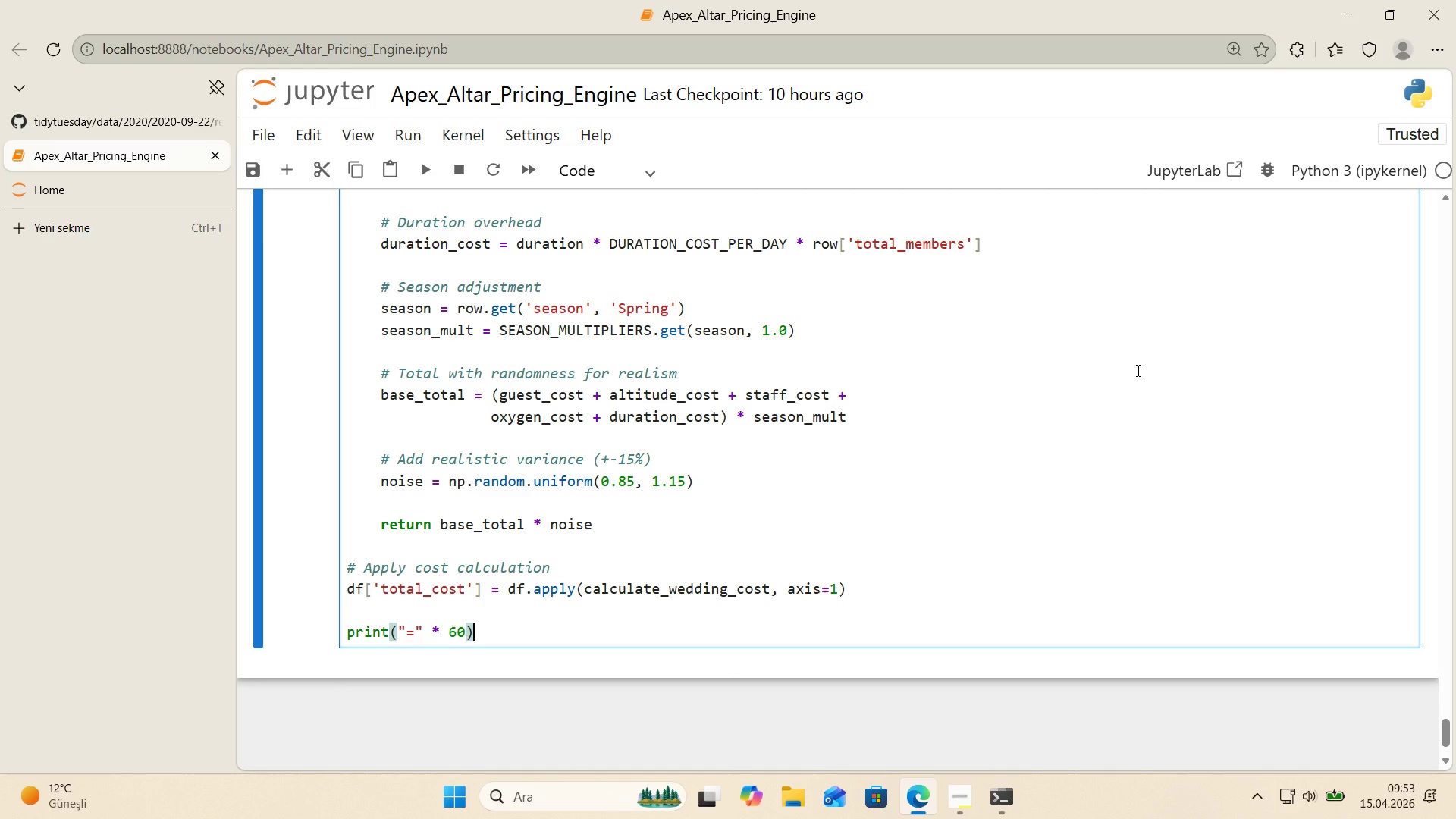 
key(Enter)
 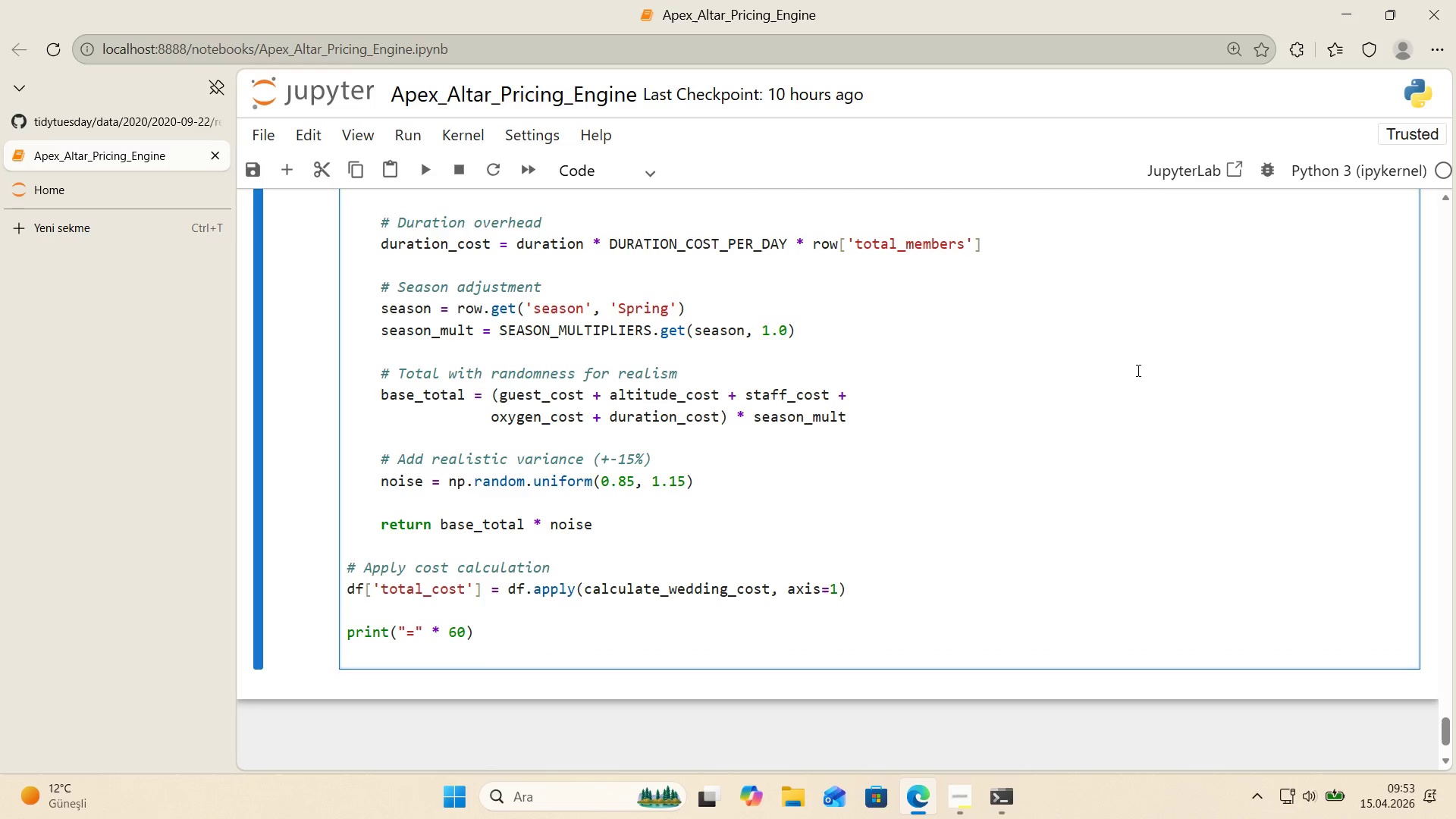 
type(pr'nt*()
 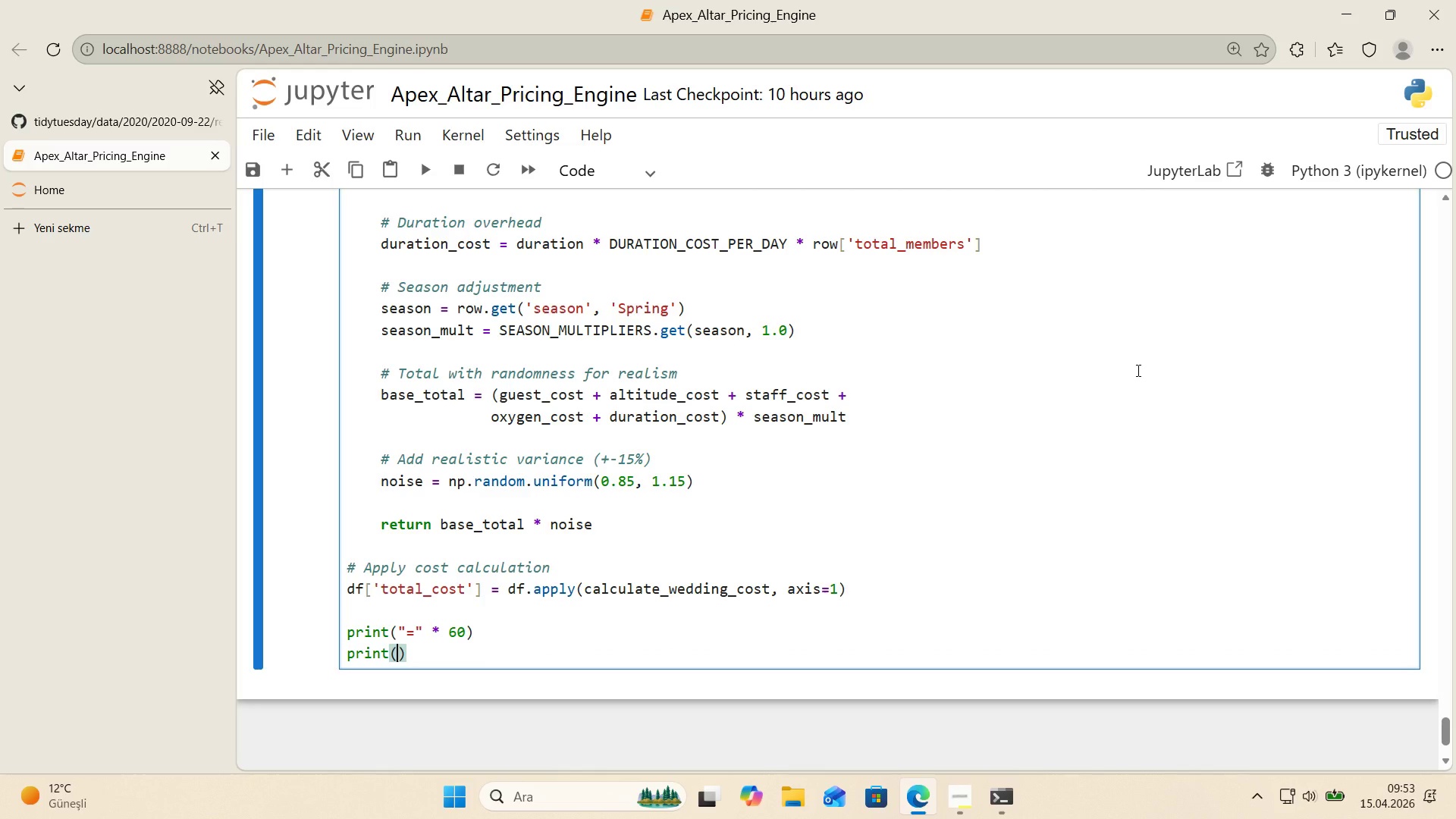 
 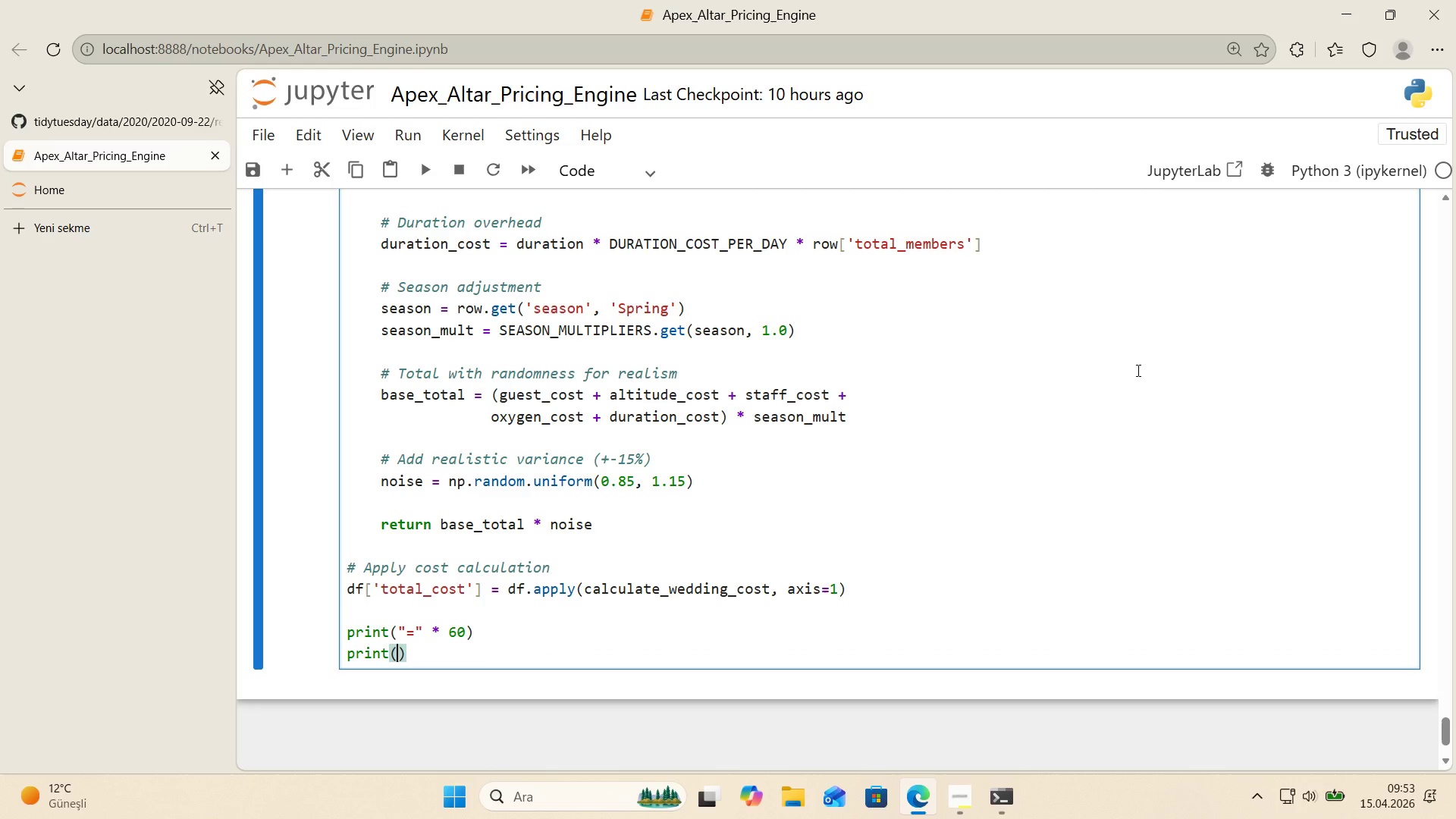 
key(ArrowLeft)
 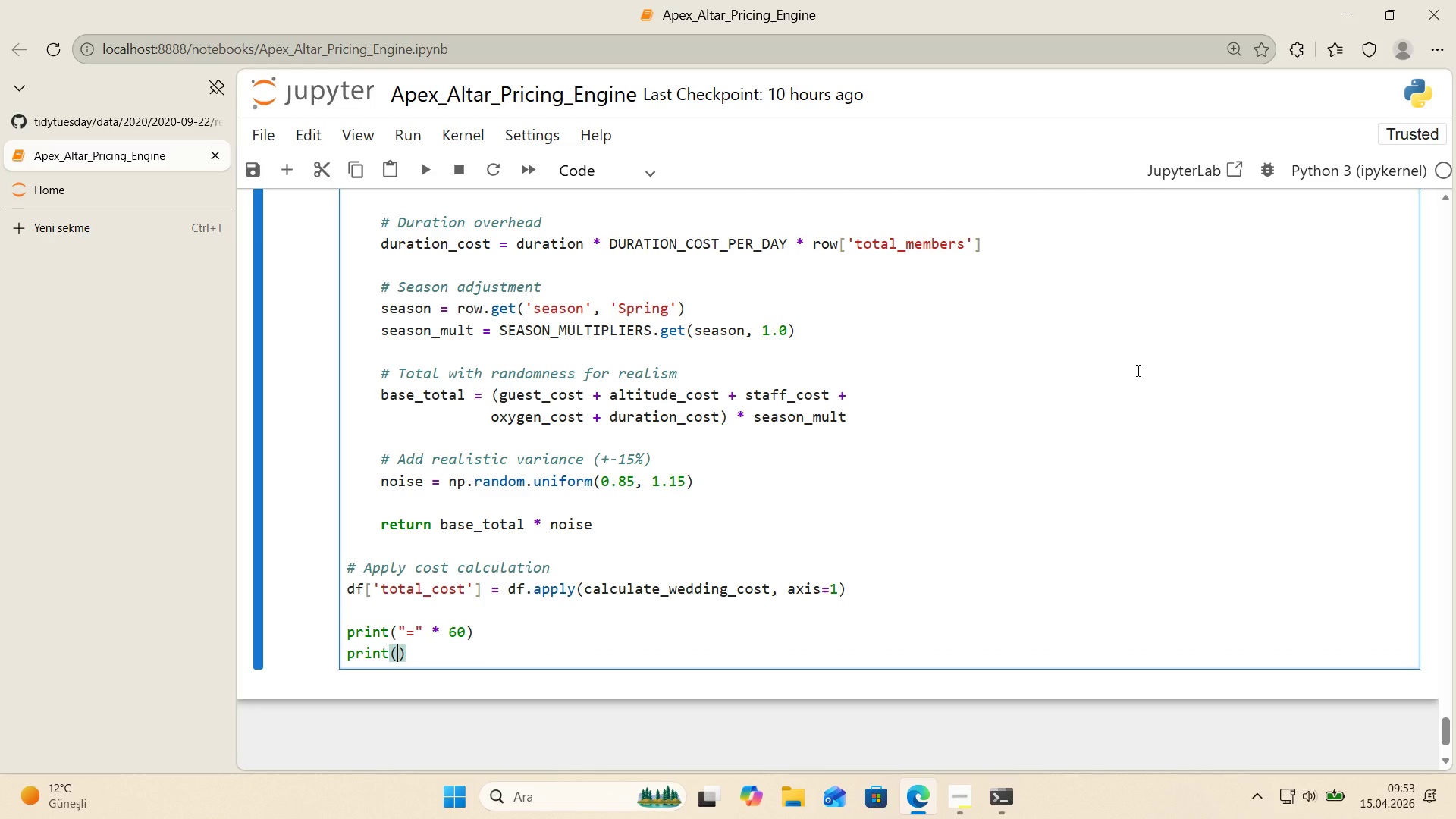 
key(CapsLock)
 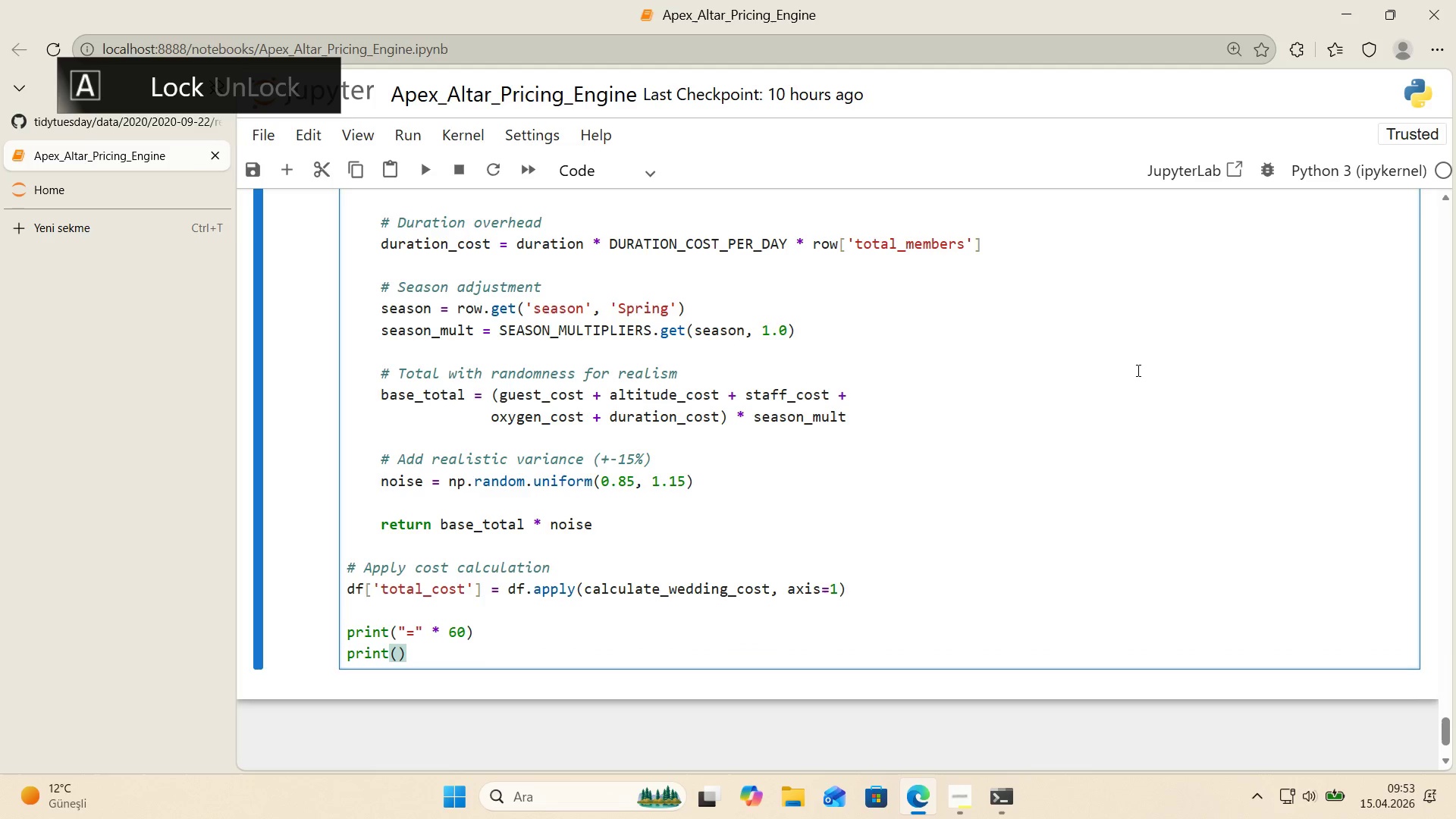 
key(Backquote)
 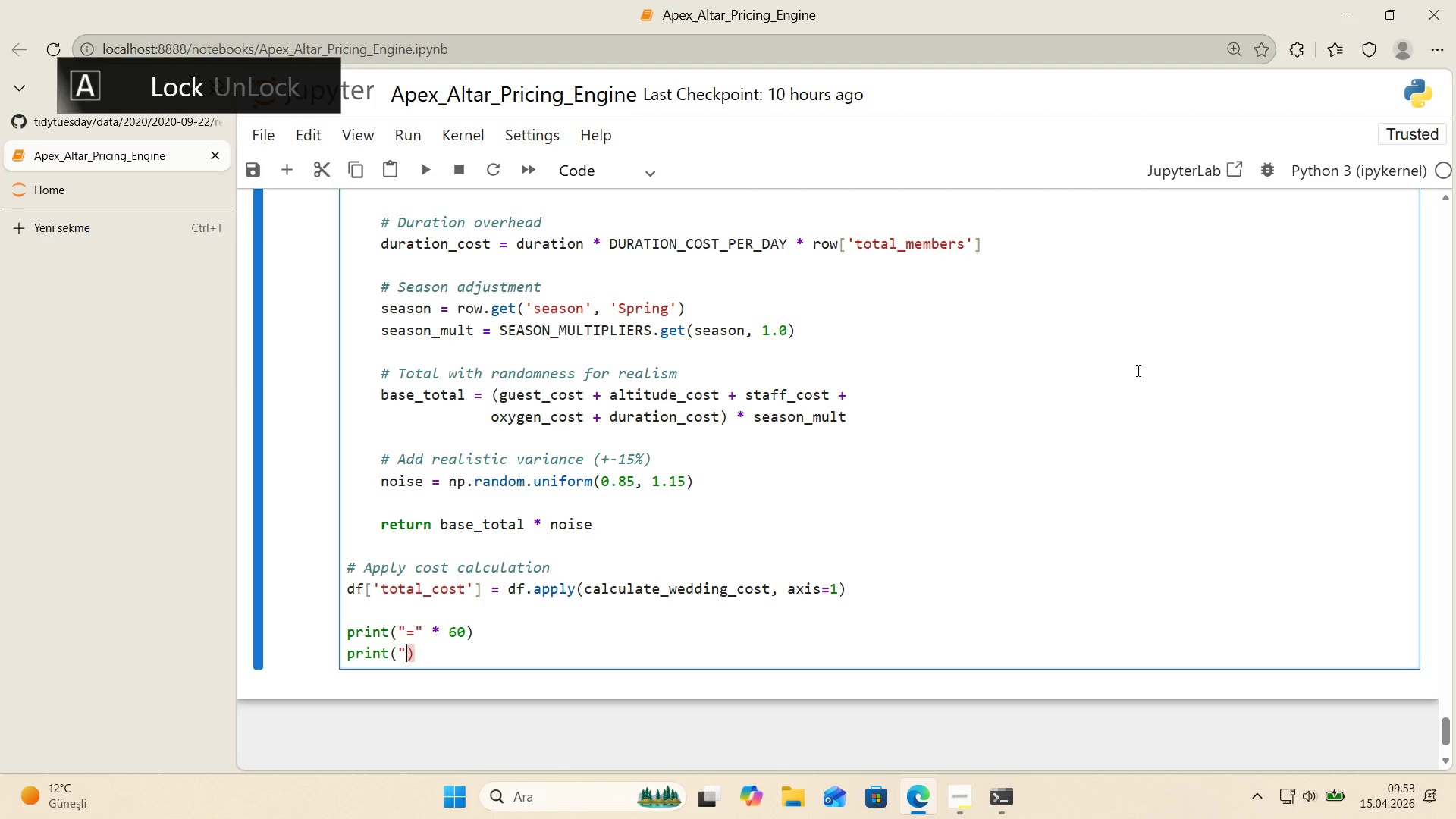 
key(Backquote)
 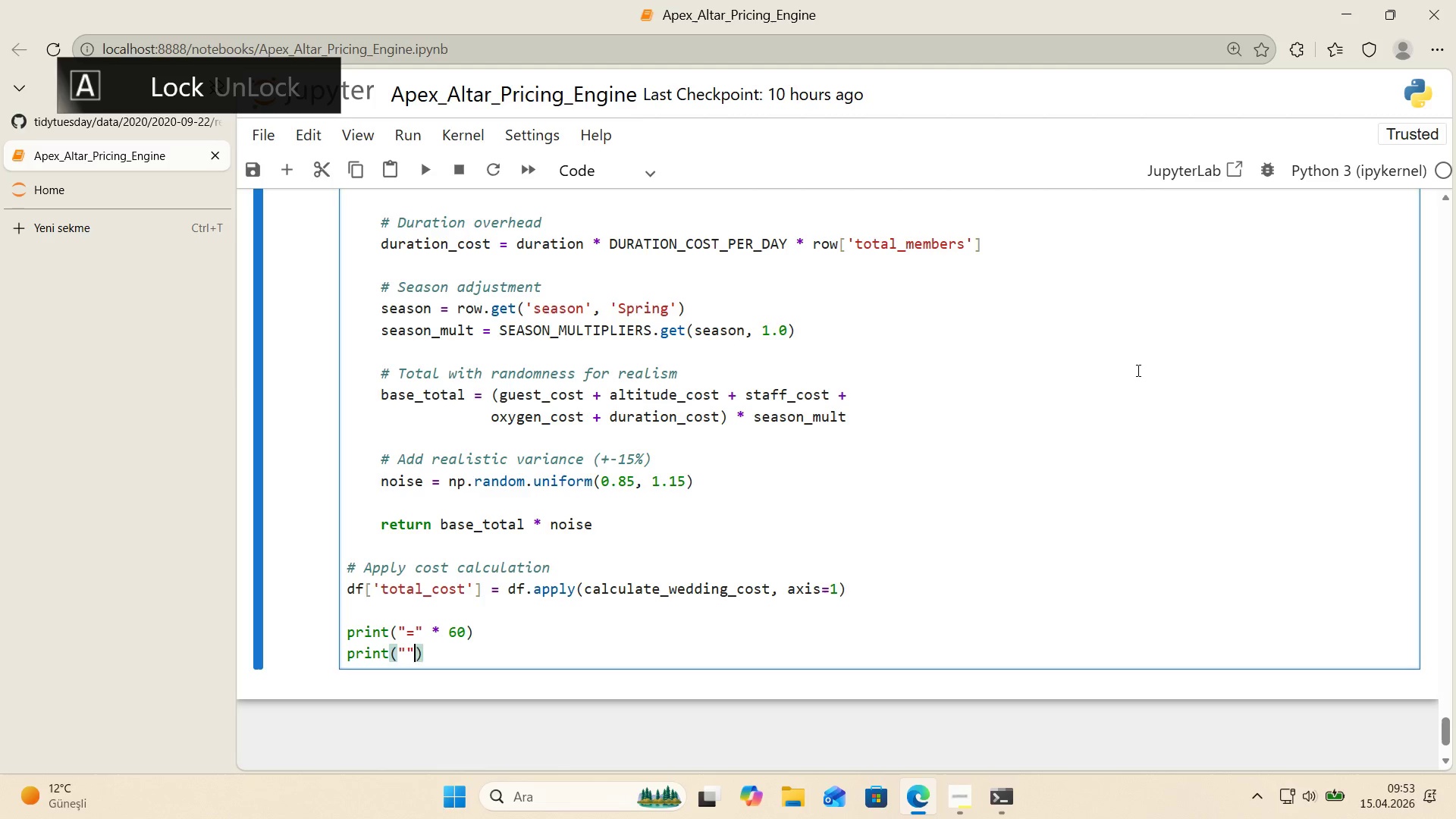 
key(ArrowLeft)
 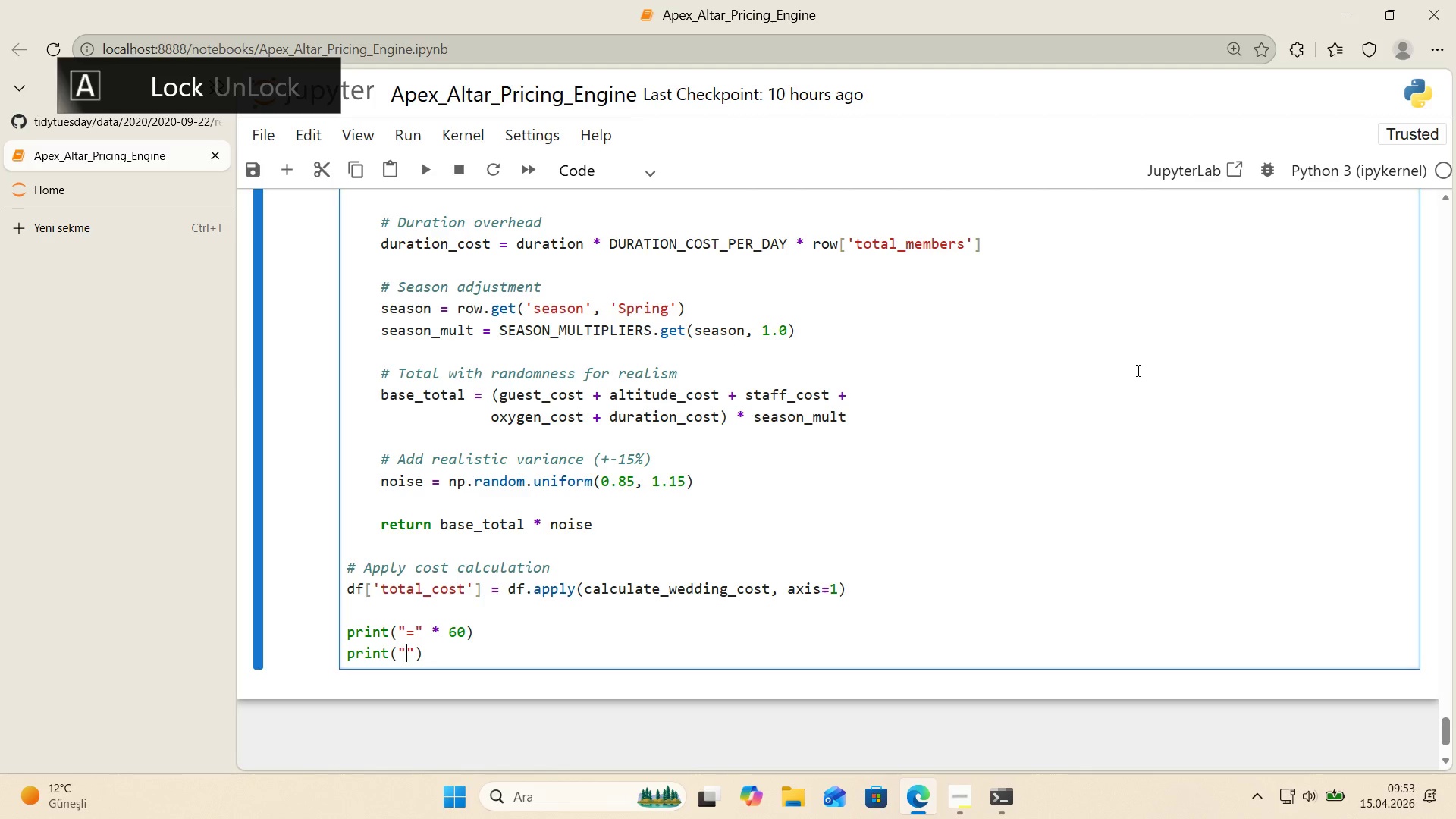 
type(TARGET VARIABLE> total_cost *()
 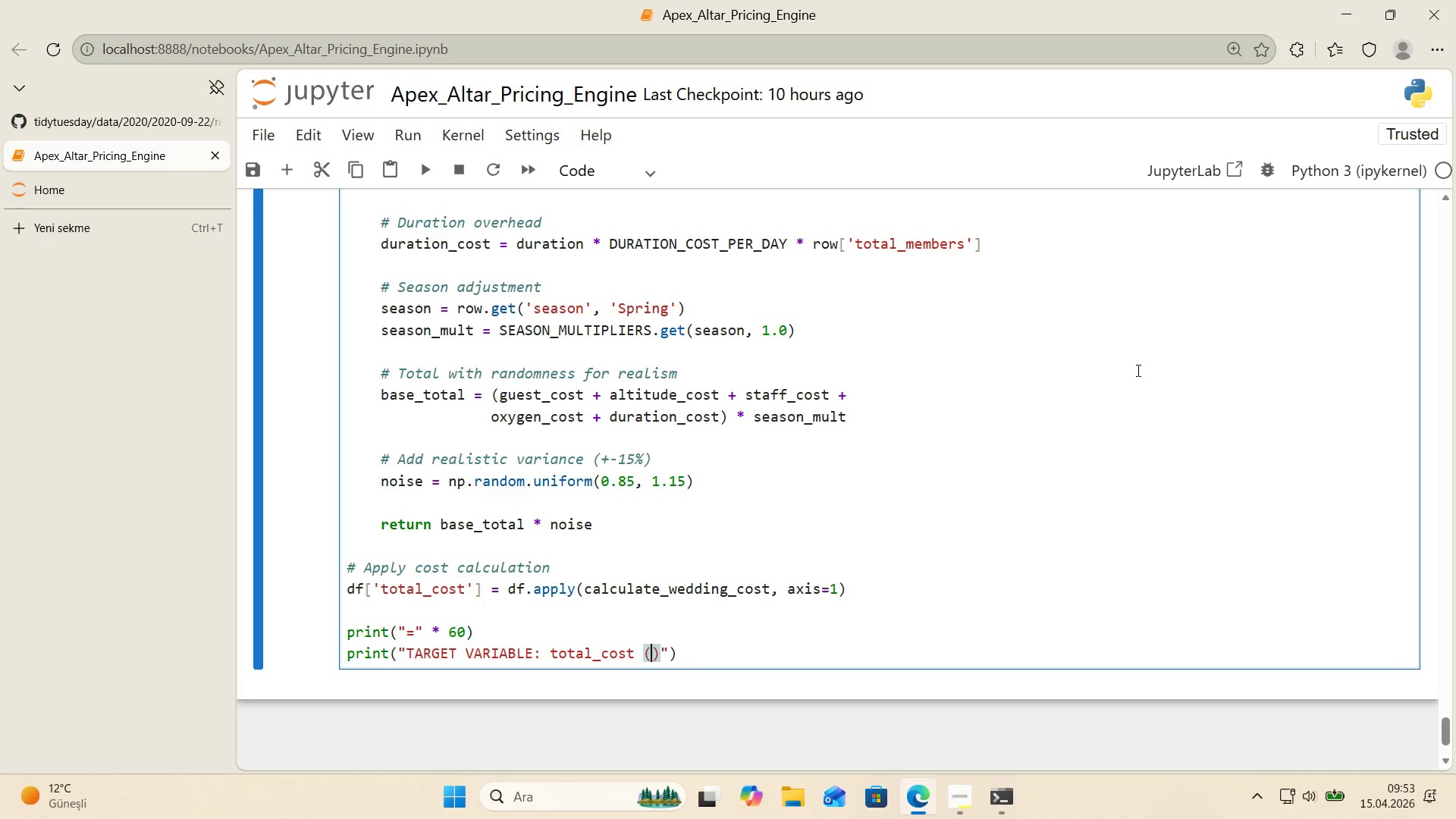 
 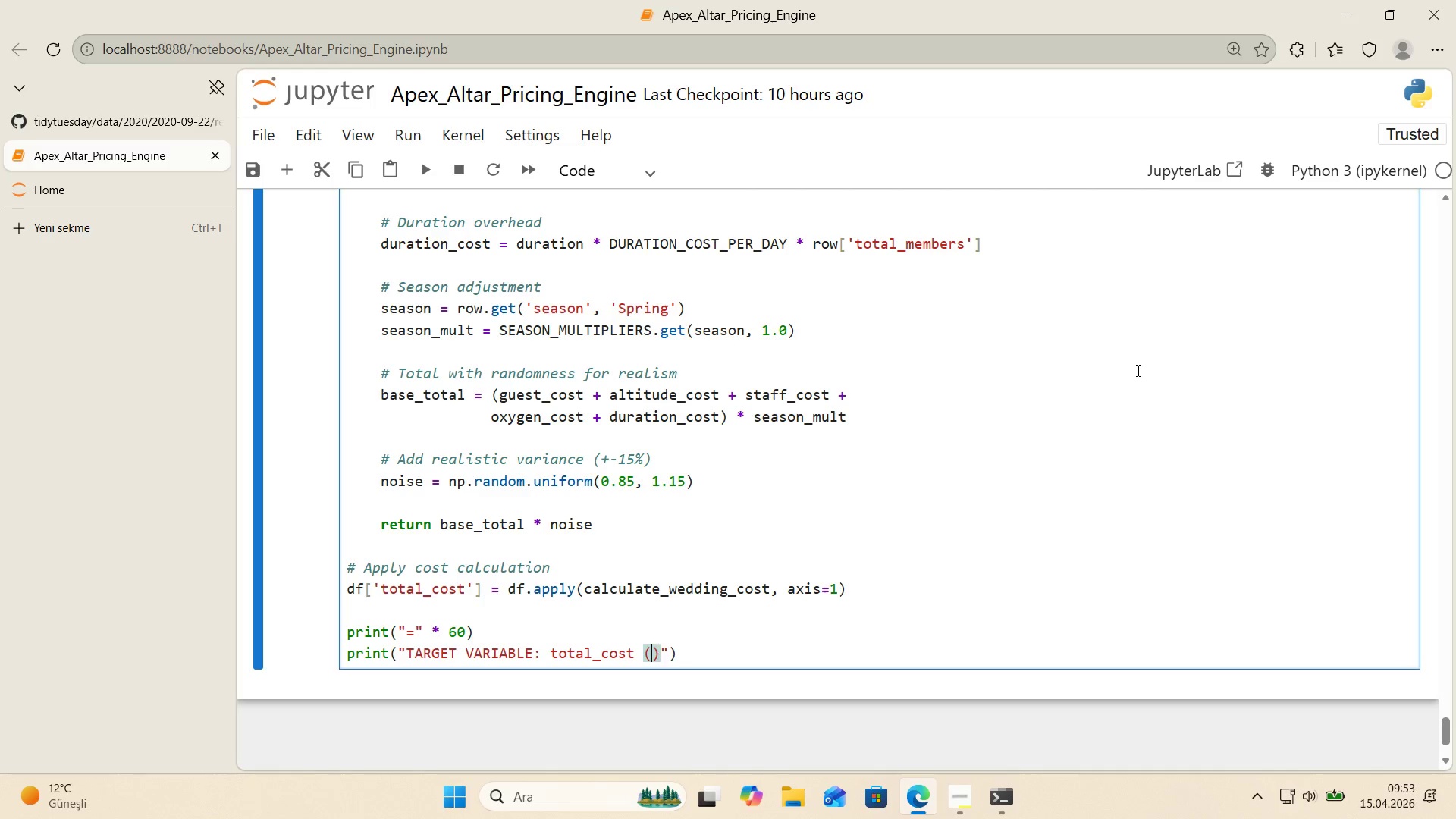 
key(ArrowLeft)
 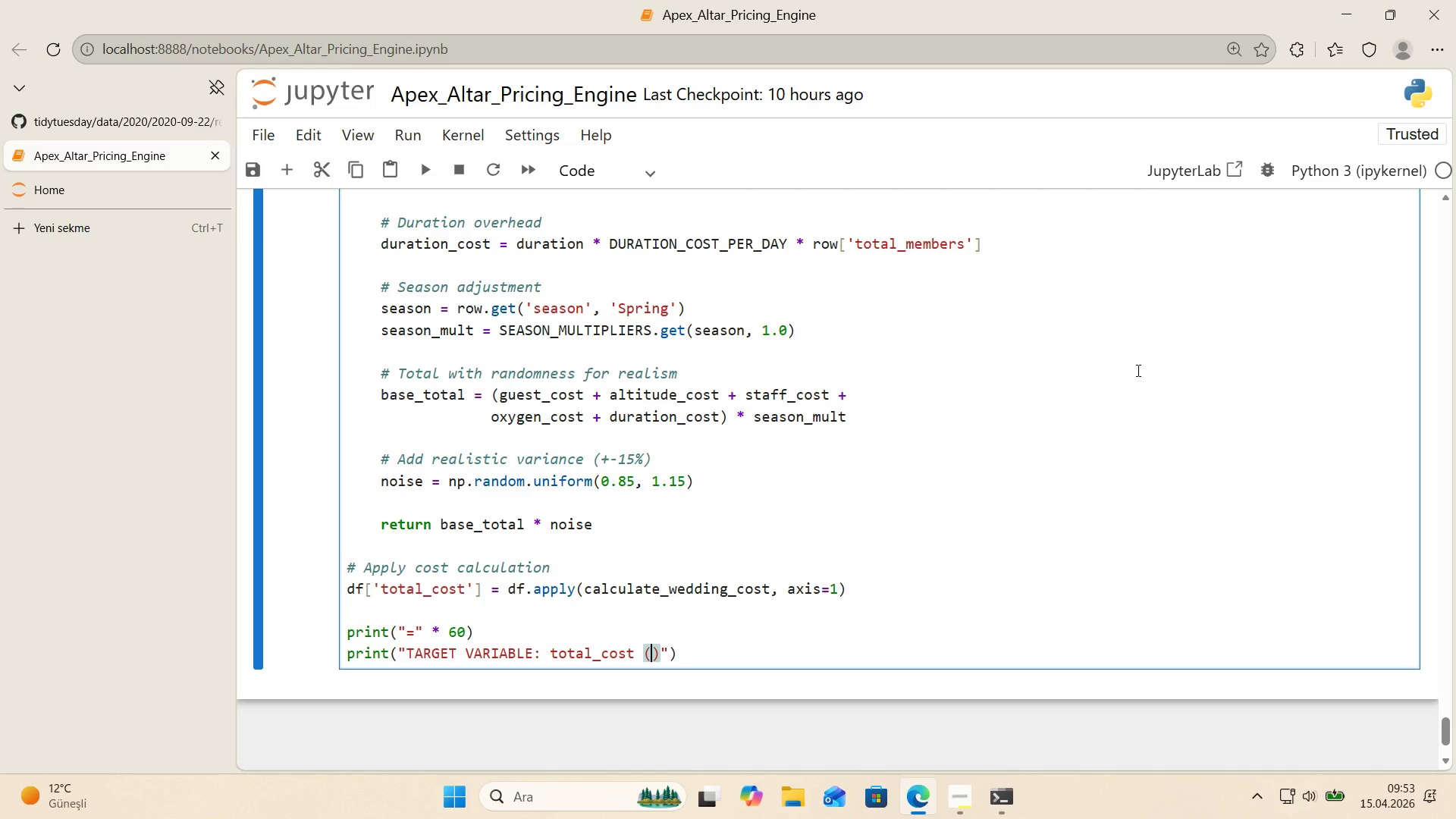 
type(USD)
 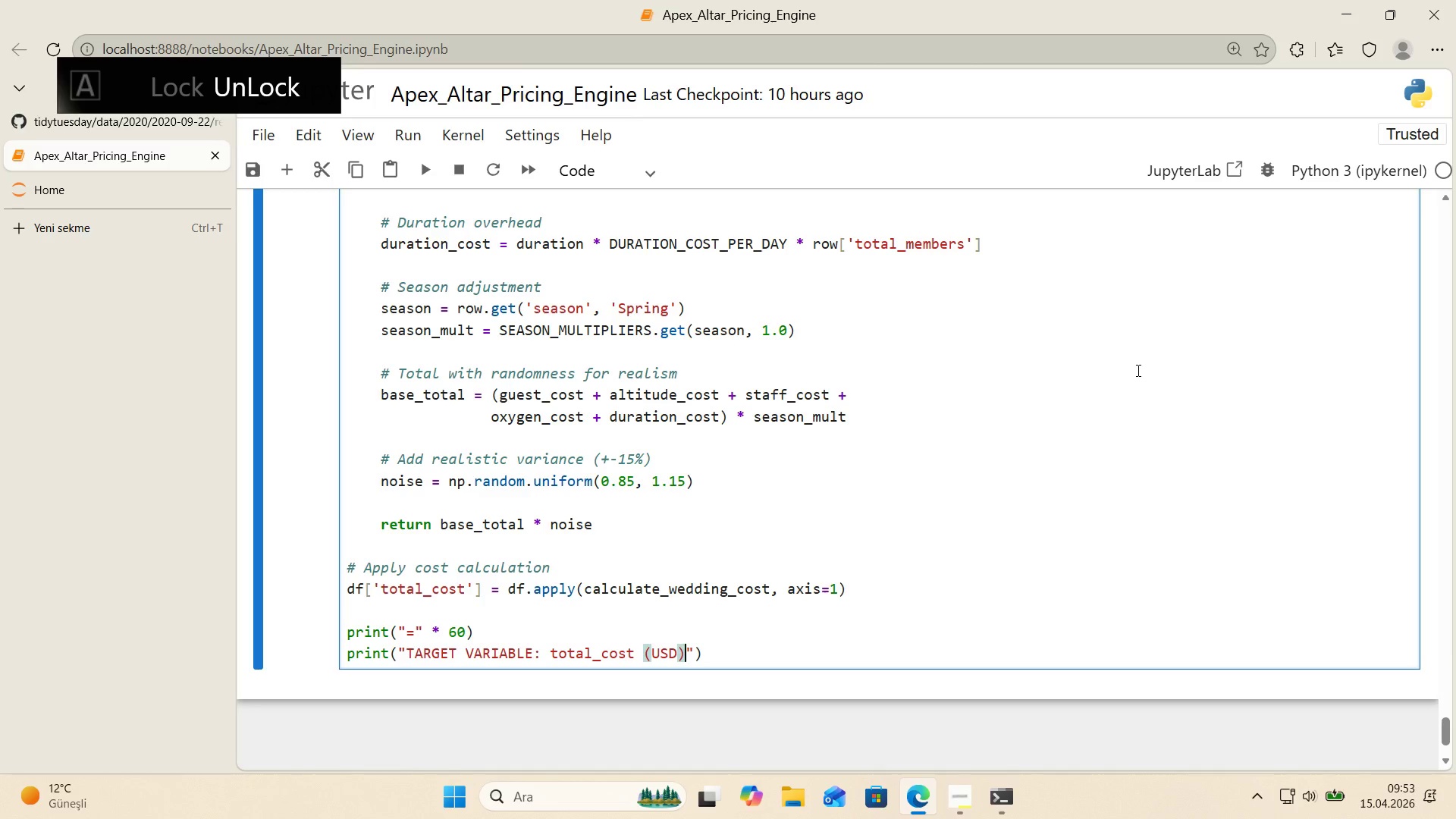 
key(ArrowRight)
 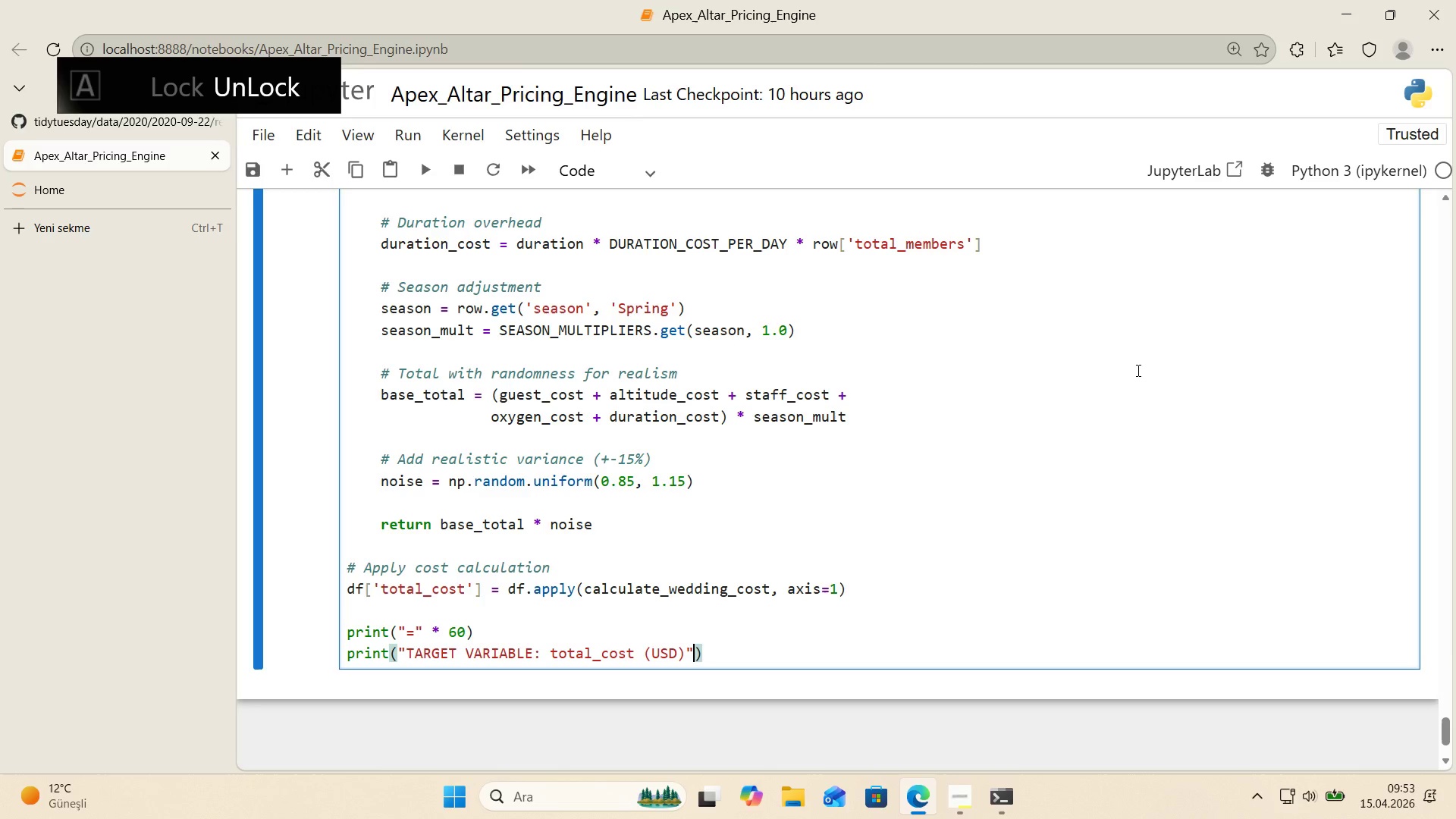 
key(ArrowRight)
 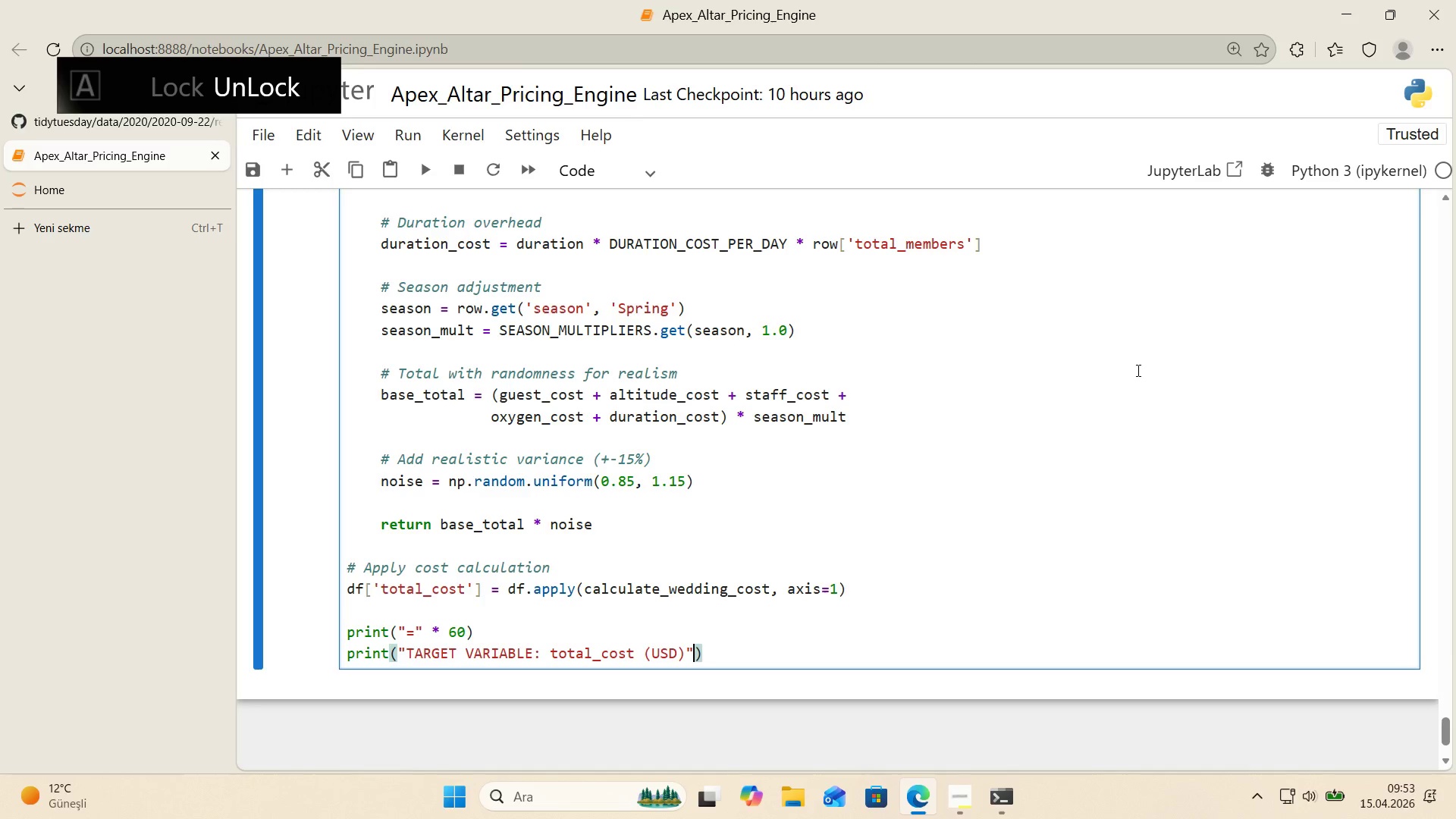 
key(ArrowRight)
 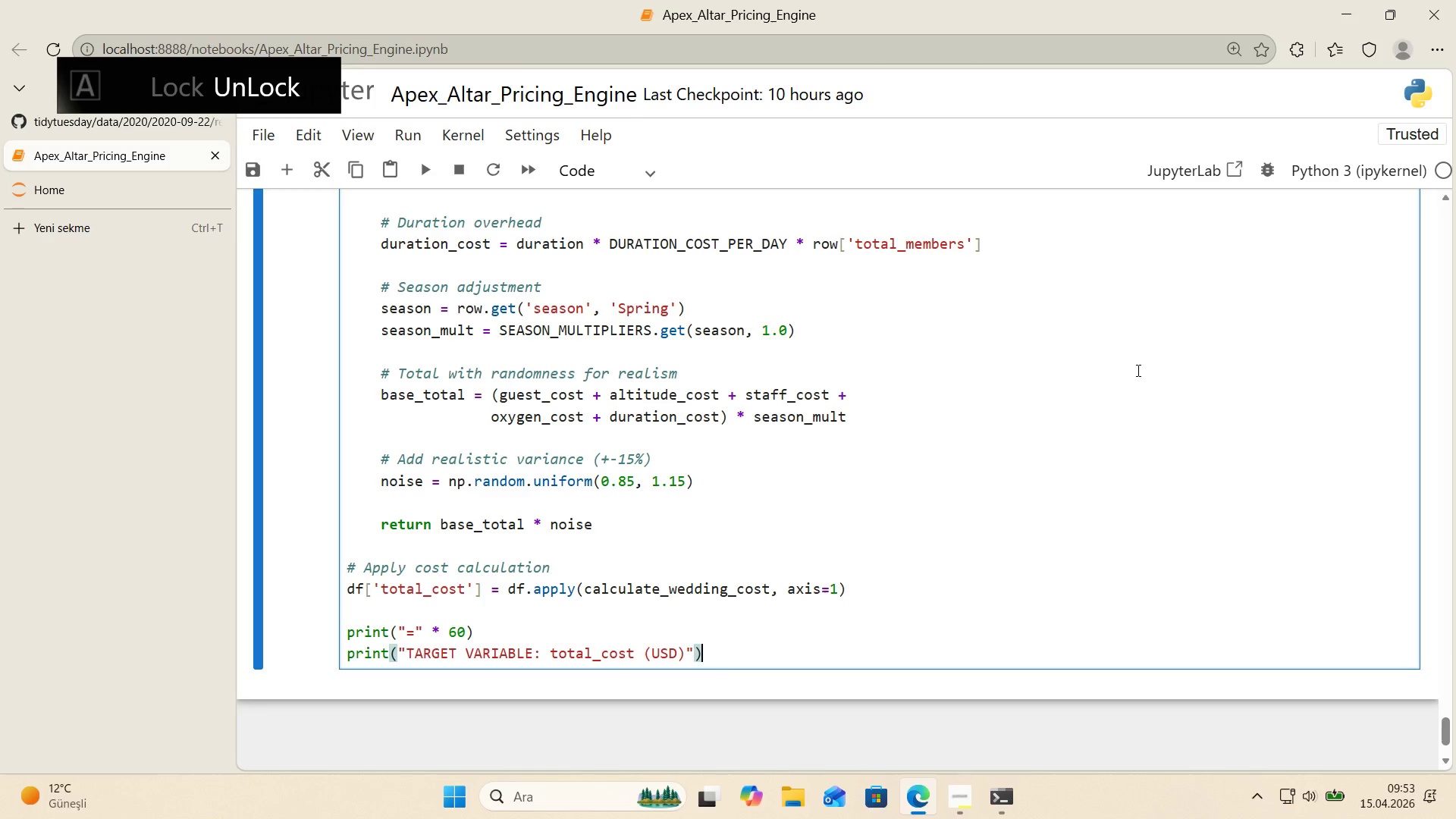 
key(Enter)
 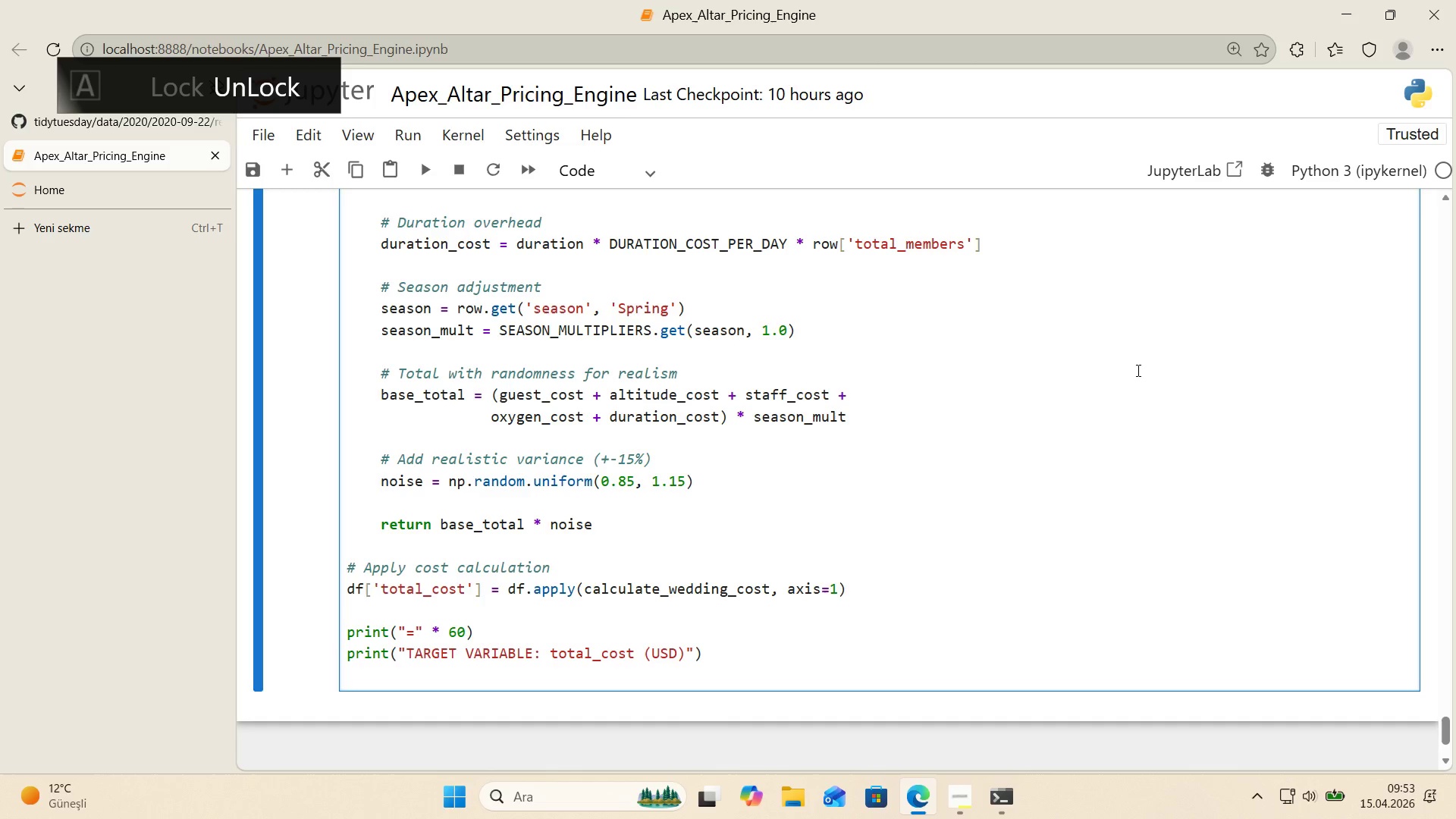 
type(pr'nt*()
 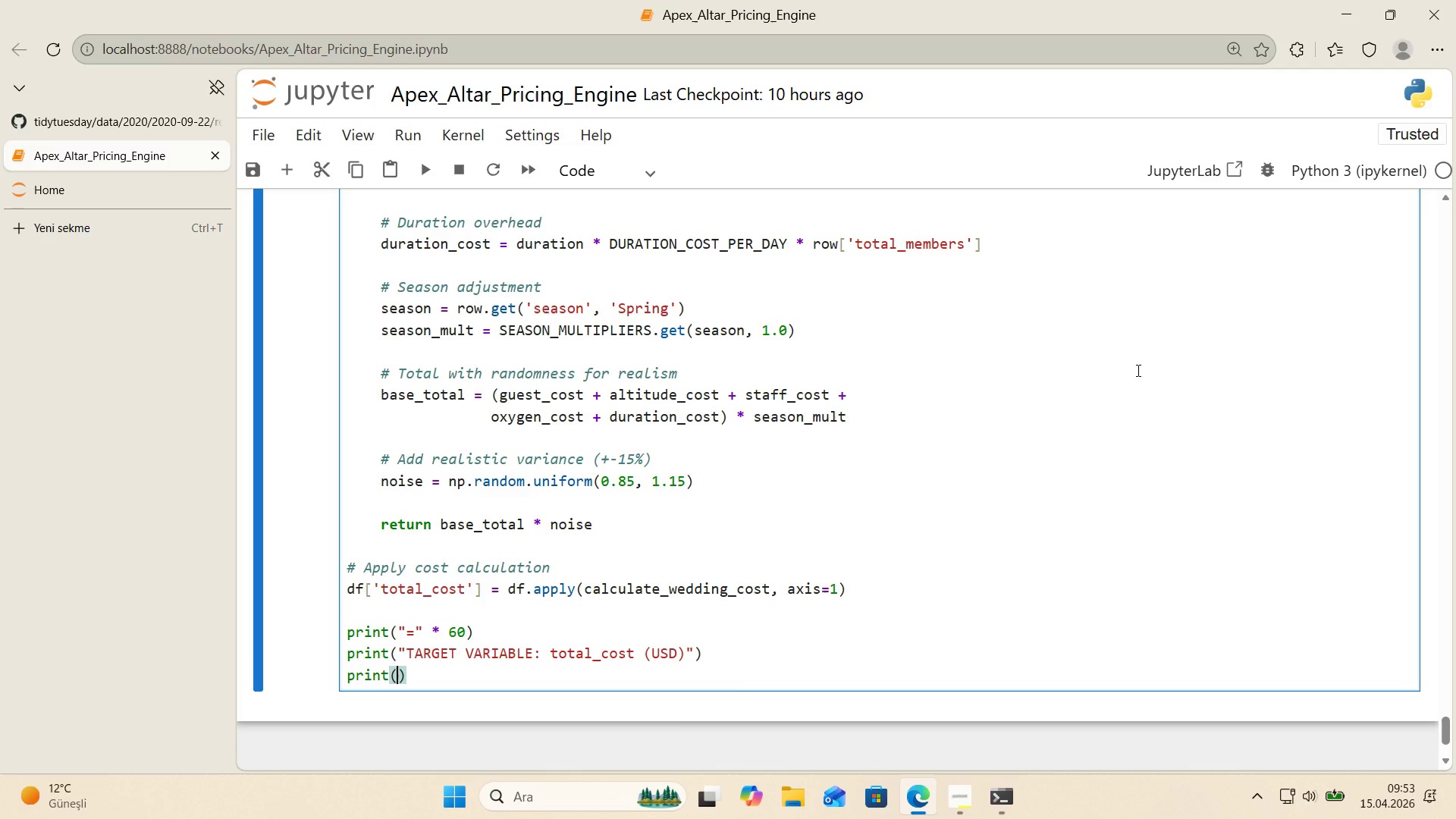 
 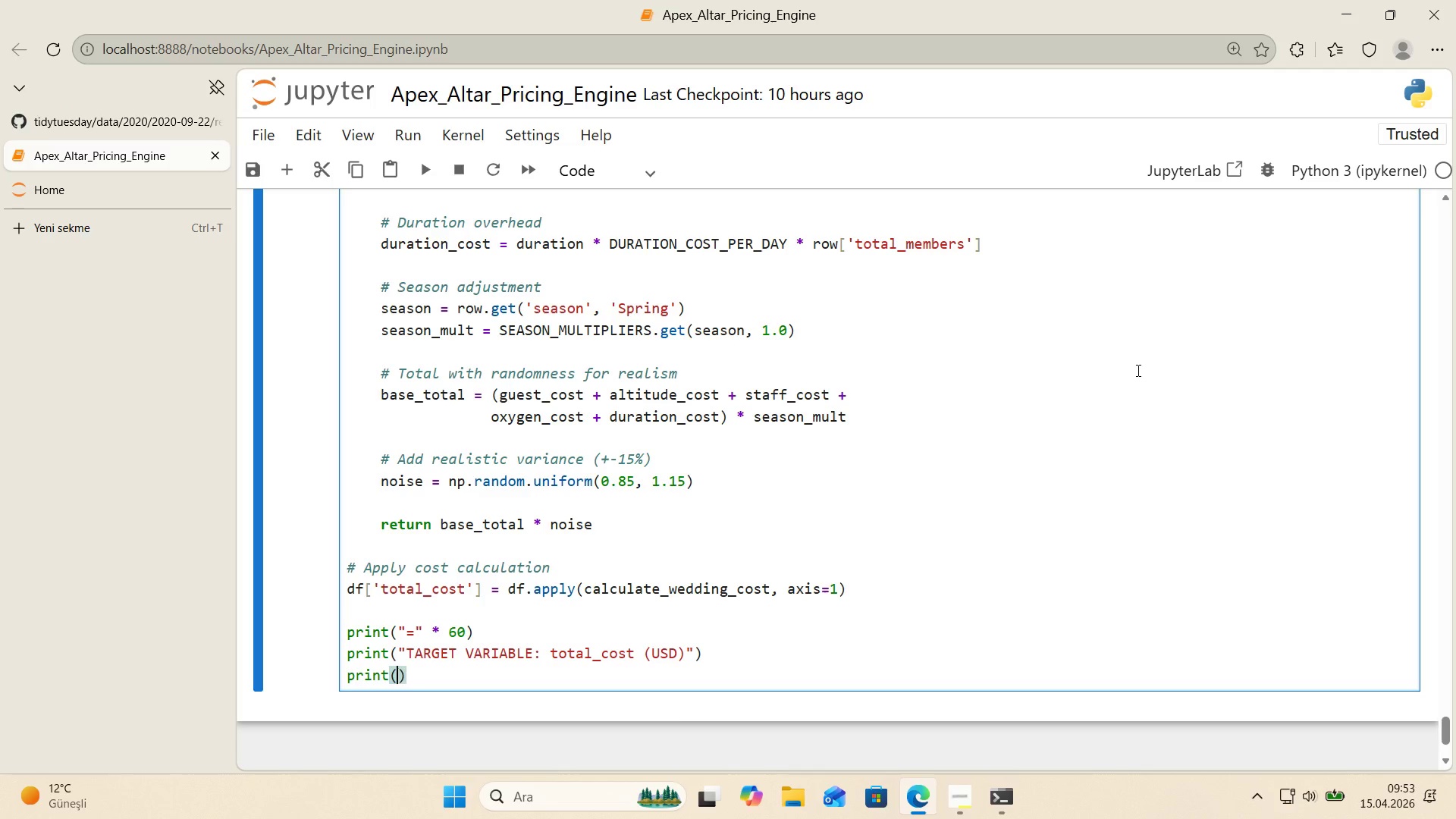 
key(ArrowLeft)
 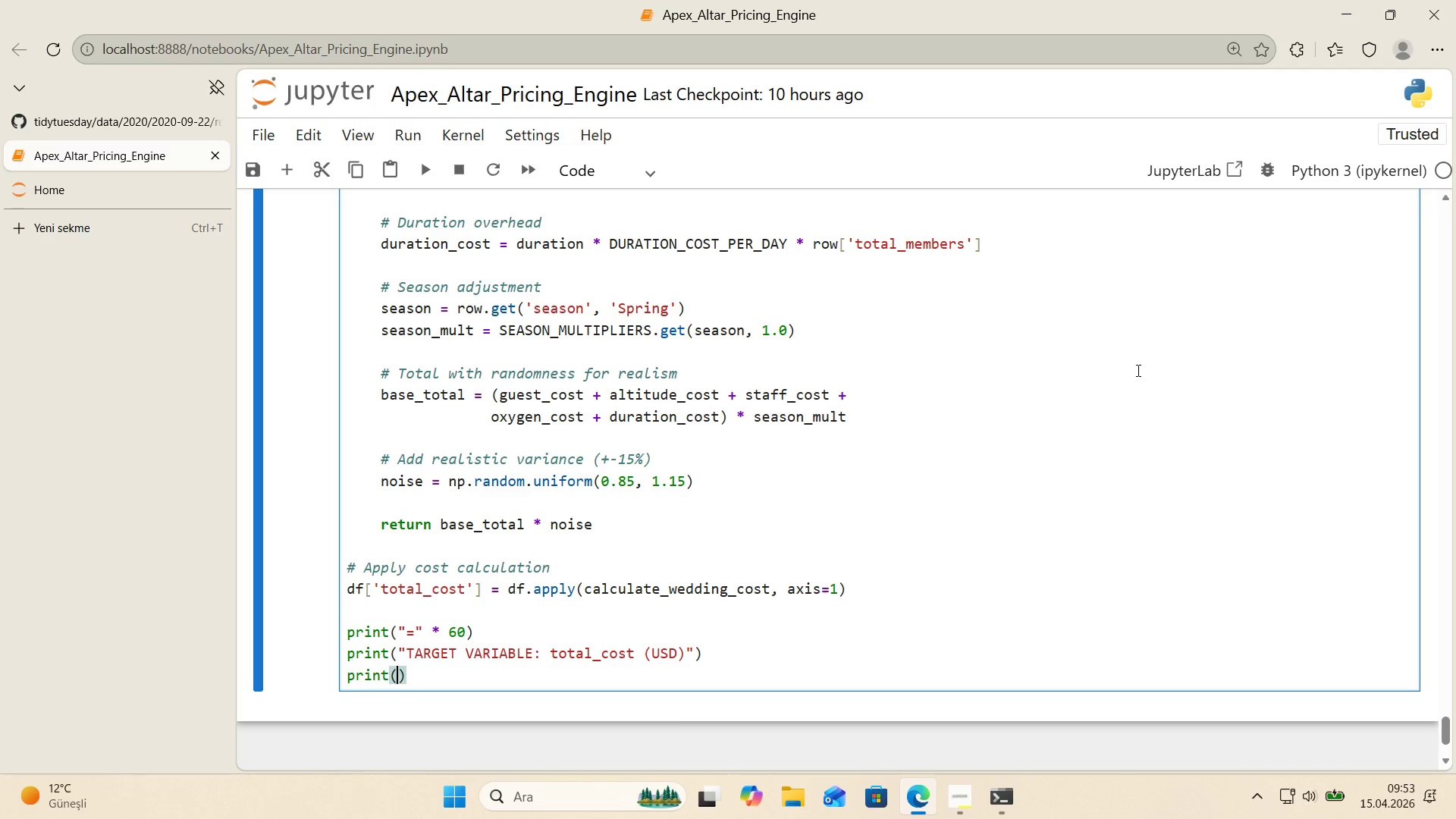 
key(Backquote)
 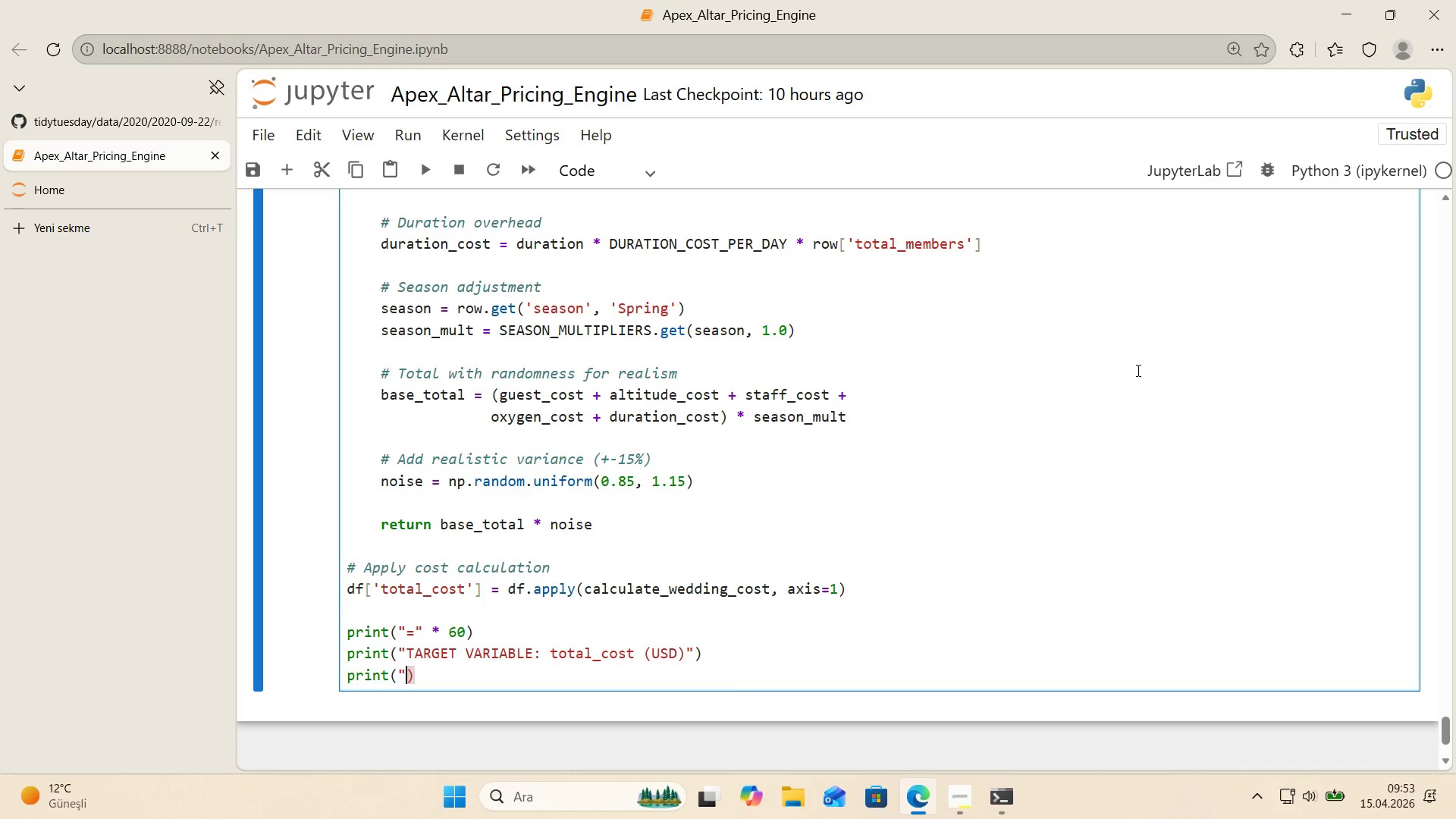 
key(Backquote)
 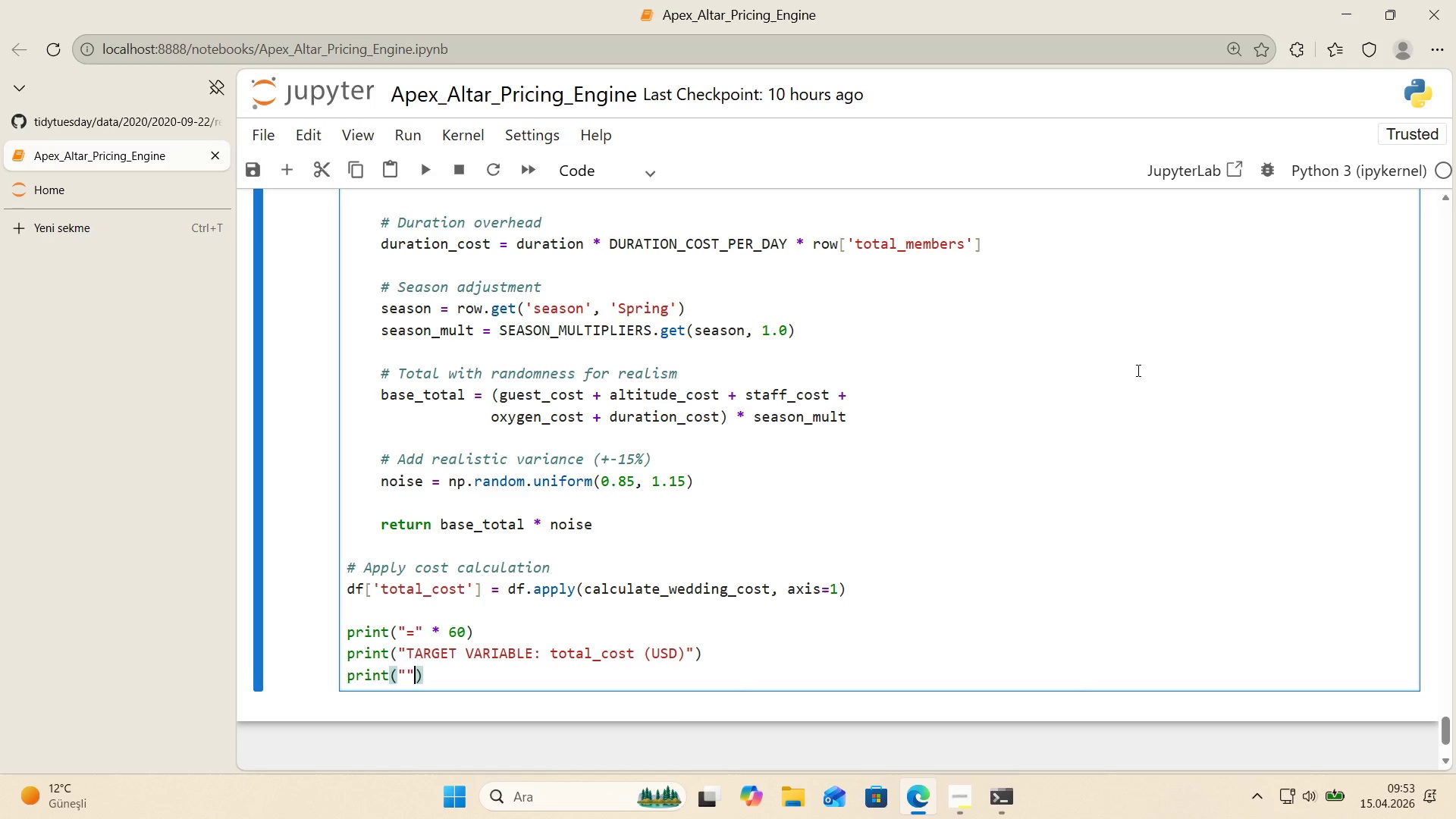 
key(ArrowLeft)
 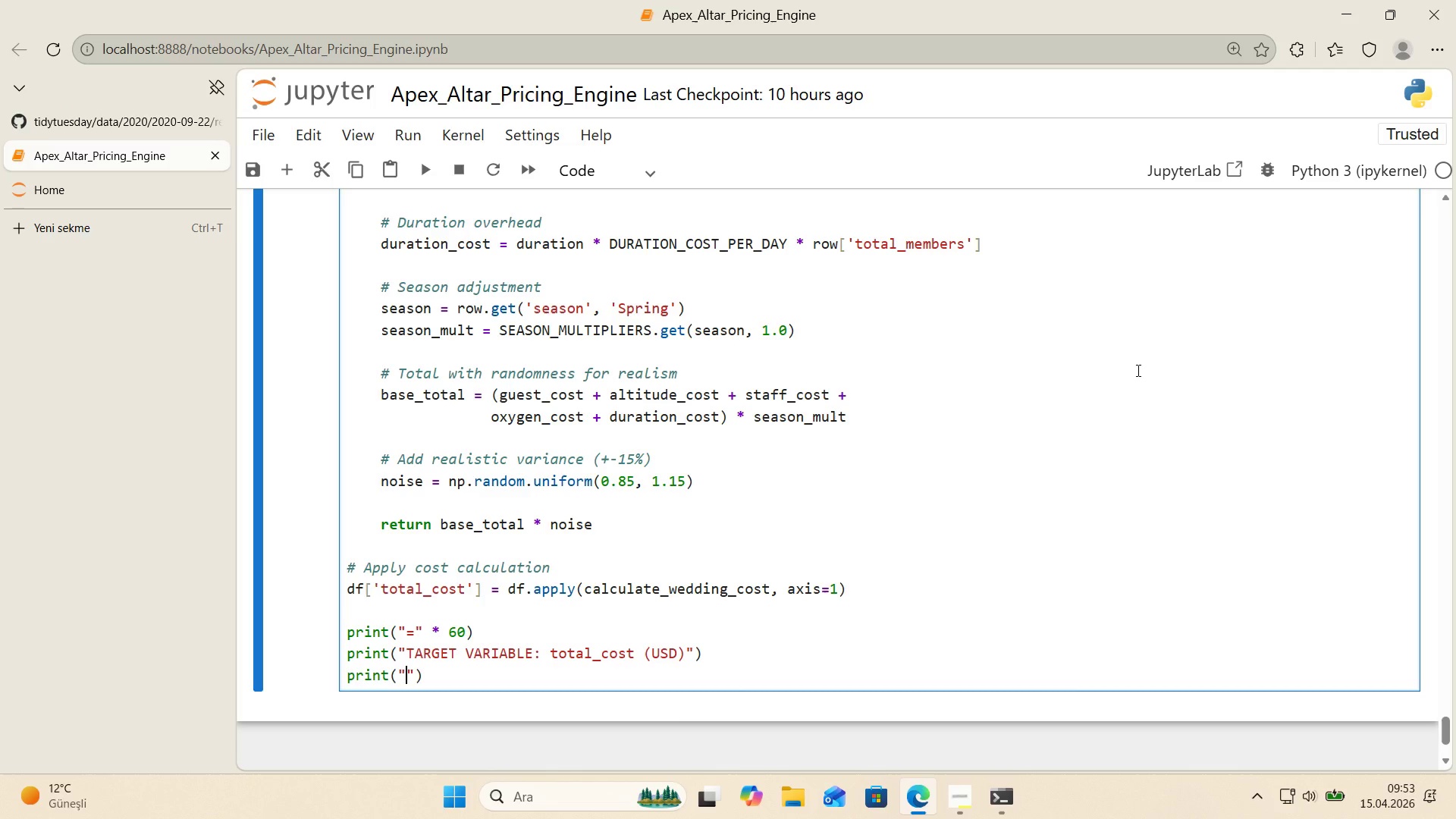 
key(Shift+0)
 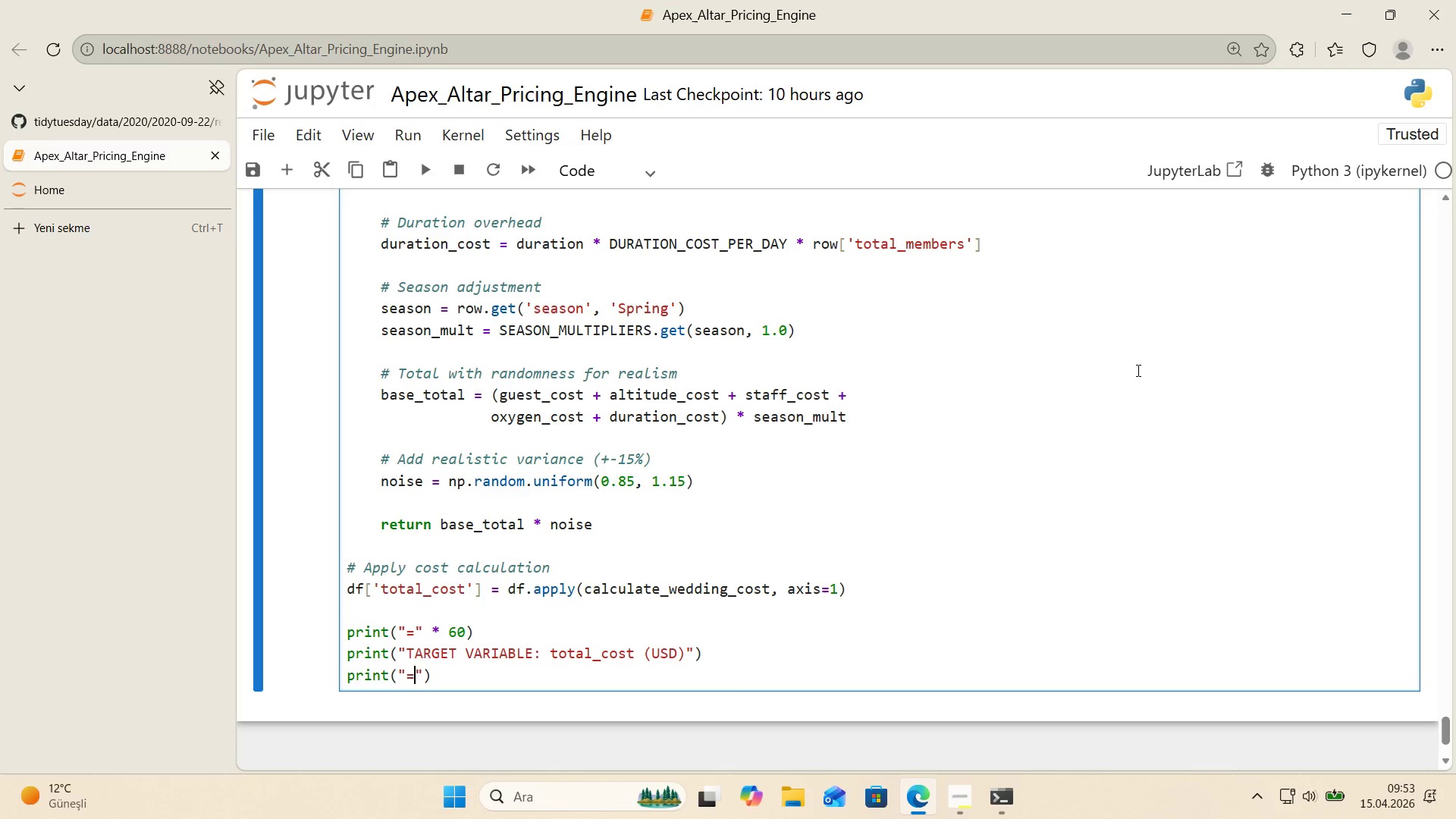 
key(ArrowRight)
 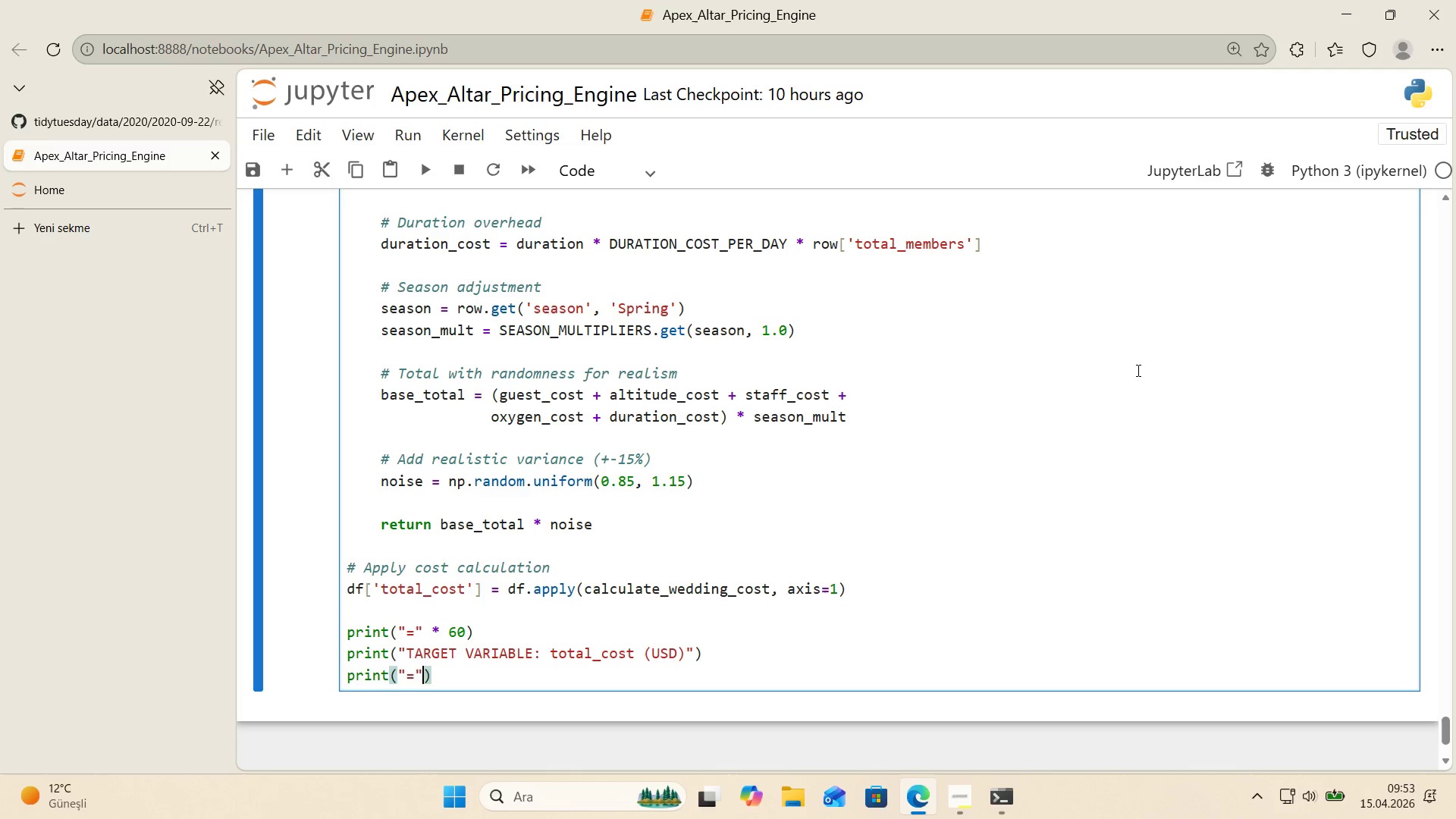 
key(Space)
 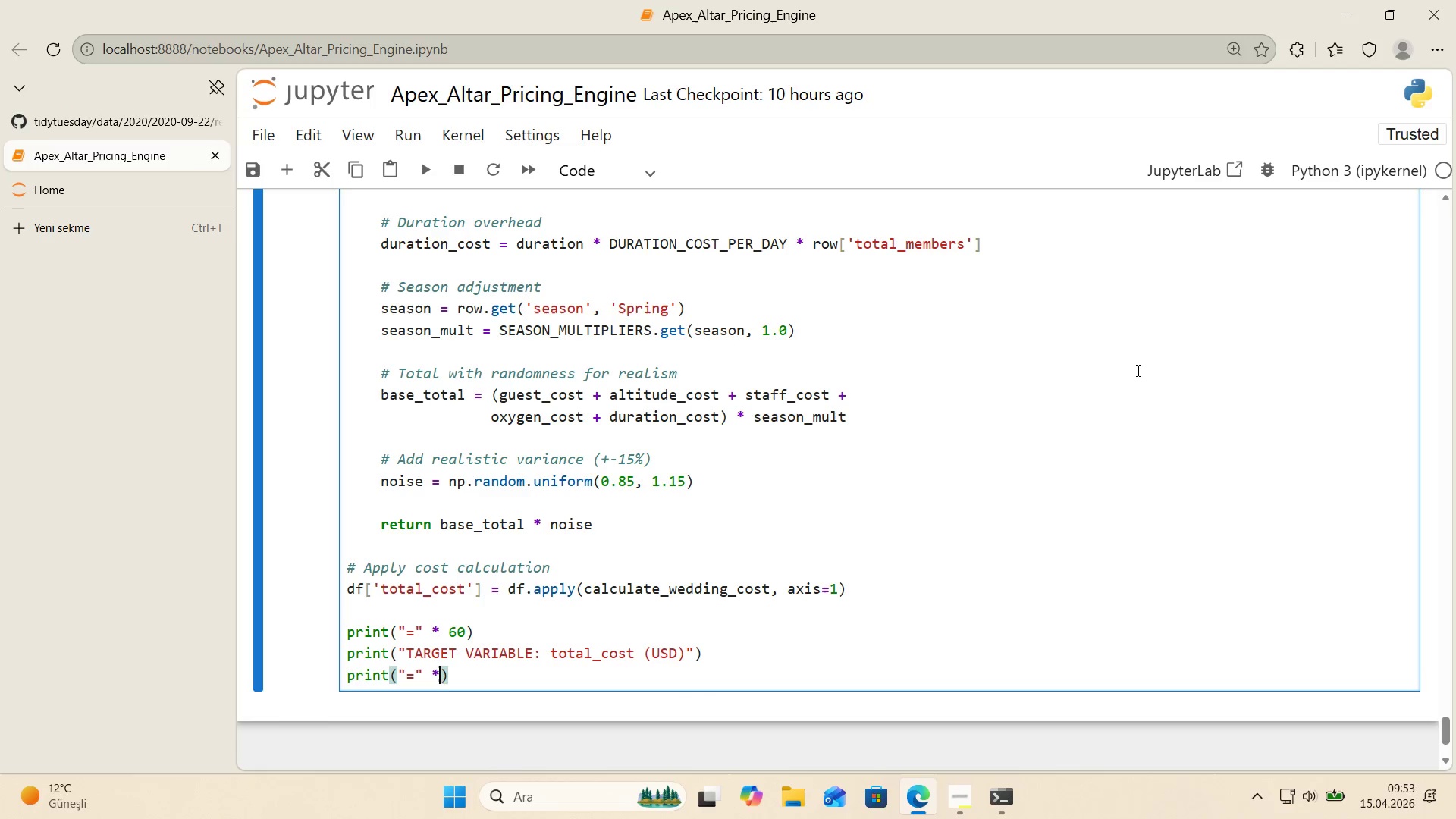 
key(NumpadMultiply)
 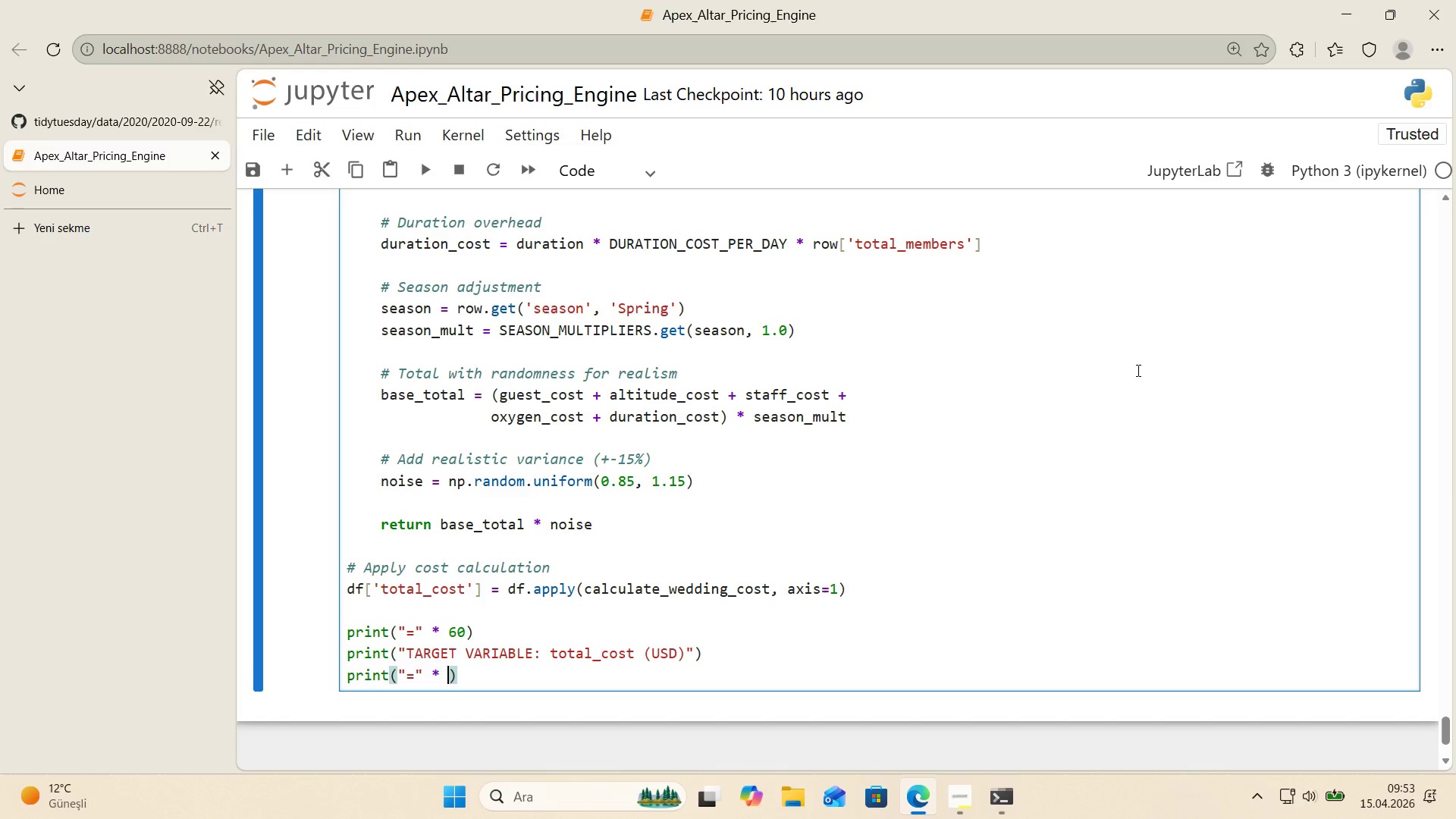 
key(Space)
 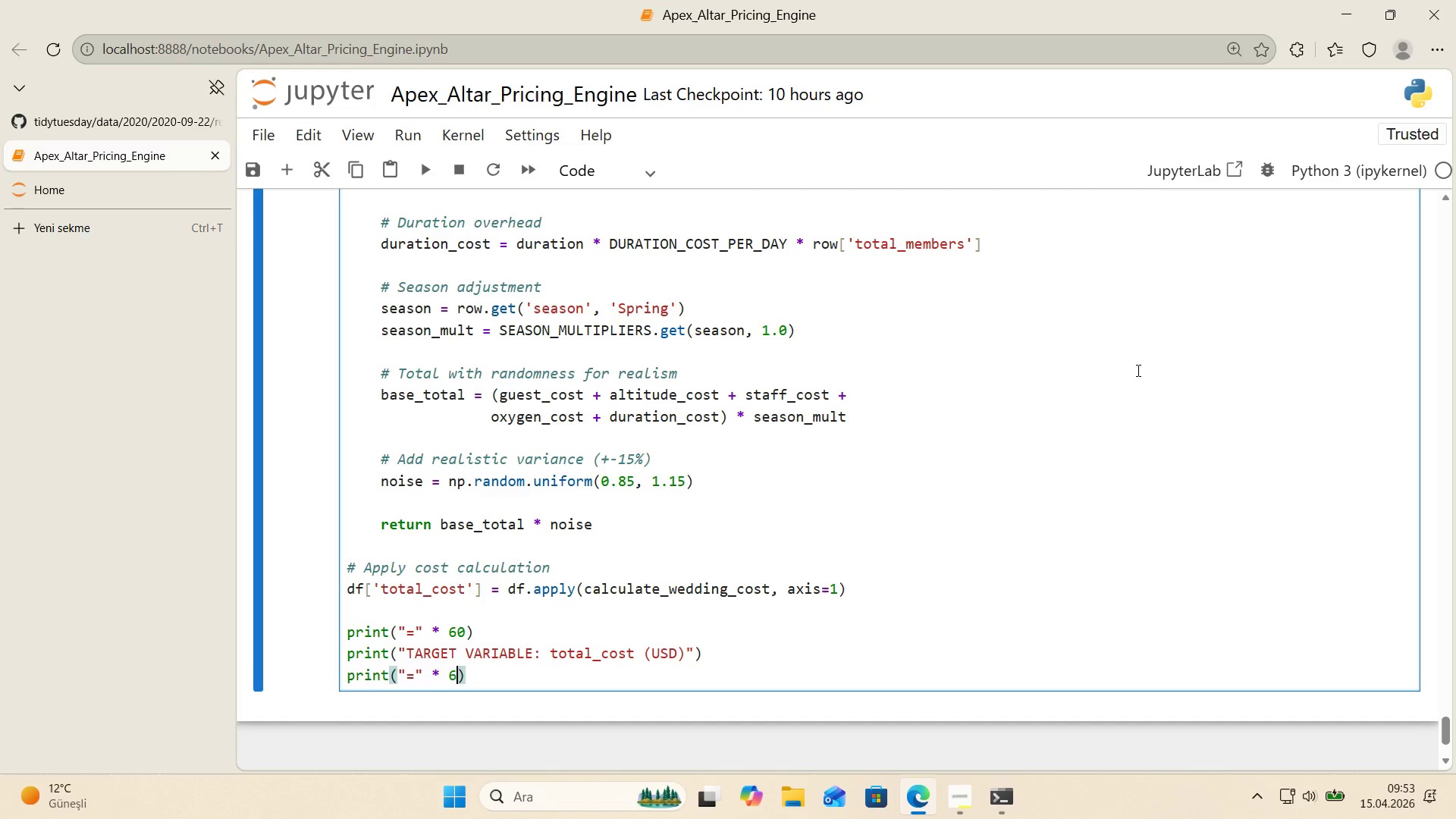 
key(Numpad6)
 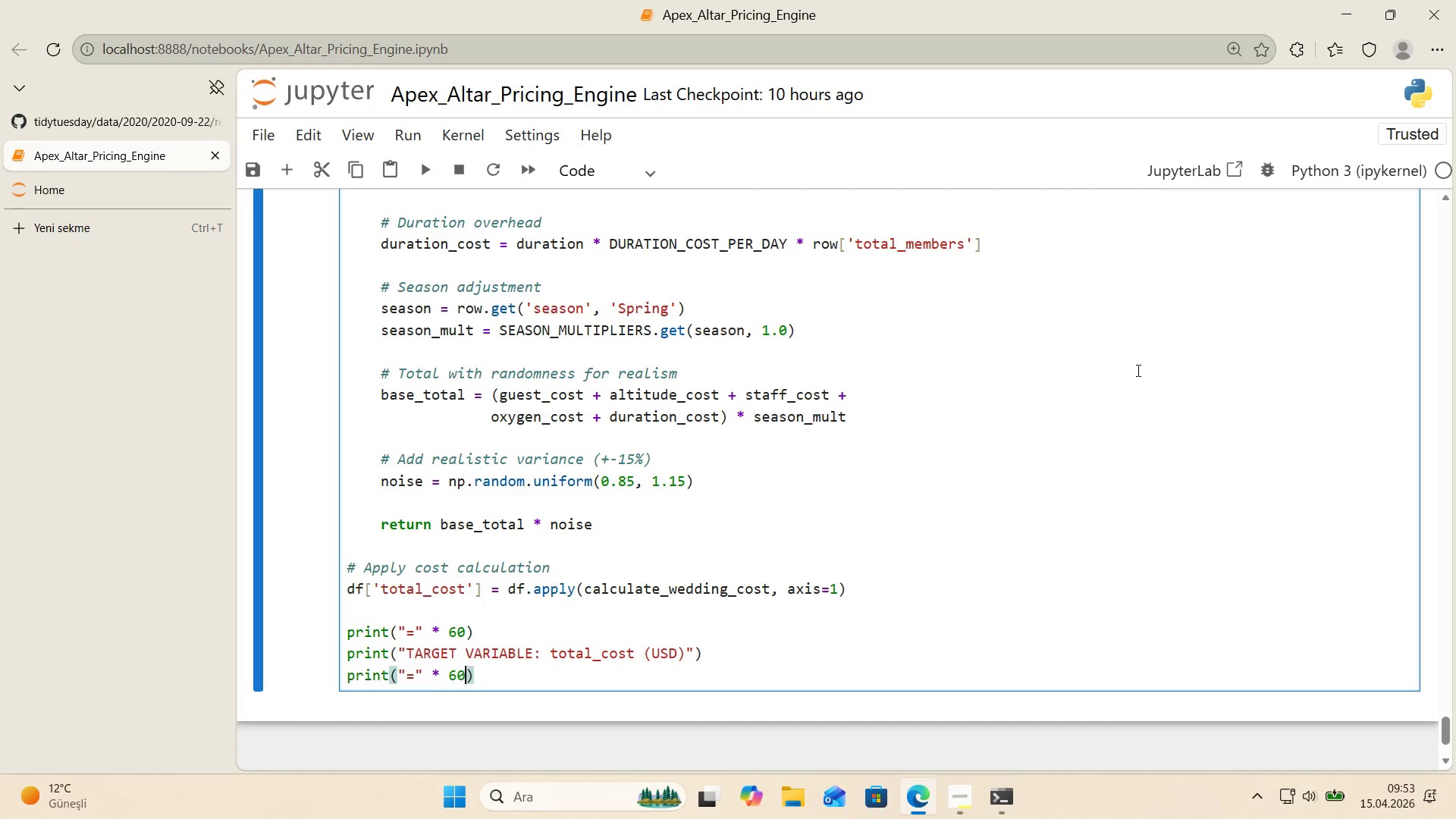 
key(Numpad0)
 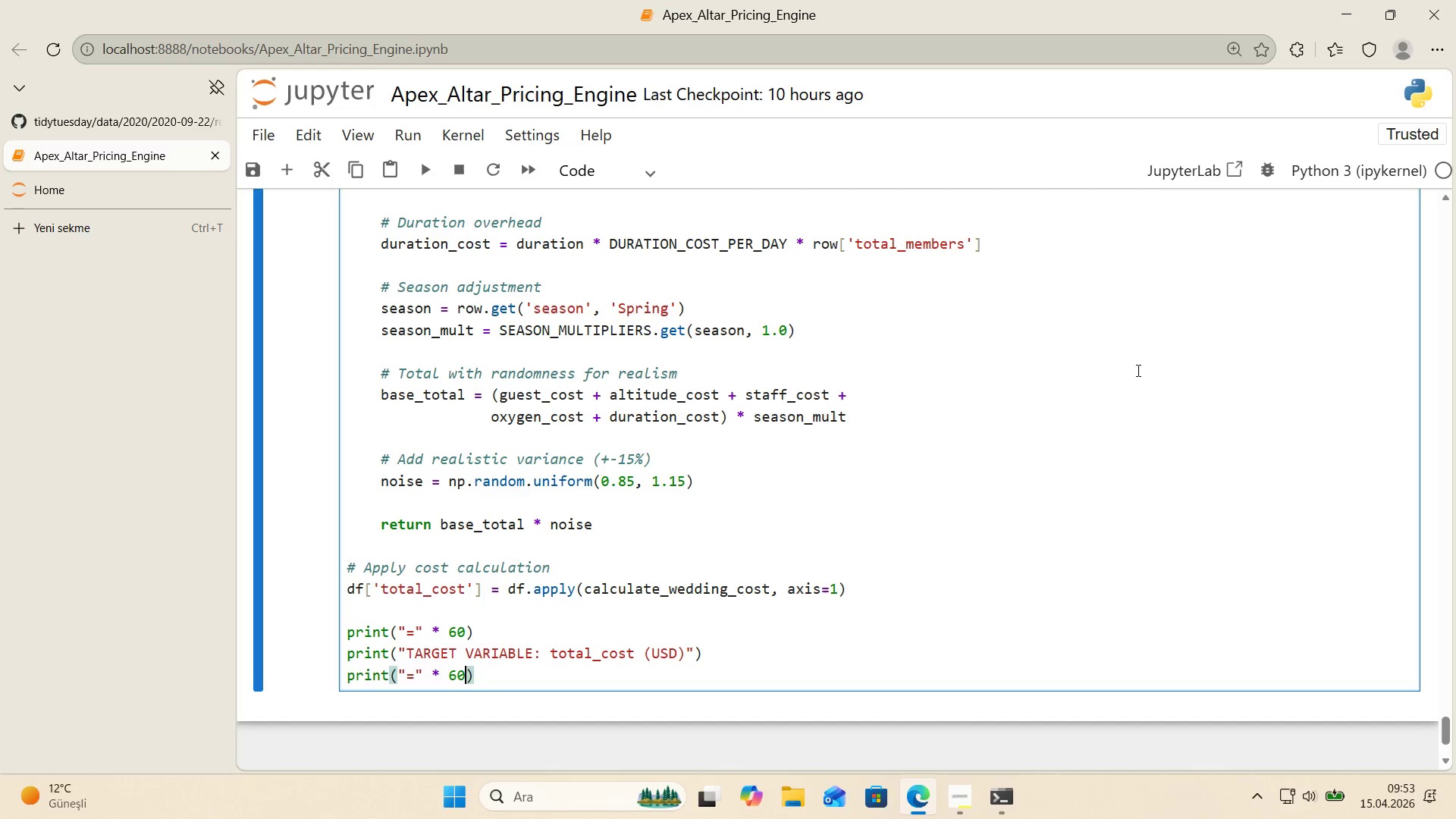 
key(ArrowRight)
 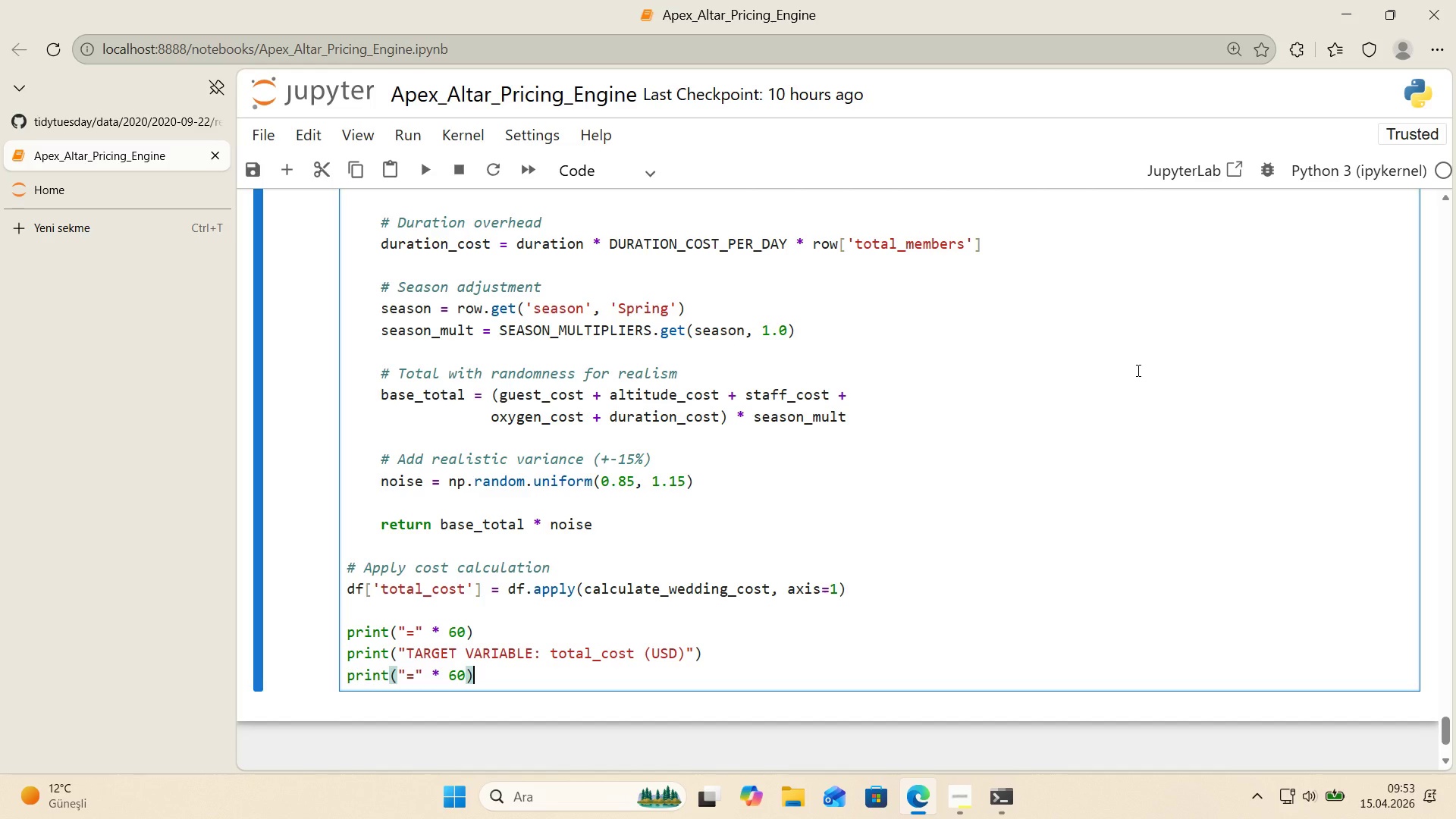 
key(ArrowRight)
 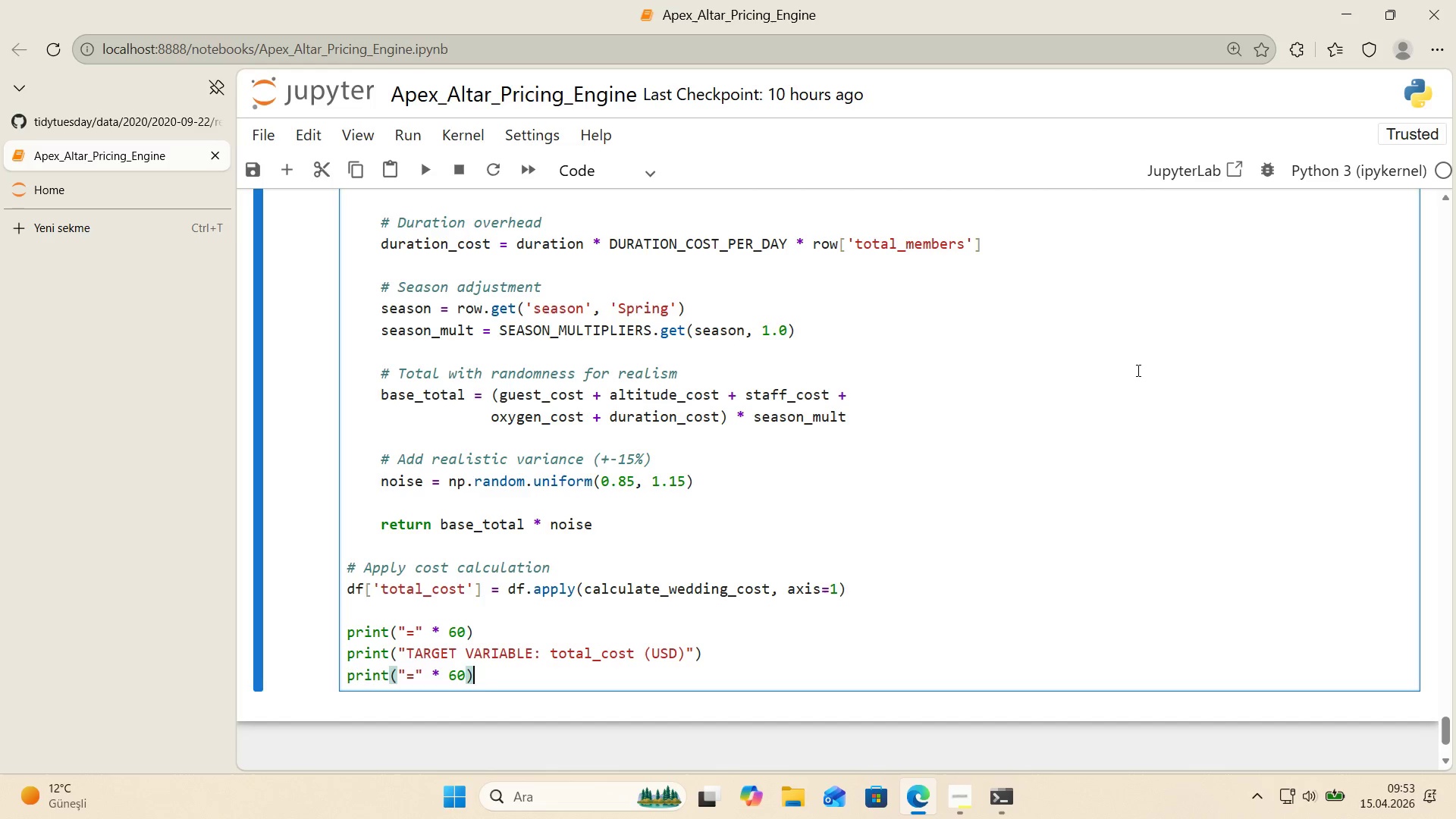 
key(Enter)
 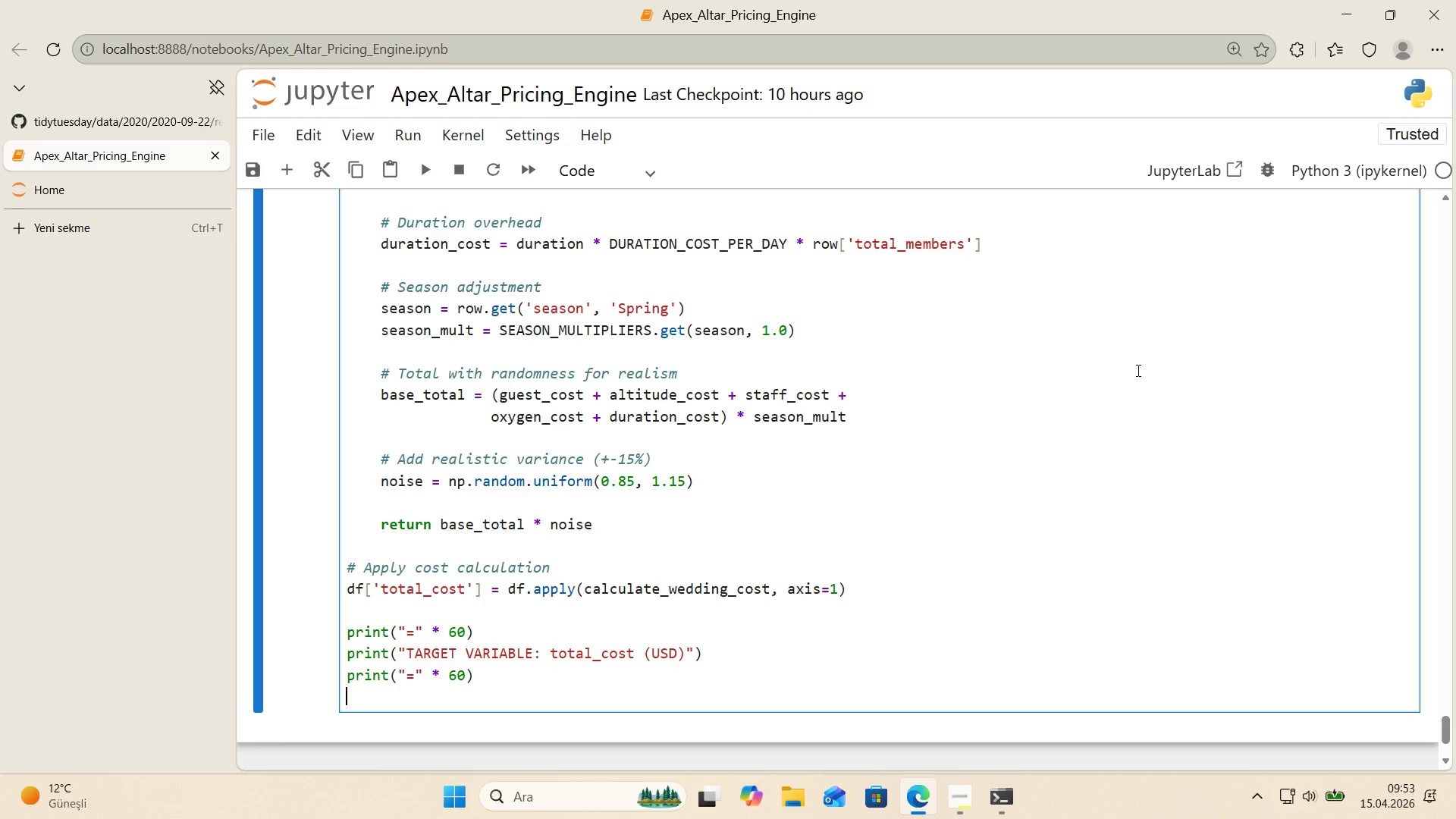 
type(pr'nt*()
 